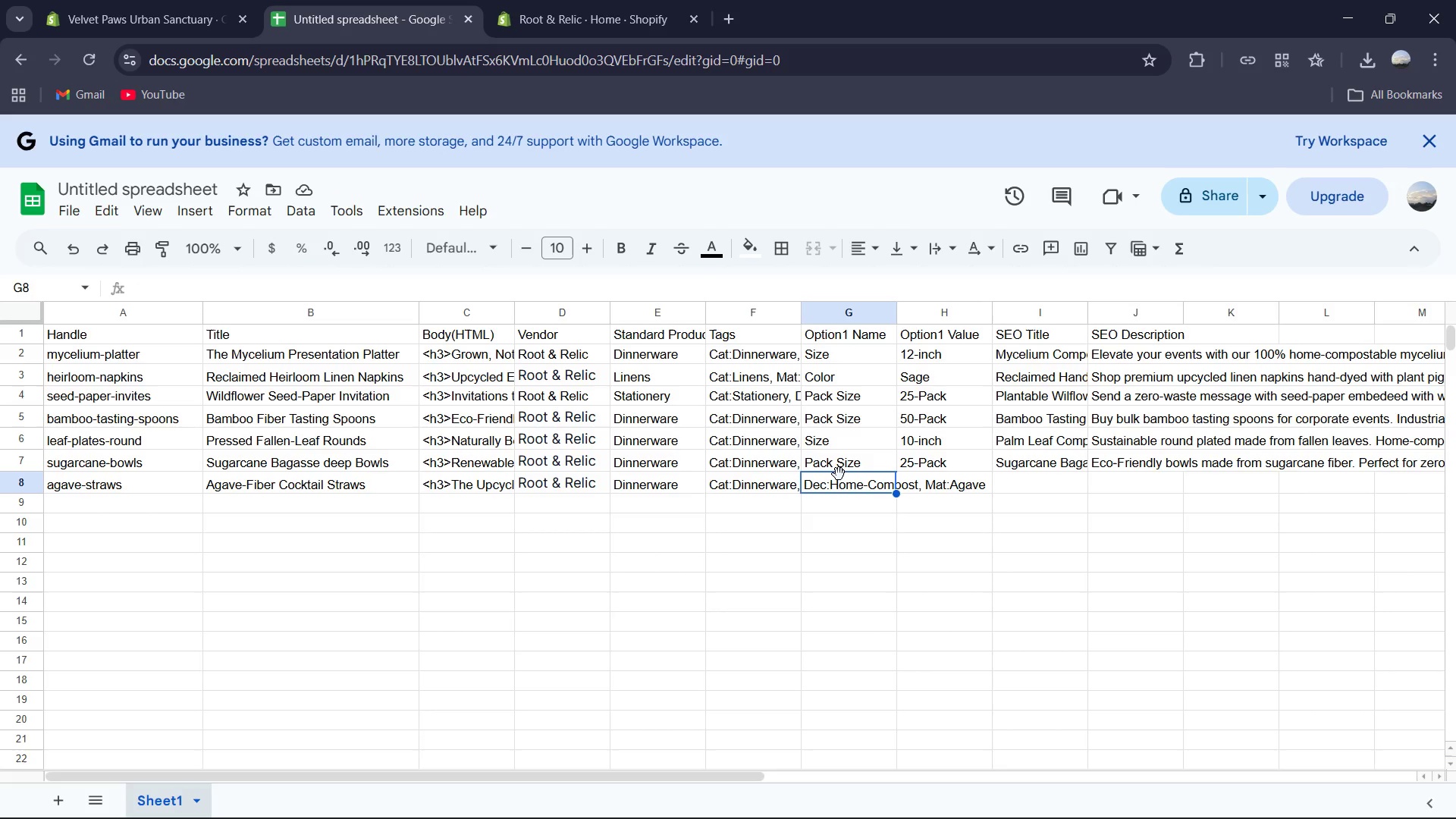 
type(Length)
 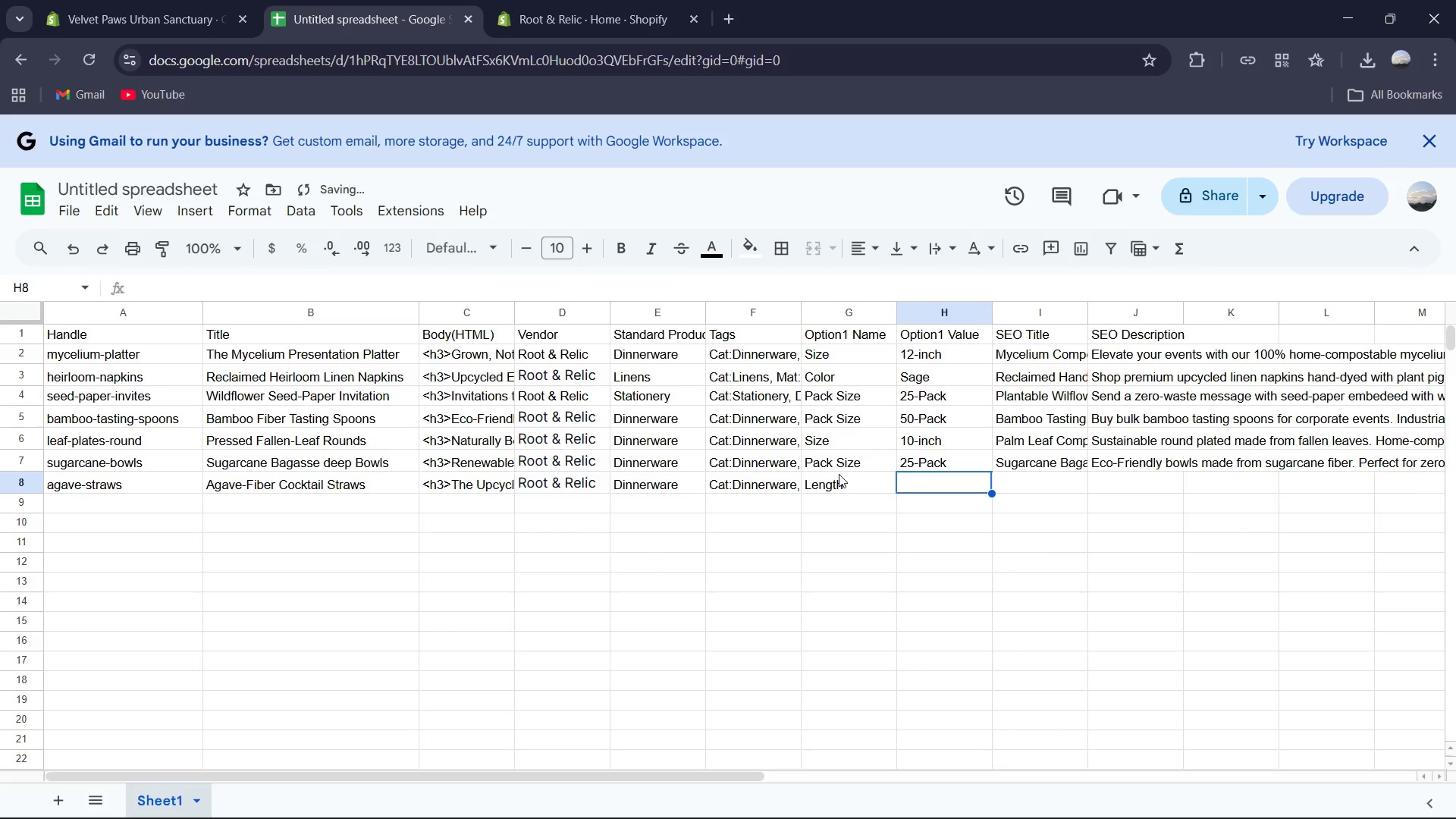 
key(ArrowRight)
 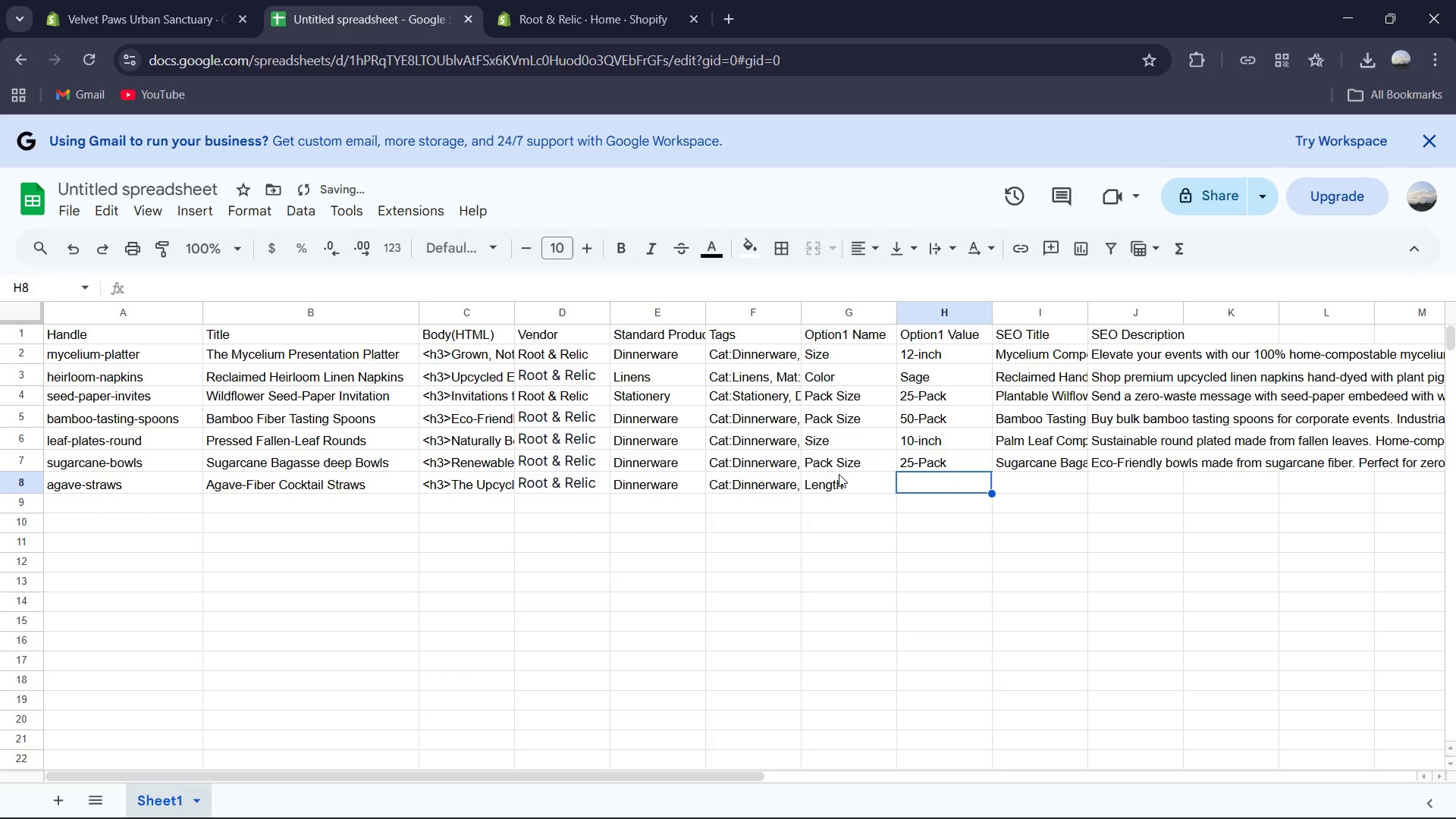 
type(5-inch)
 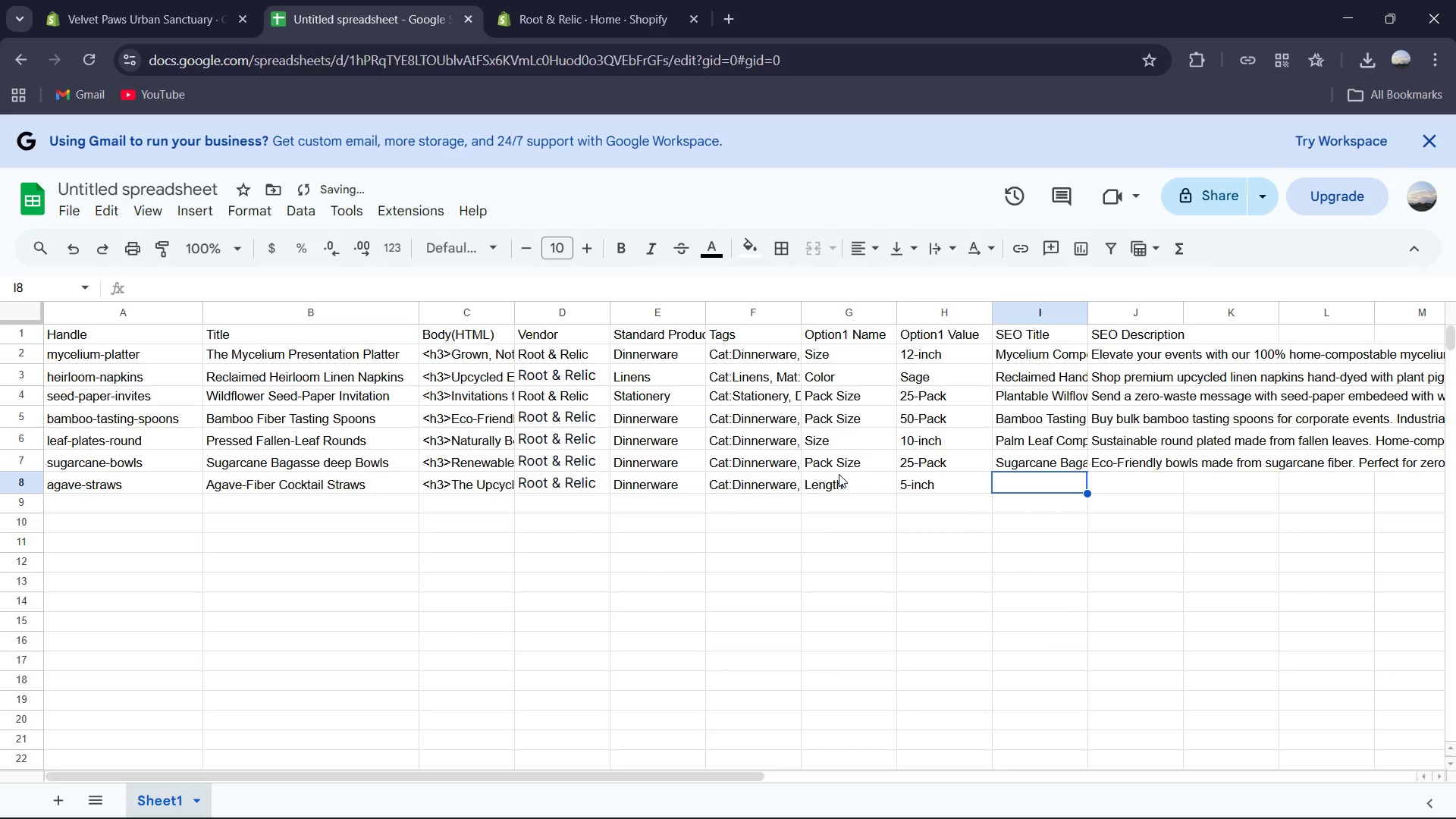 
key(ArrowRight)
 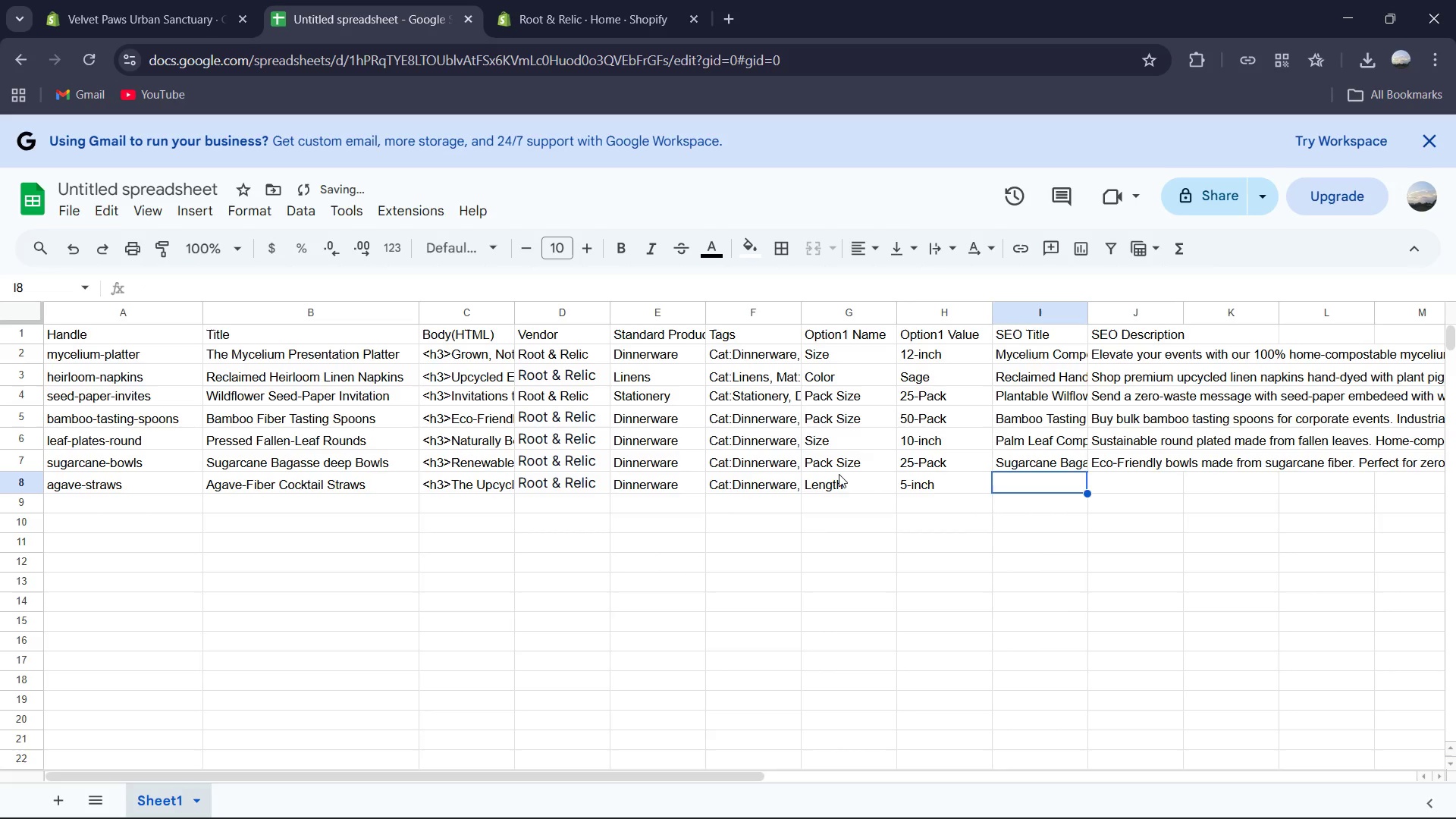 
type(Agave G)
key(Backspace)
type(Fiber Cocktail Straws | ZE)
key(Backspace)
type(ero-Waste)
 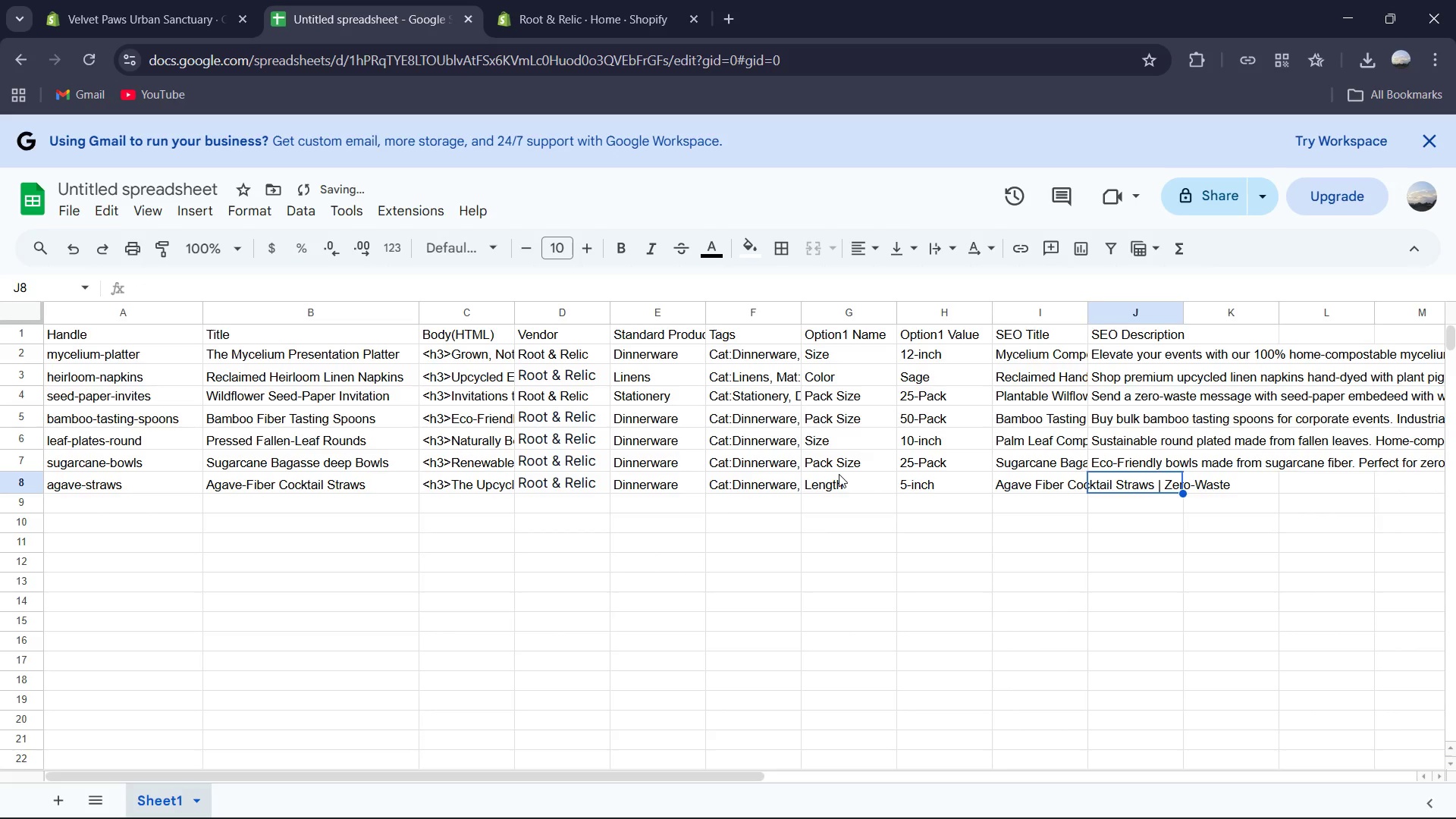 
key(ArrowRight)
 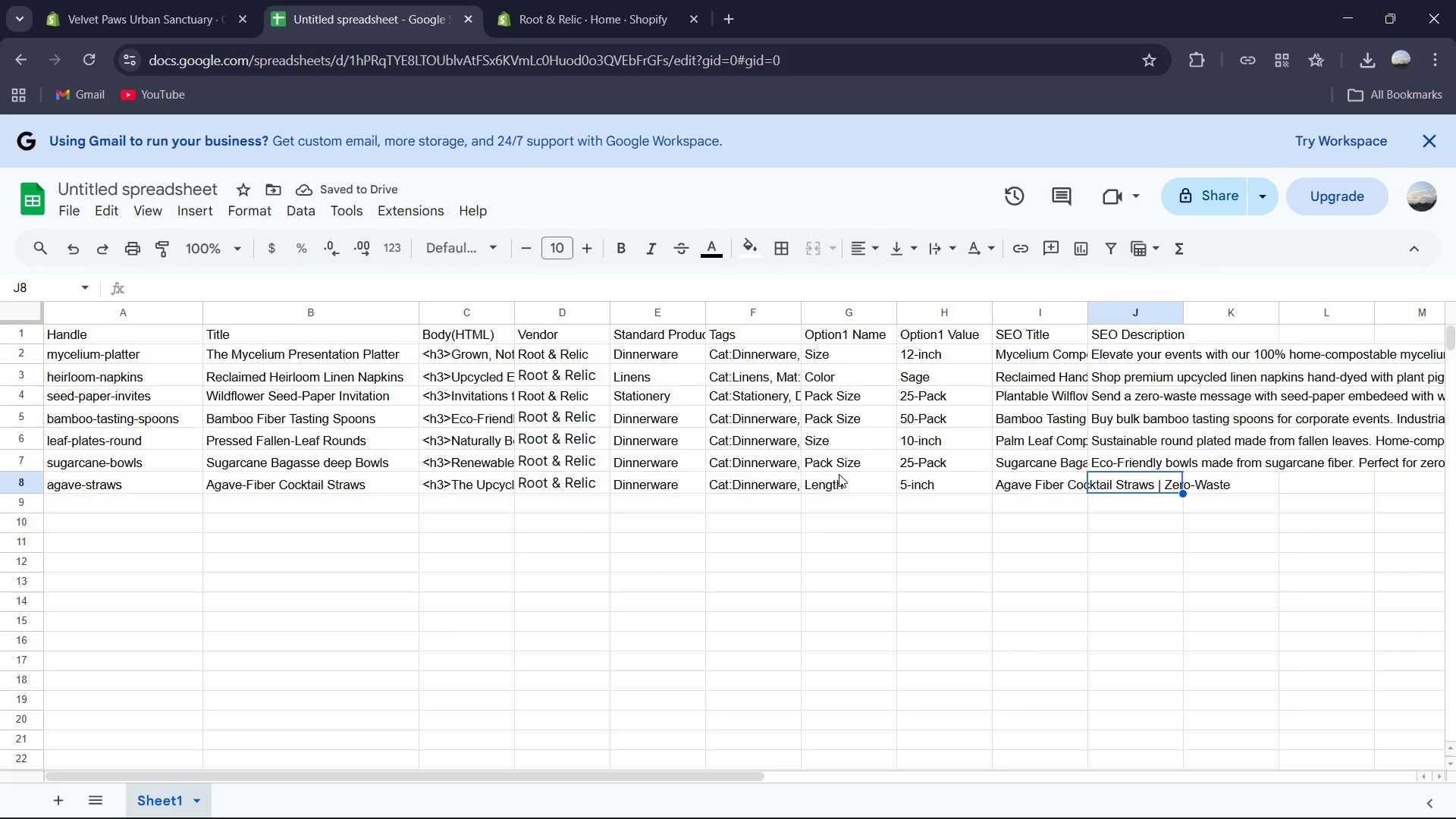 
wait(5.01)
 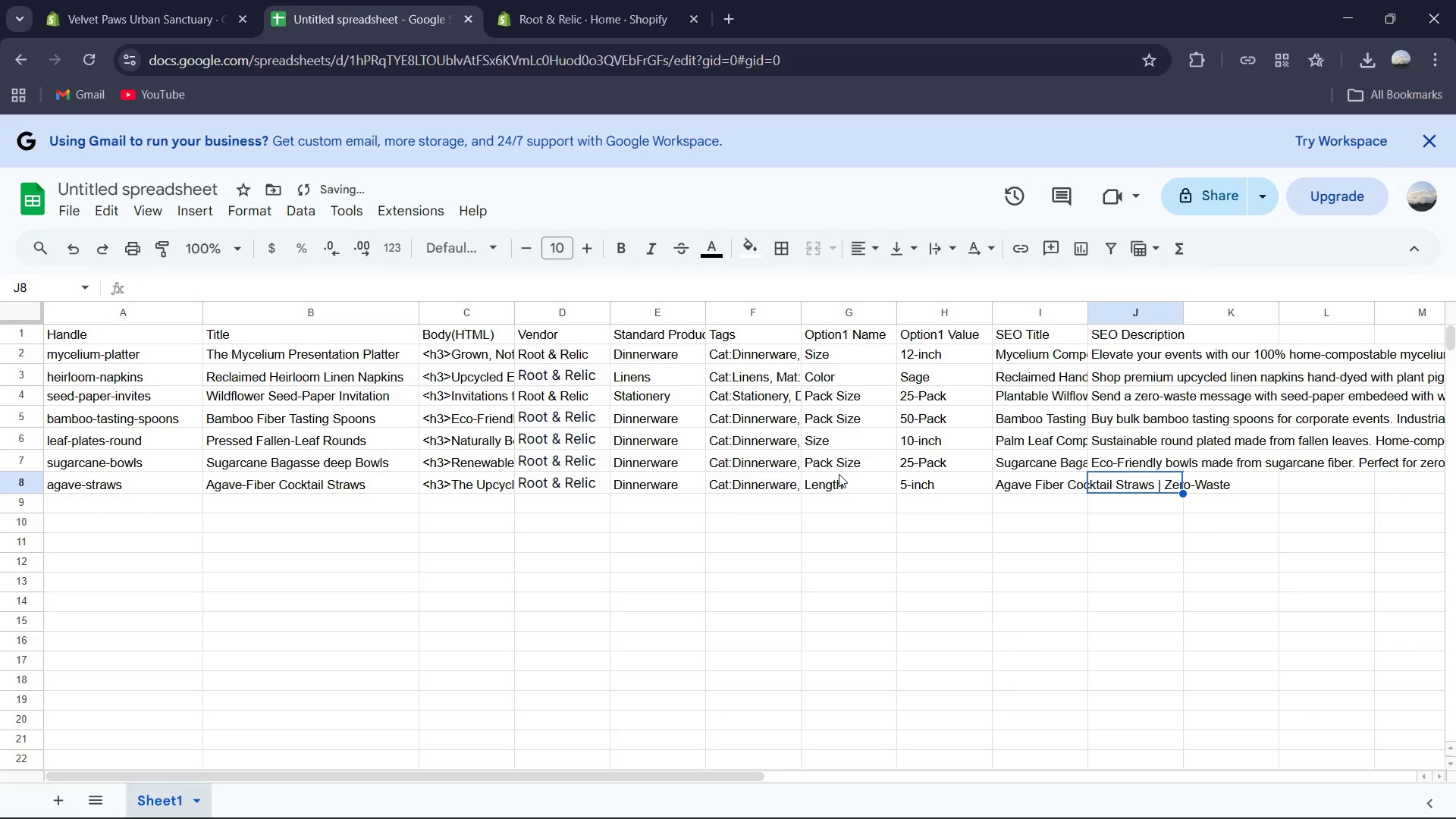 
mouse_move([277, 24])
 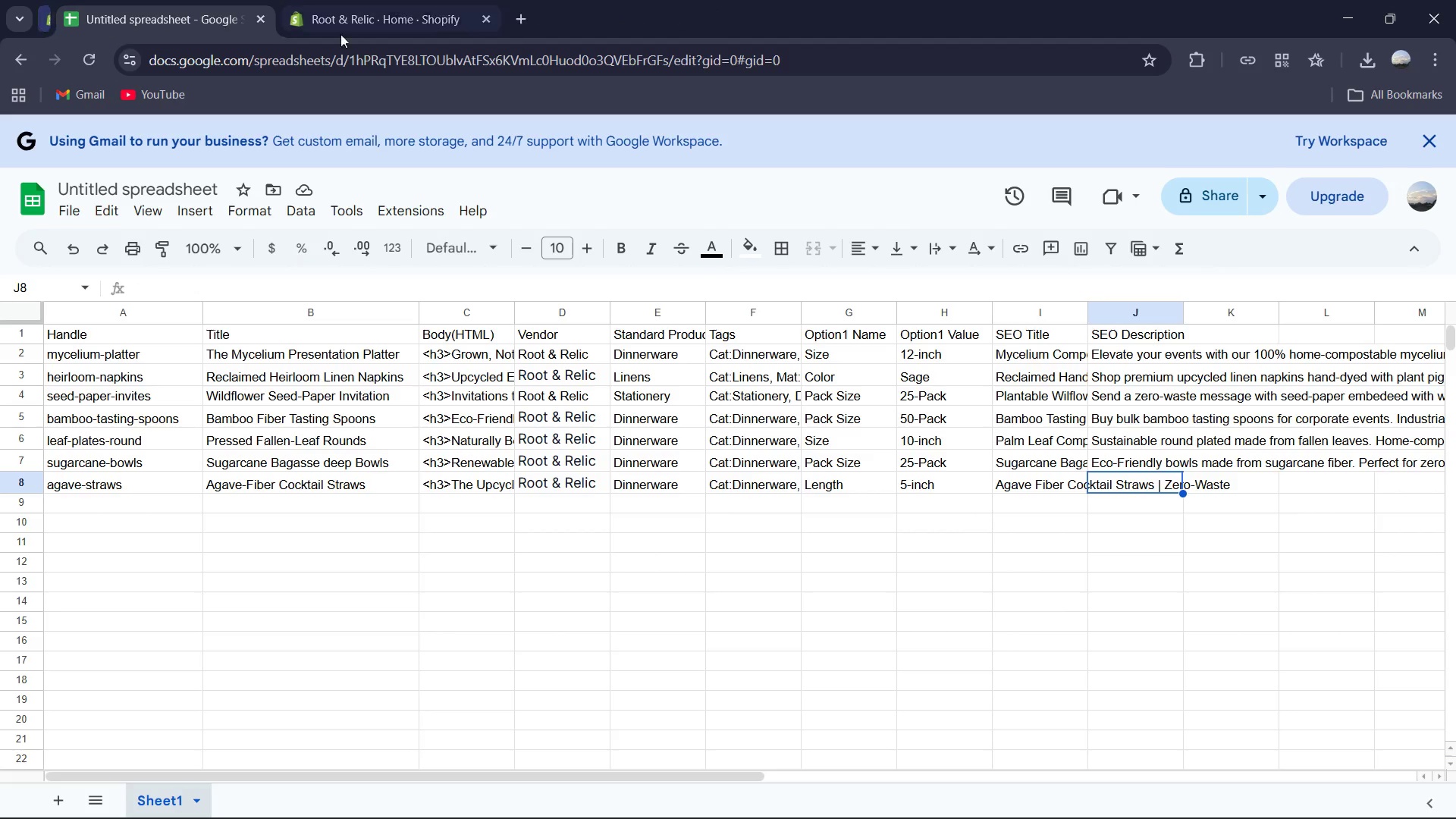 
left_click([246, 21])
 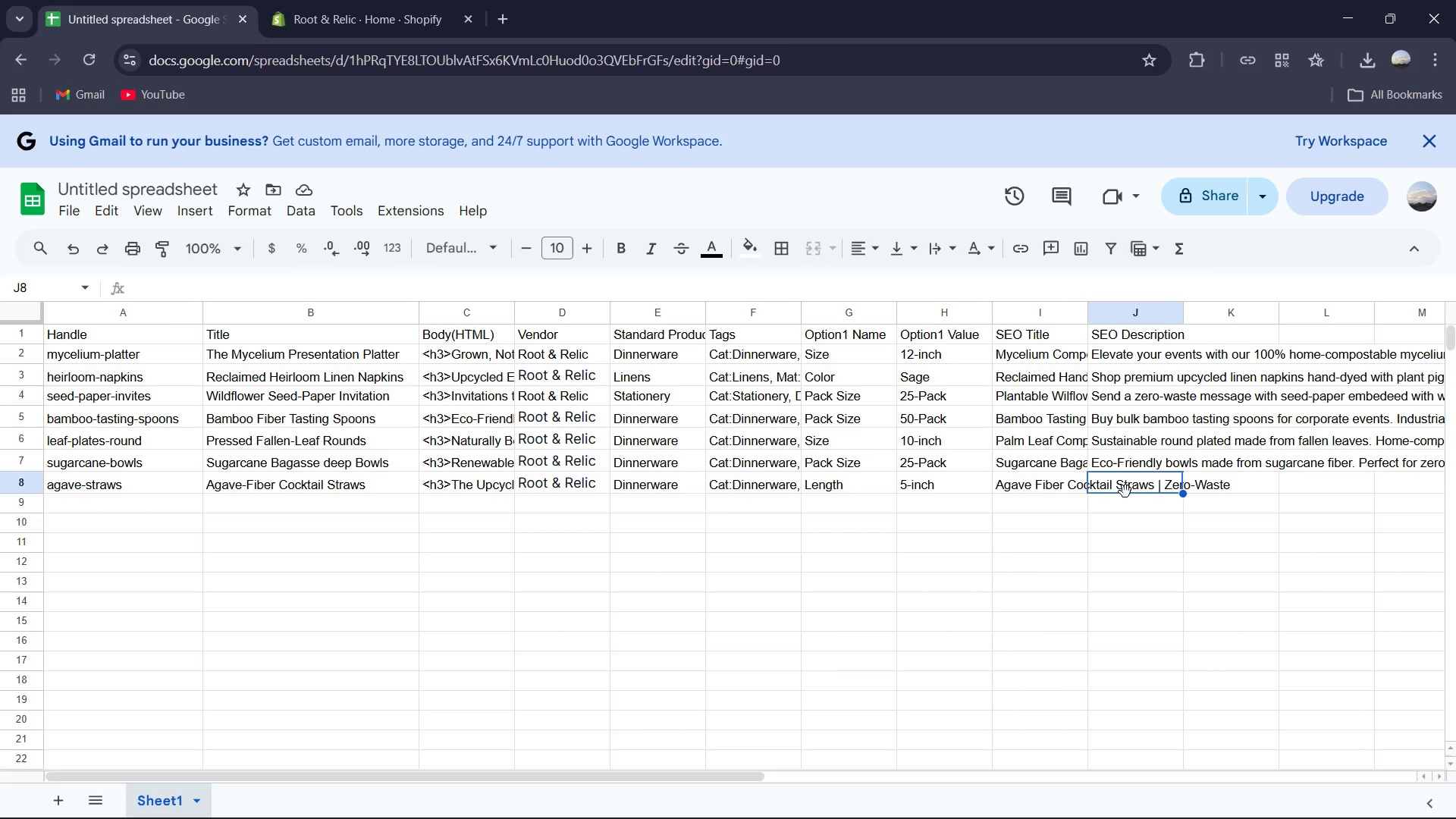 
wait(6.2)
 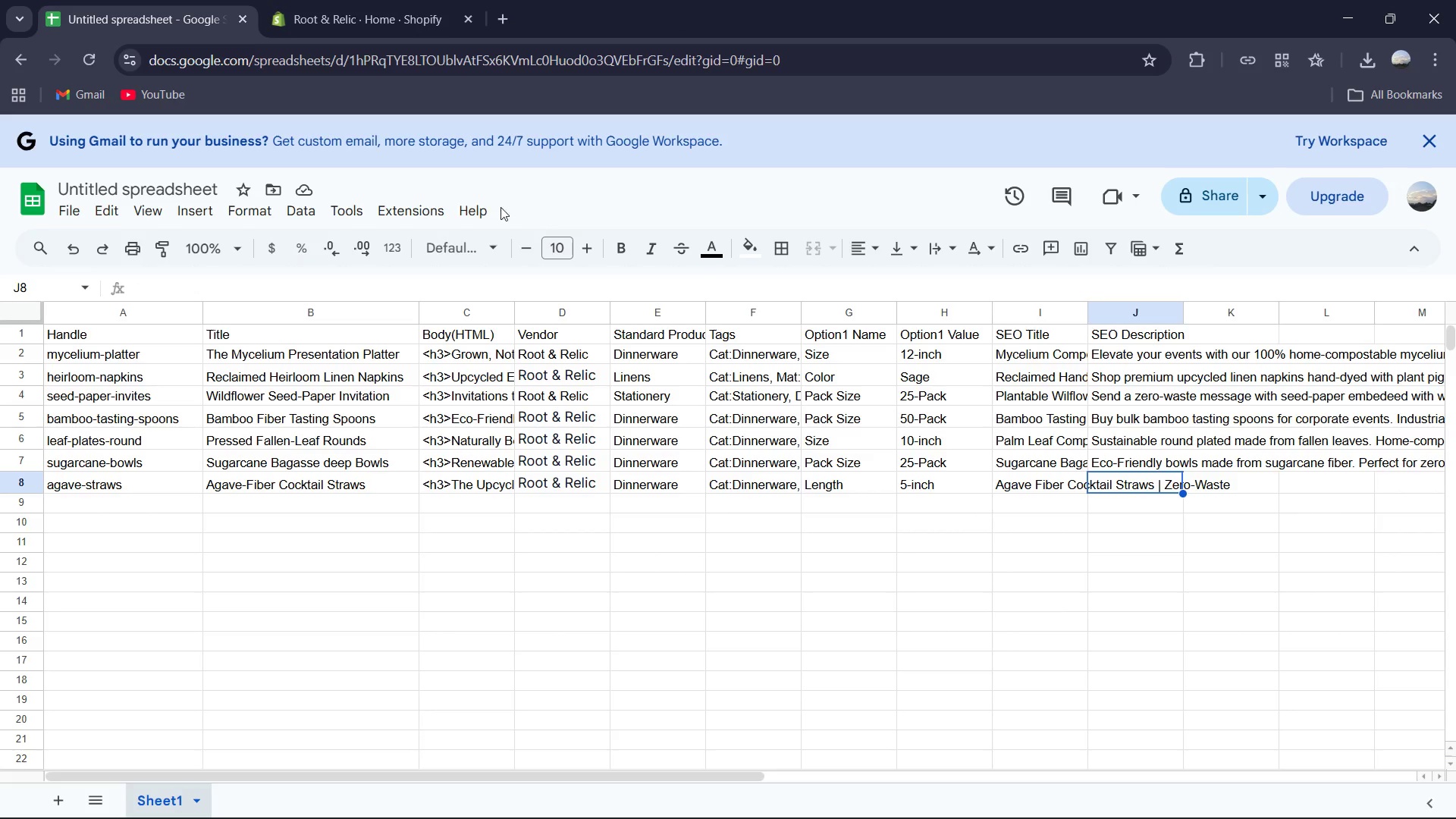 
type(Durable agave straws made from th)
key(Backspace)
key(Backspace)
type(upcycled agave fiber. The eco-friendly choice for luxury cocktails and zero-waste)
key(Backspace)
type(re)
key(Backspace)
key(Backspace)
type(e bard)
key(Backspace)
type(s.)
 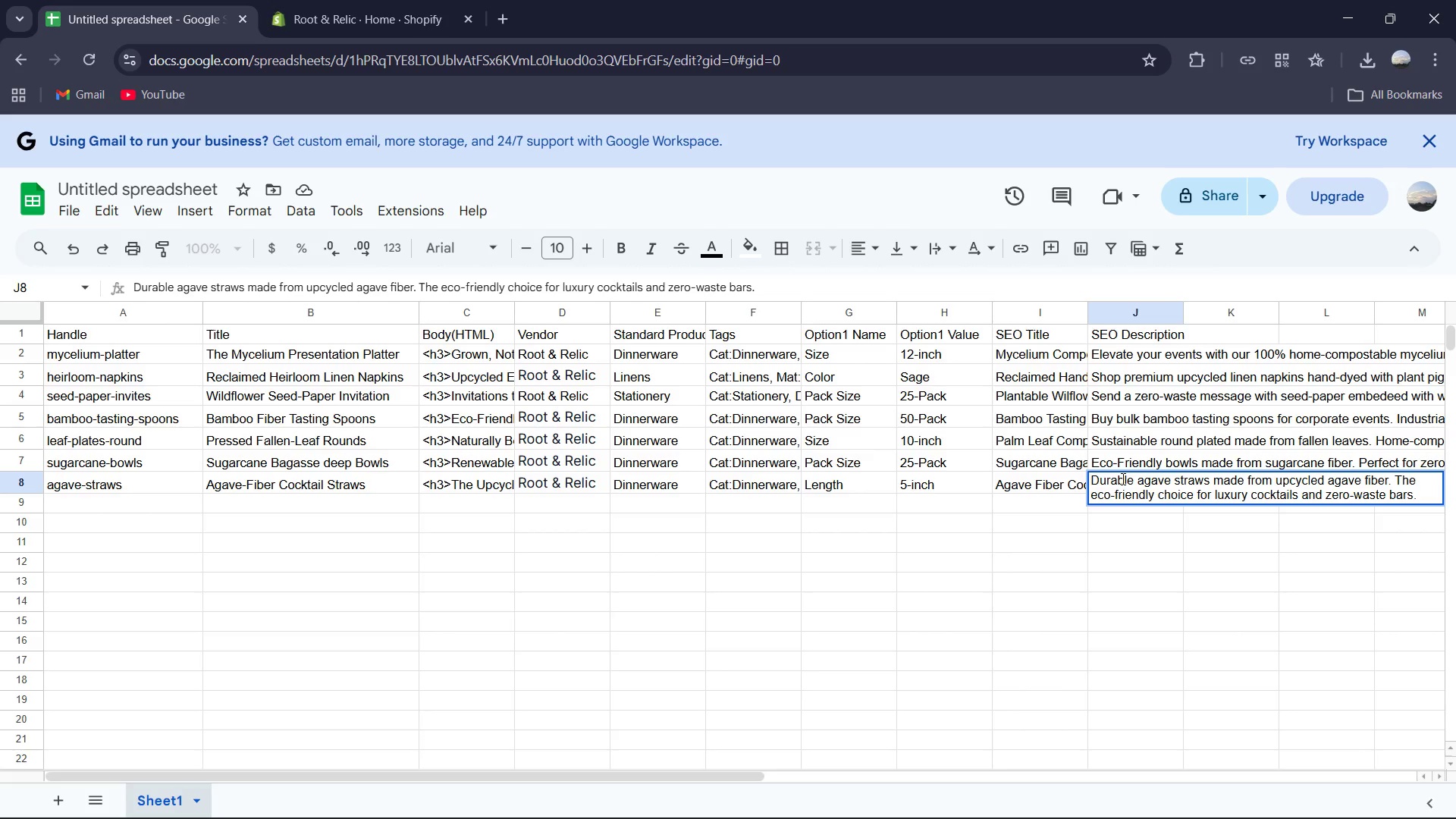 
left_click_drag(start_coordinate=[716, 775], to_coordinate=[761, 773])
 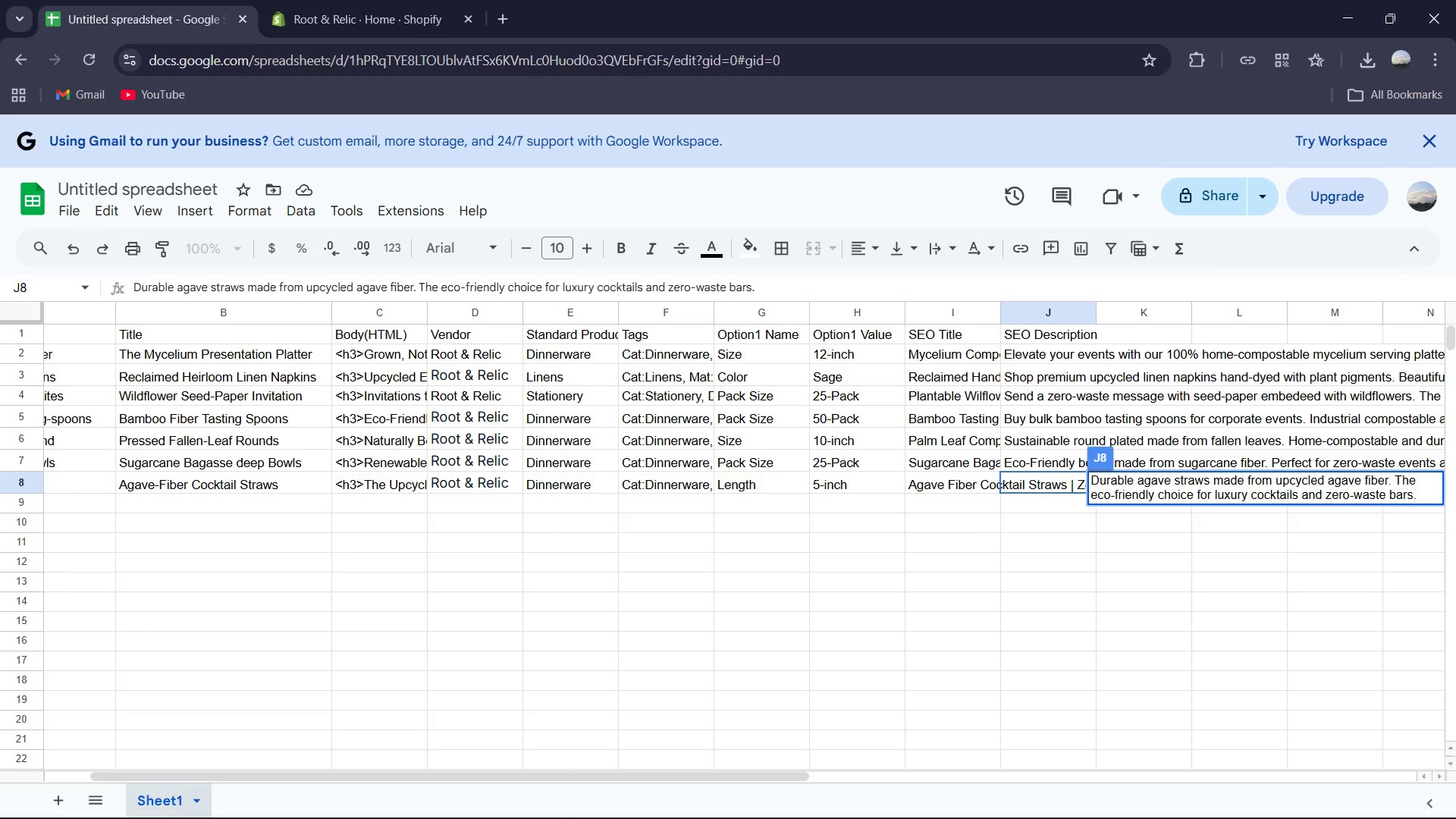 
wait(7.95)
 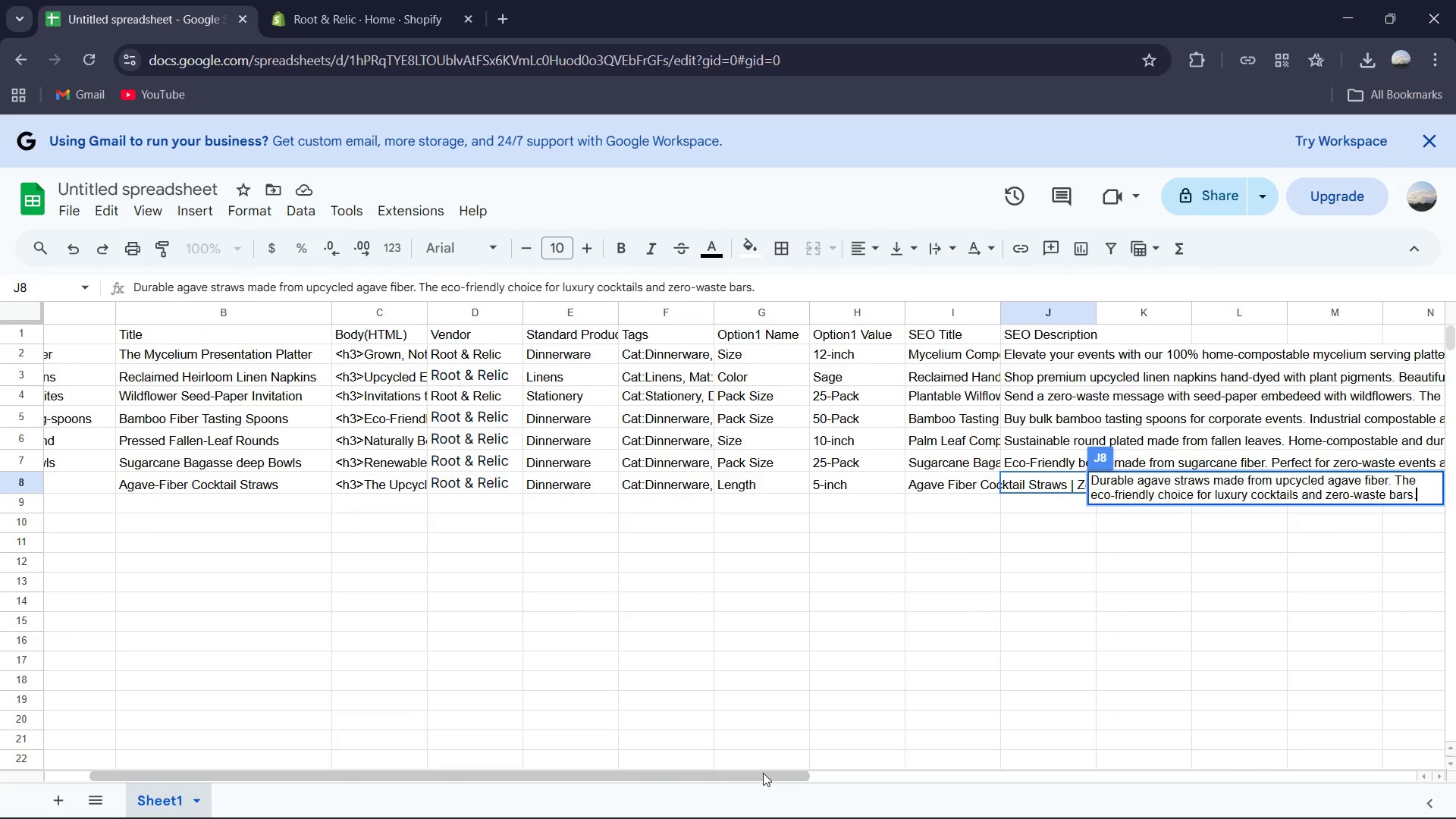 
left_click_drag(start_coordinate=[495, 777], to_coordinate=[225, 777])
 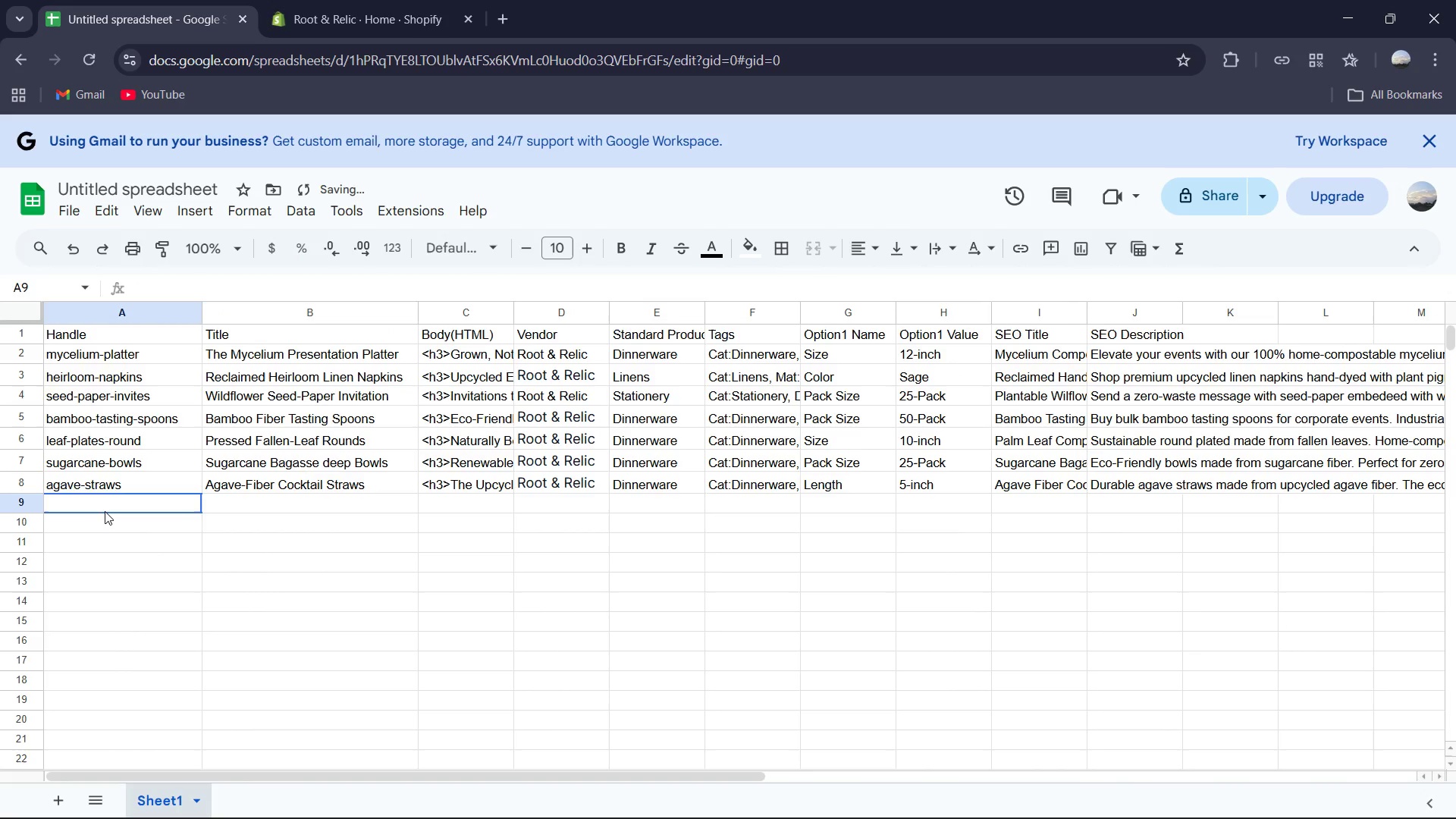 
left_click([105, 511])
 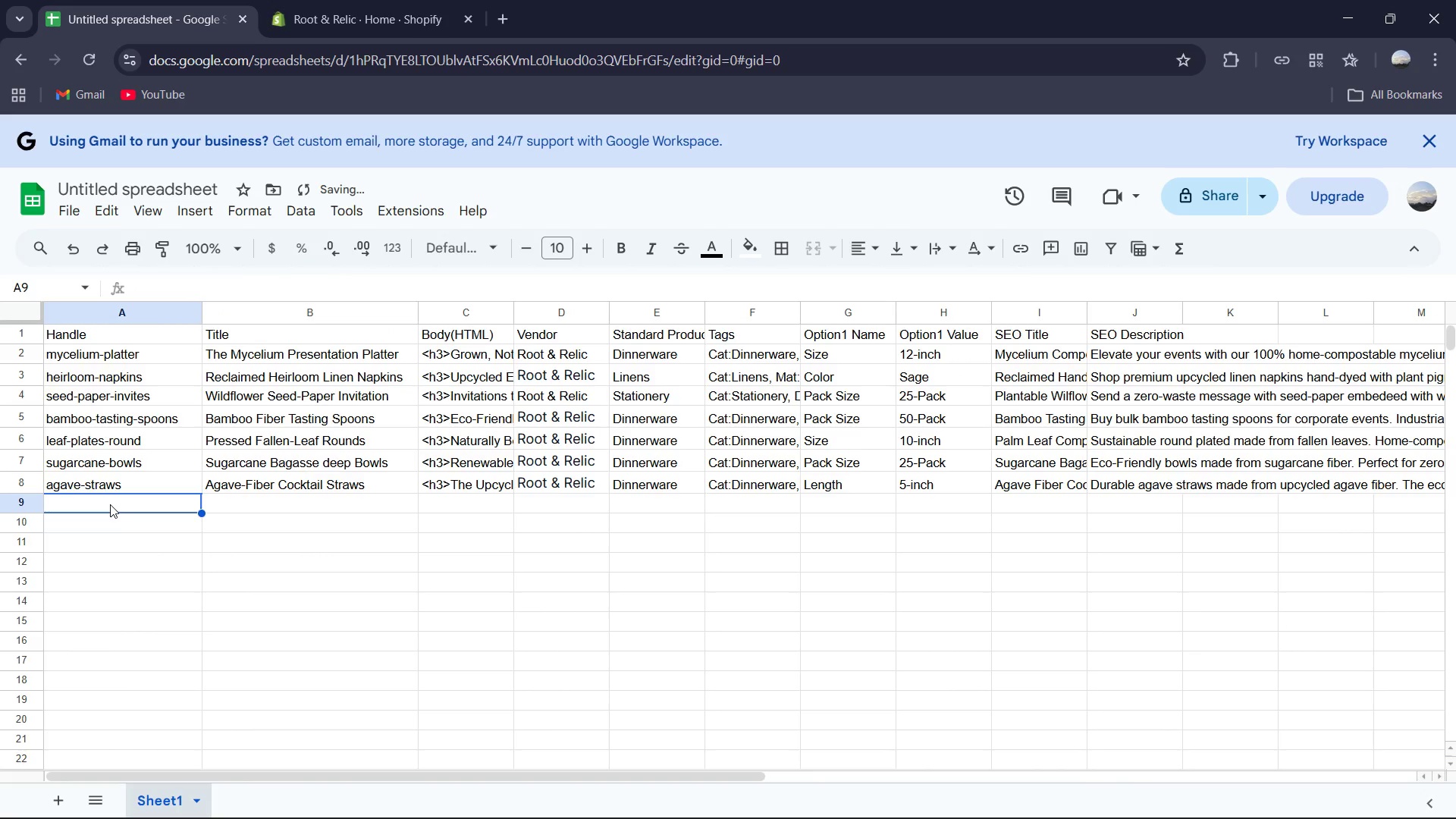 
double_click([110, 504])
 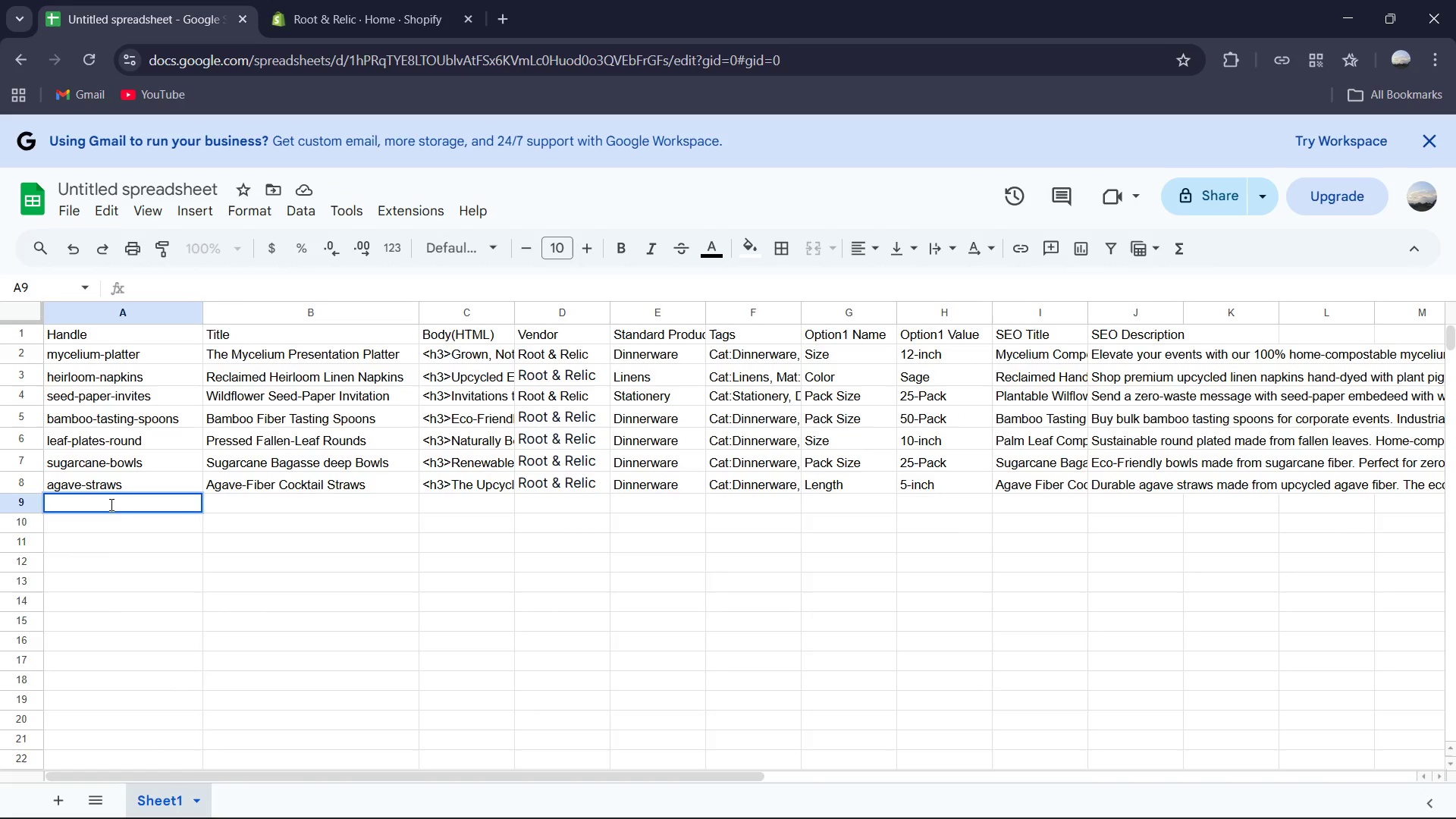 
wait(6.55)
 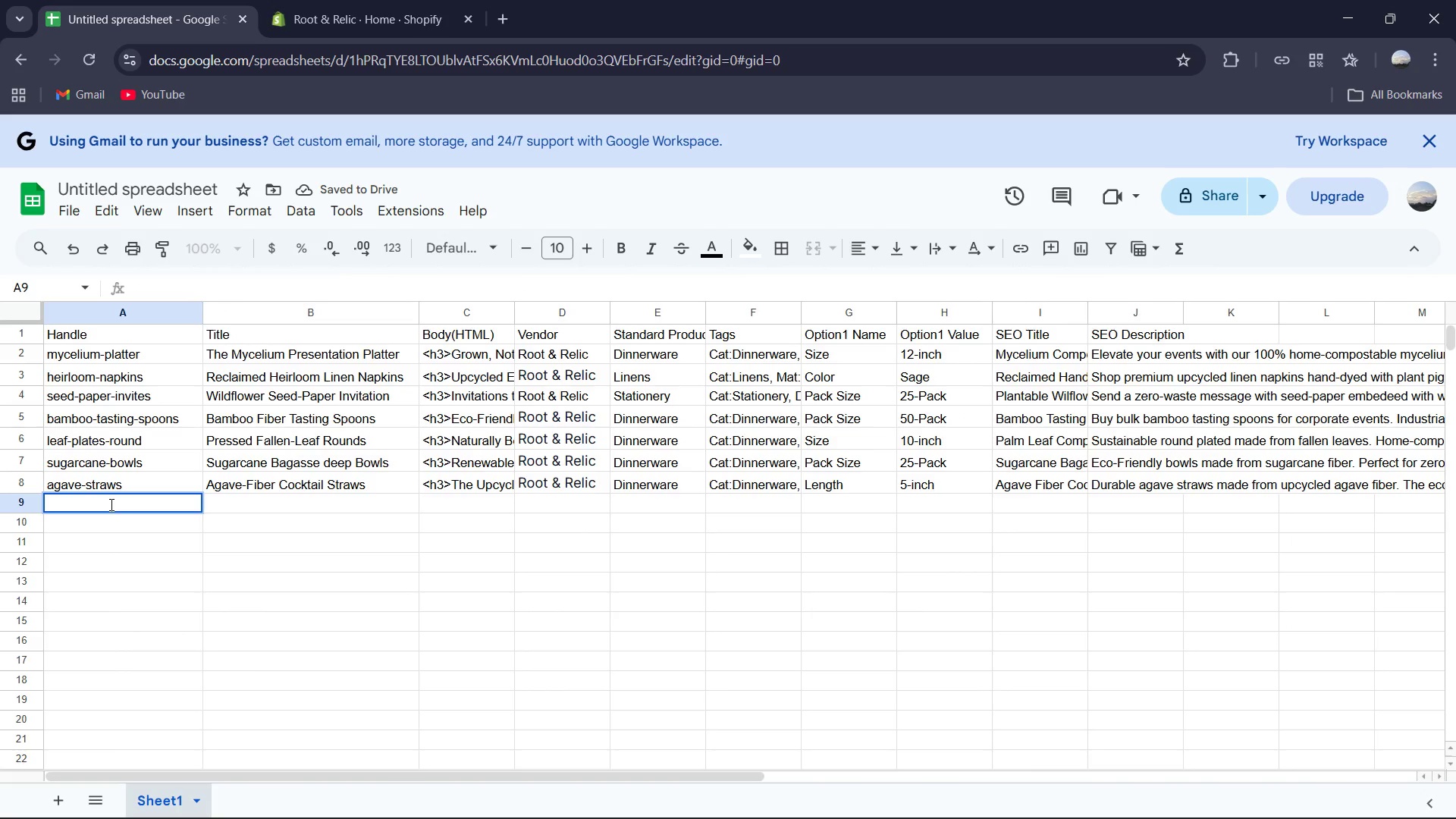 
type(i)
key(Backspace)
type(upcycled-table0)
key(Backspace)
type(-runner)
 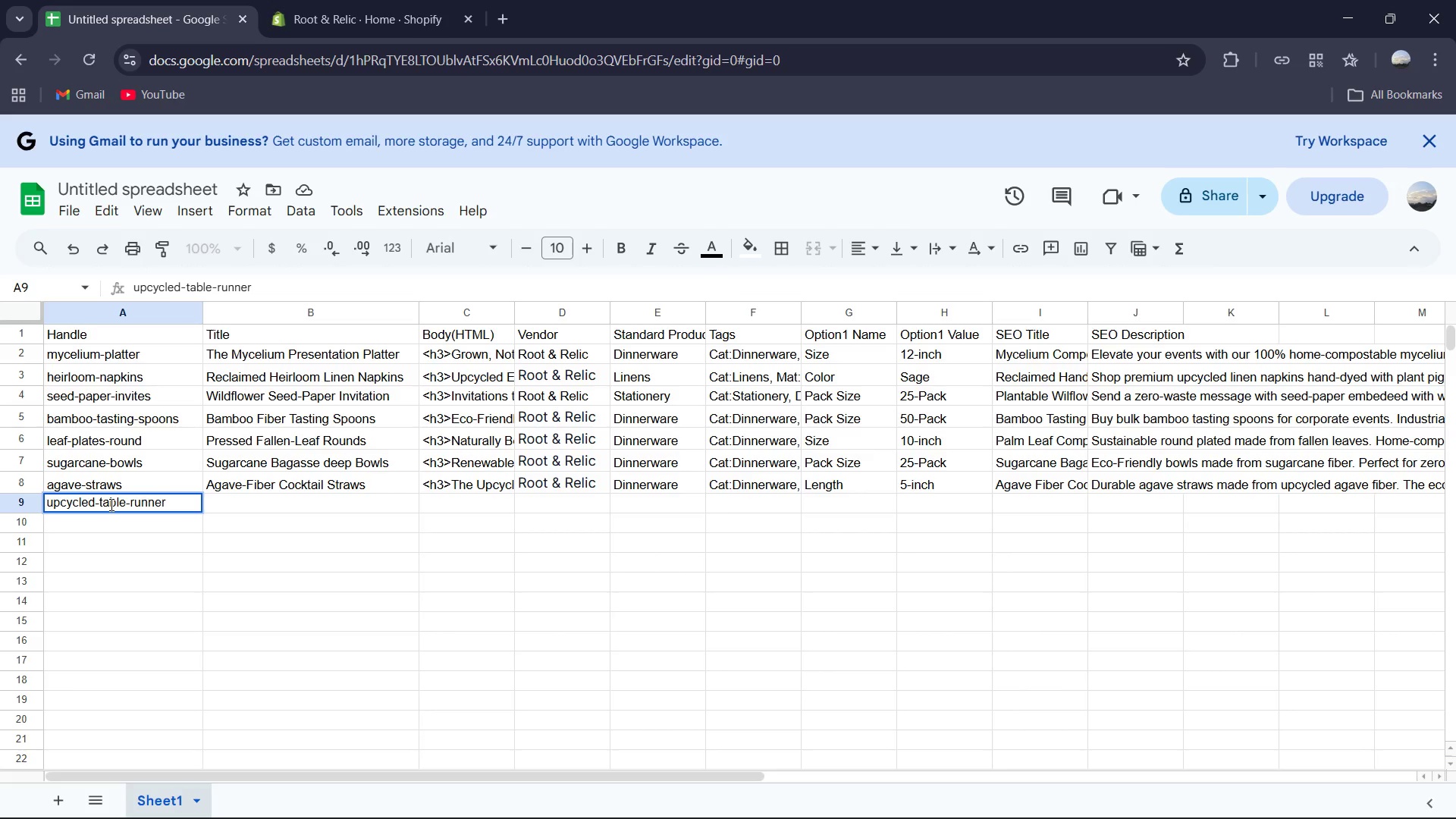 
key(ArrowRight)
 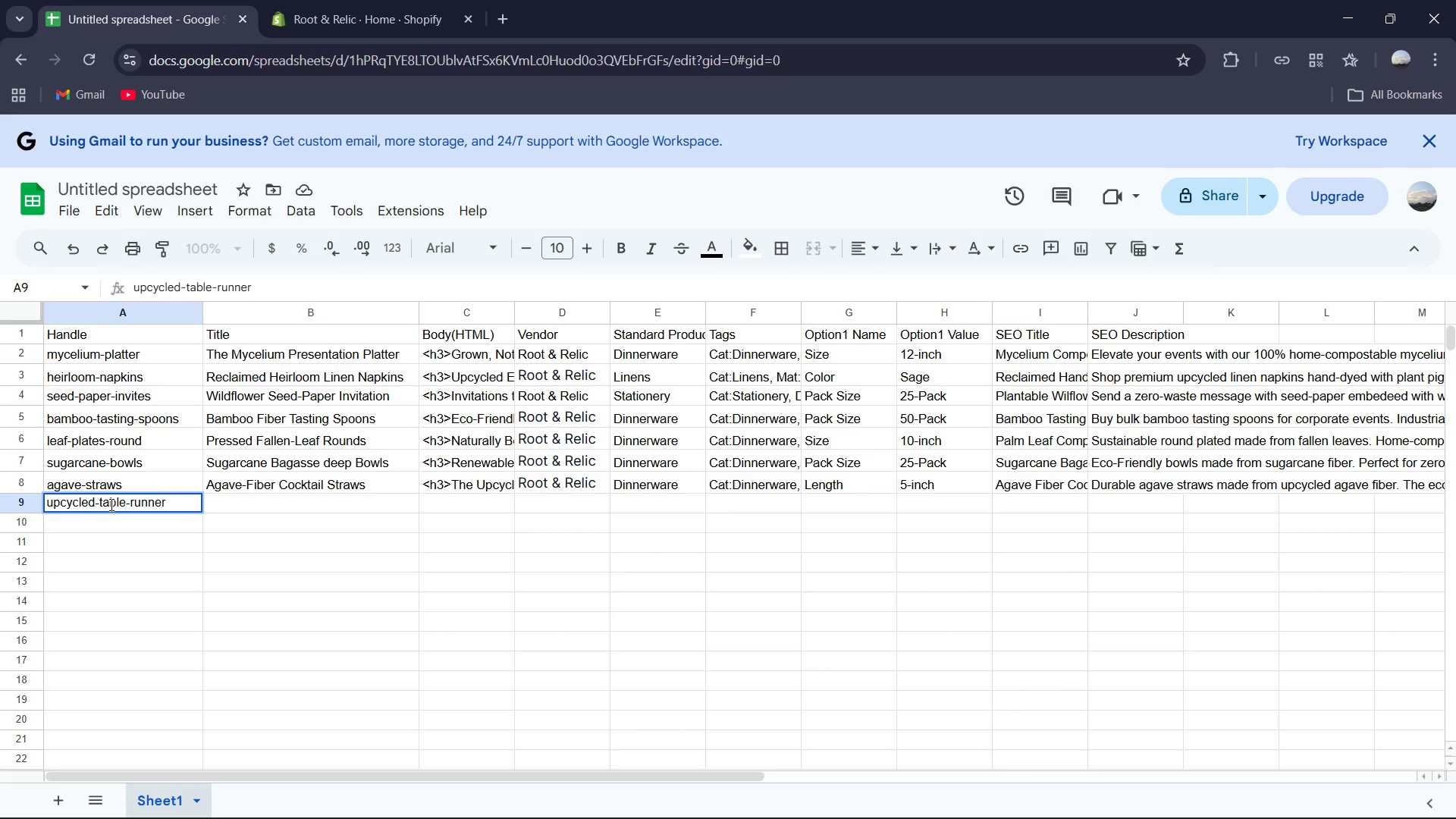 
key(ArrowRight)
 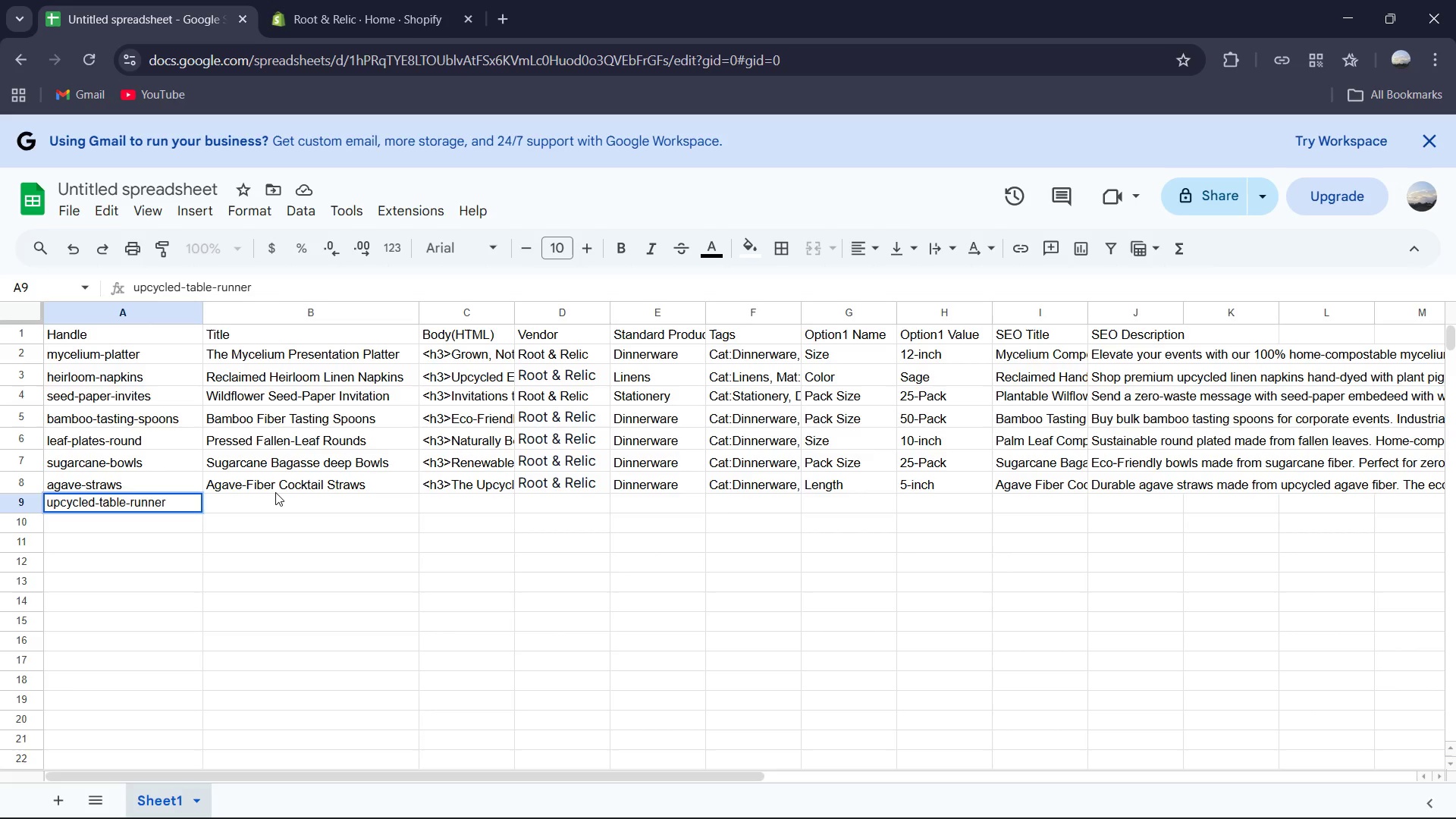 
left_click([275, 493])
 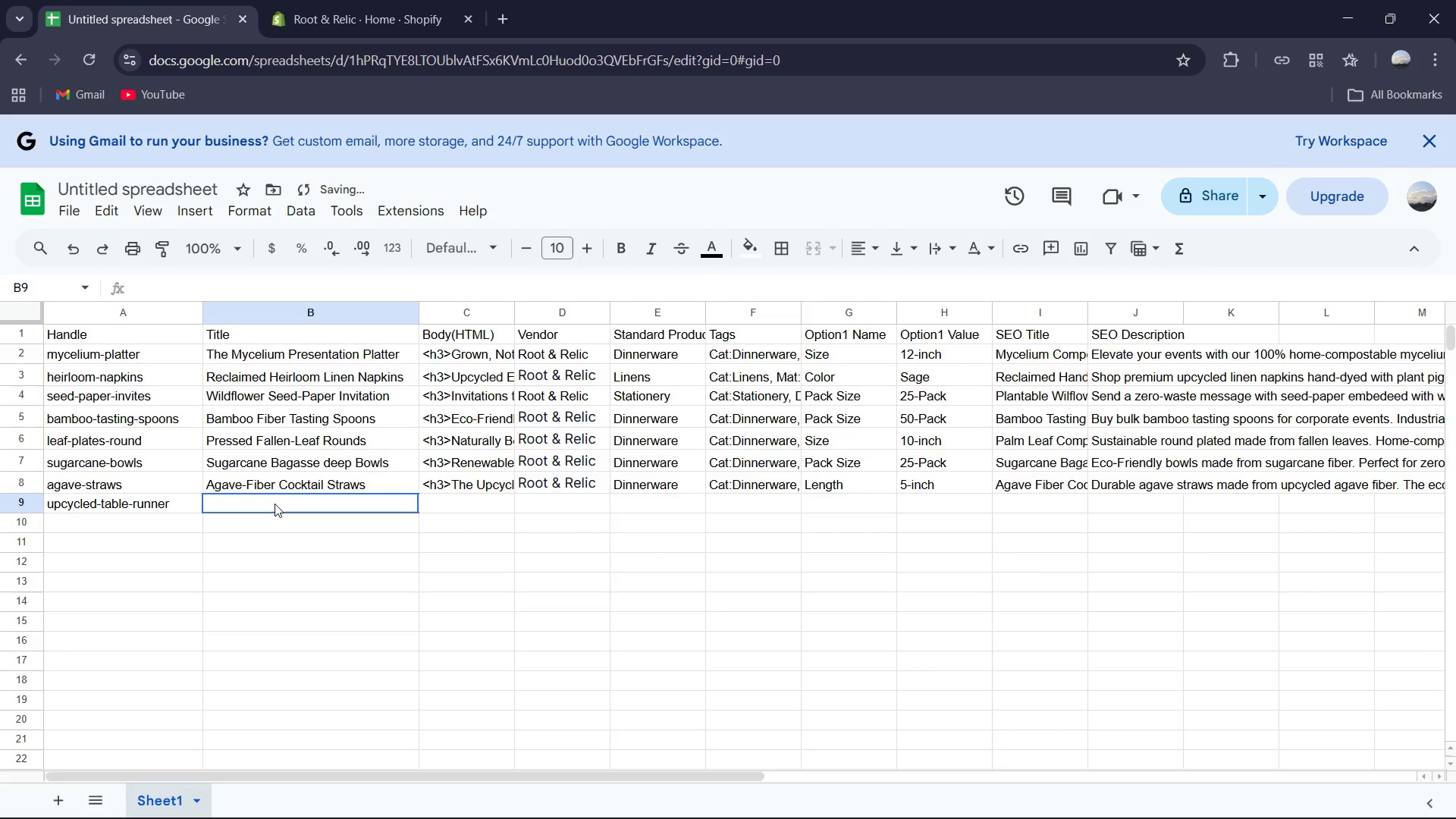 
left_click([275, 504])
 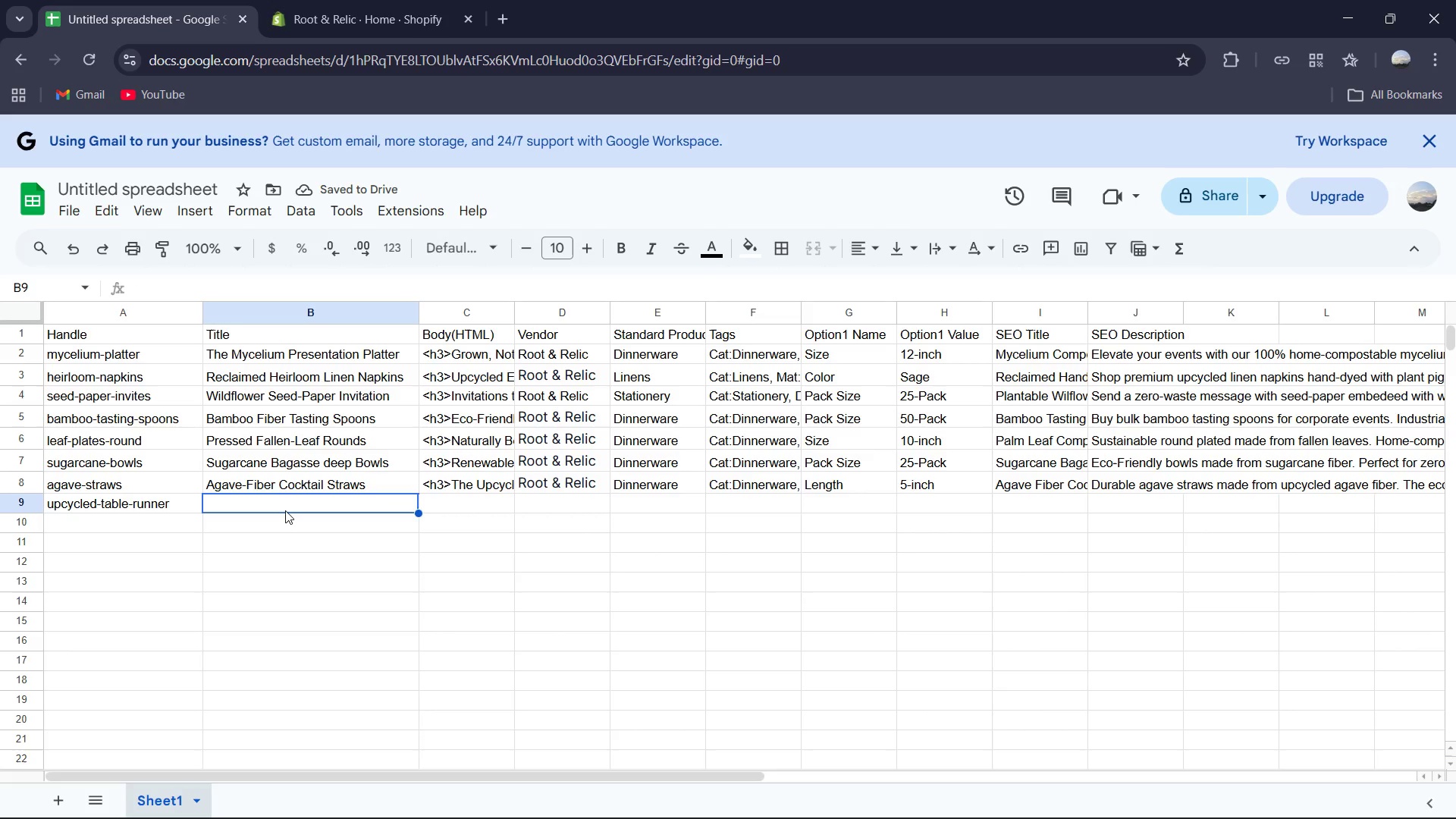 
type(Upcycled Cotton Table Runner)
 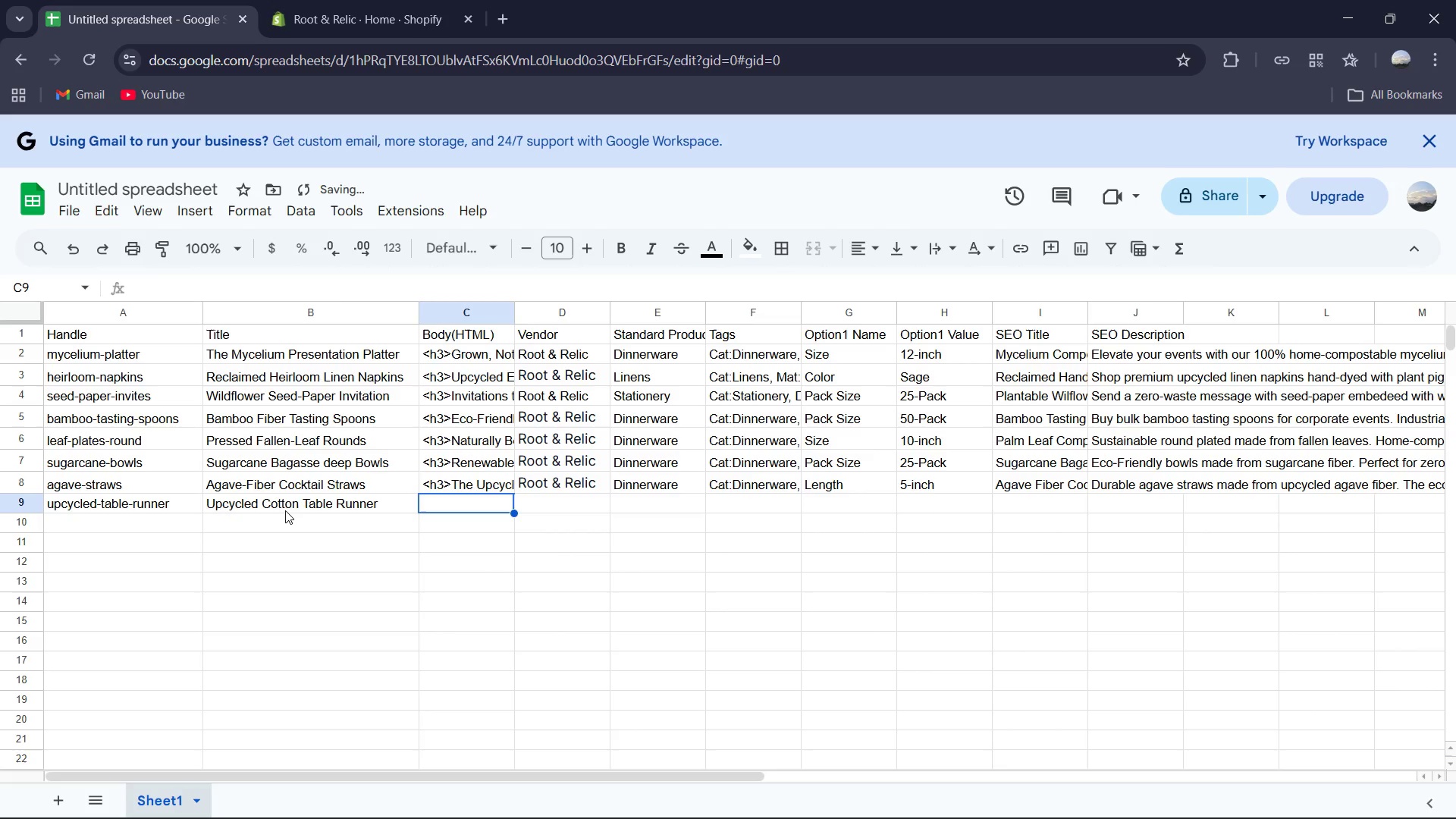 
key(ArrowRight)
 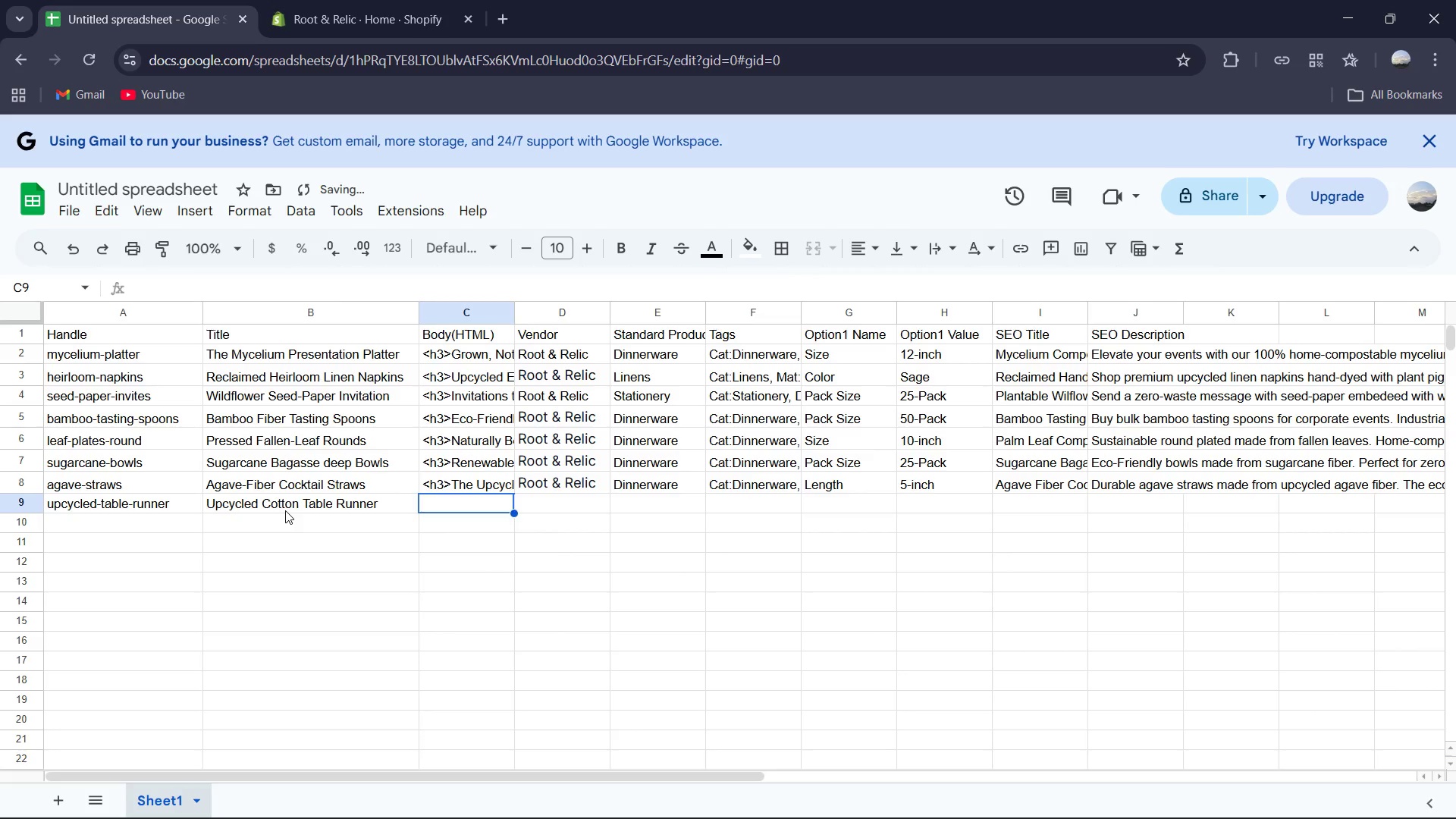 
type(<h3></h3>)
 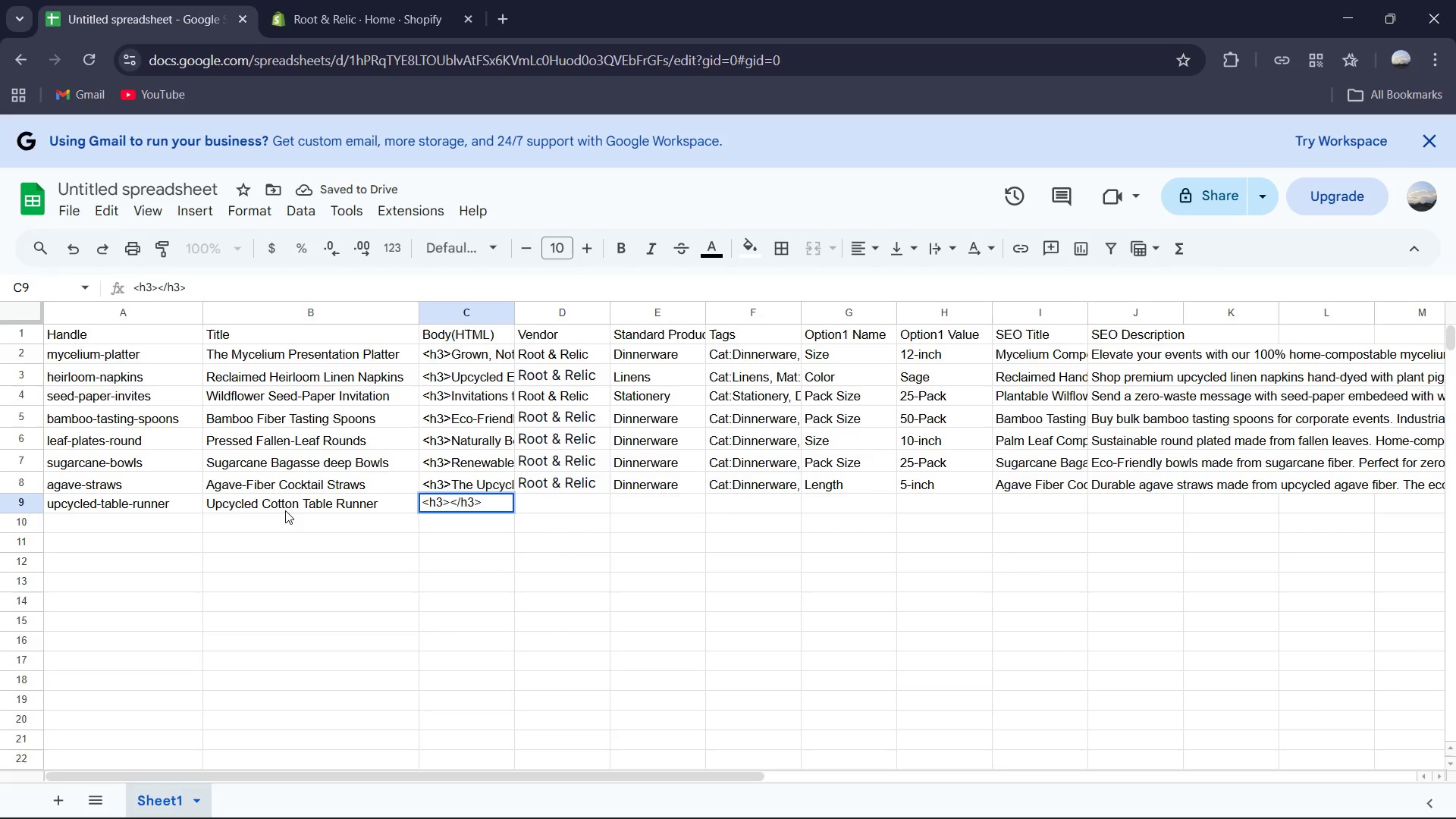 
key(ArrowLeft)
 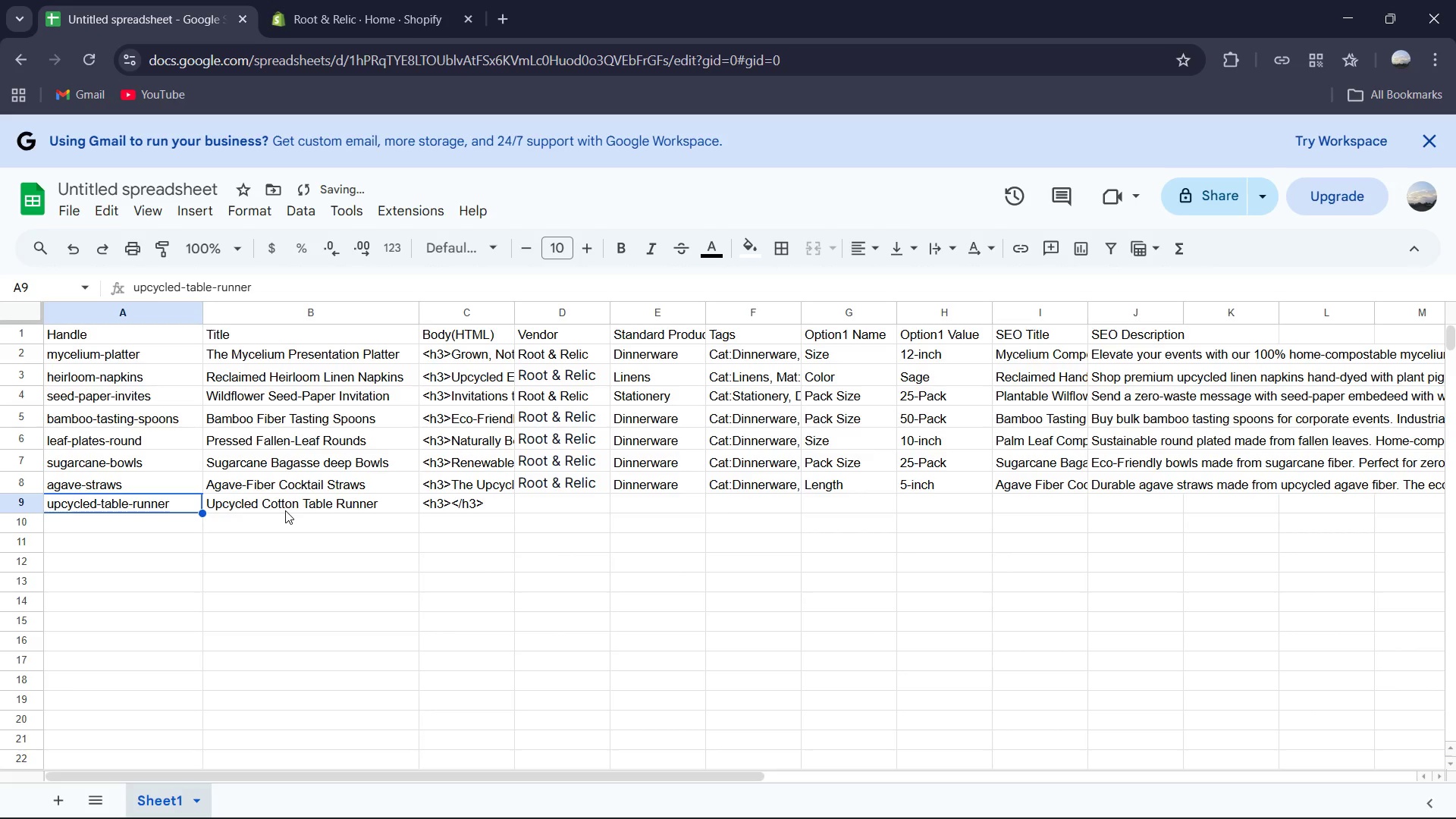 
key(ArrowLeft)
 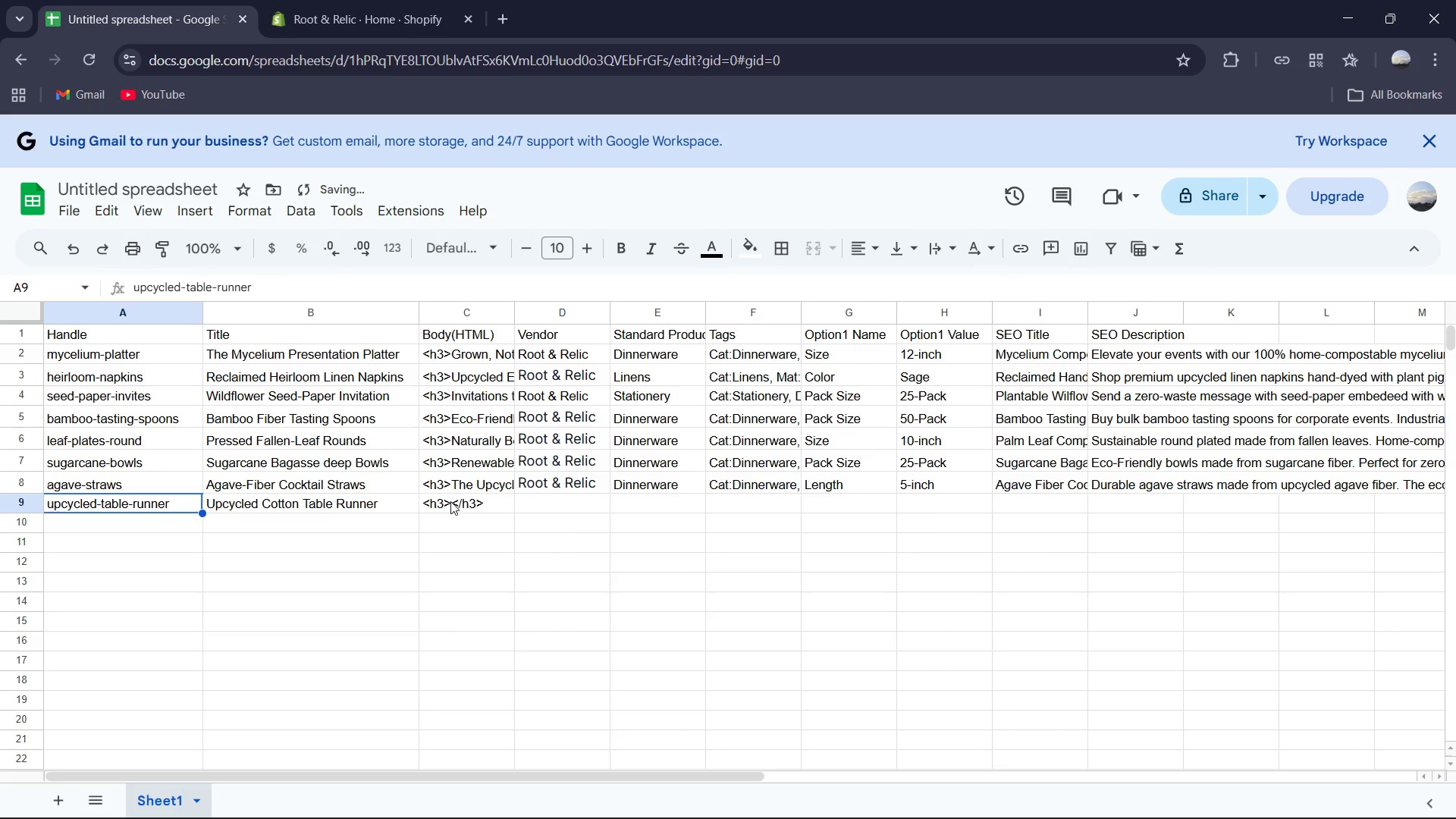 
double_click([451, 501])
 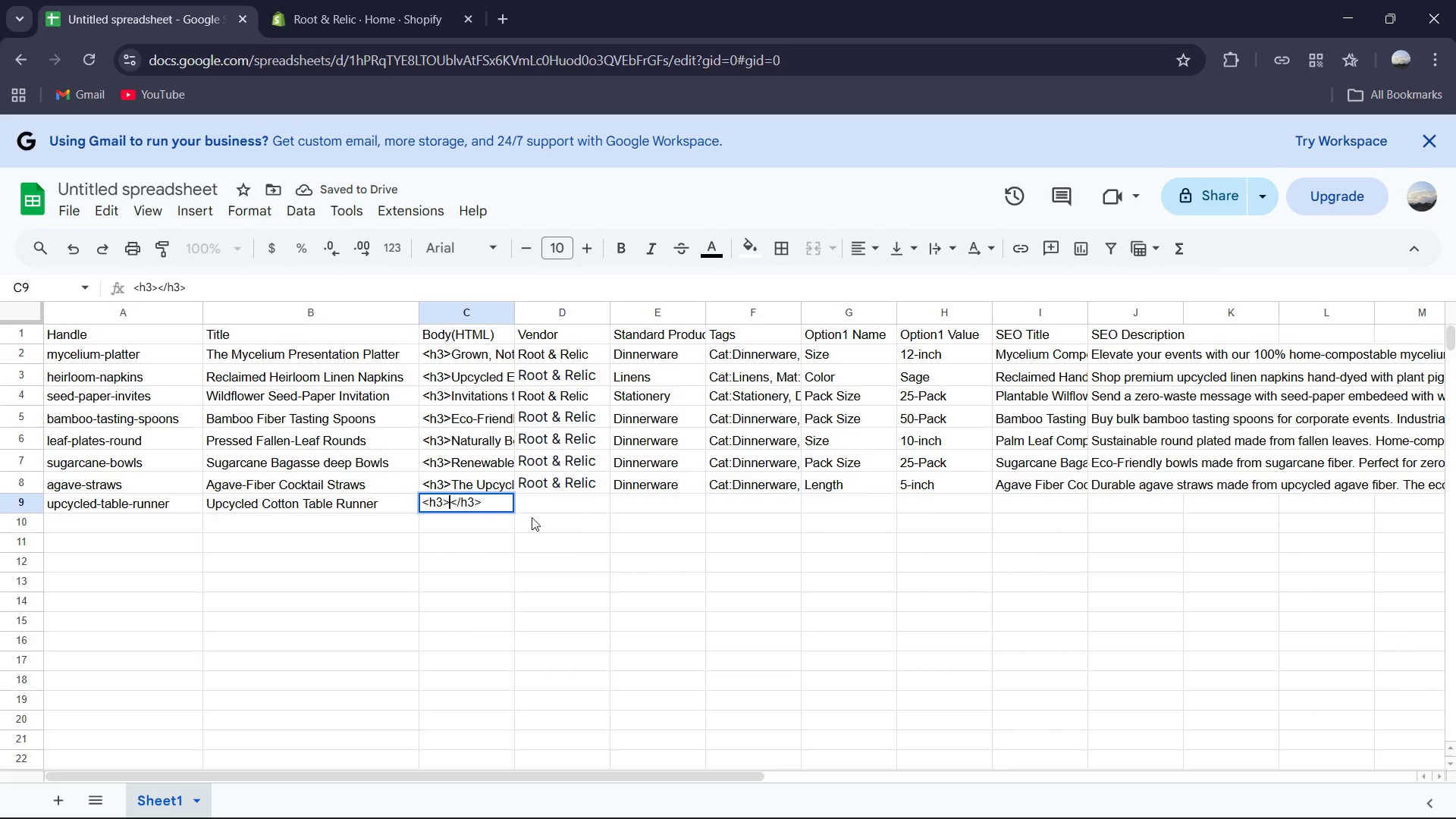 
left_click([453, 502])
 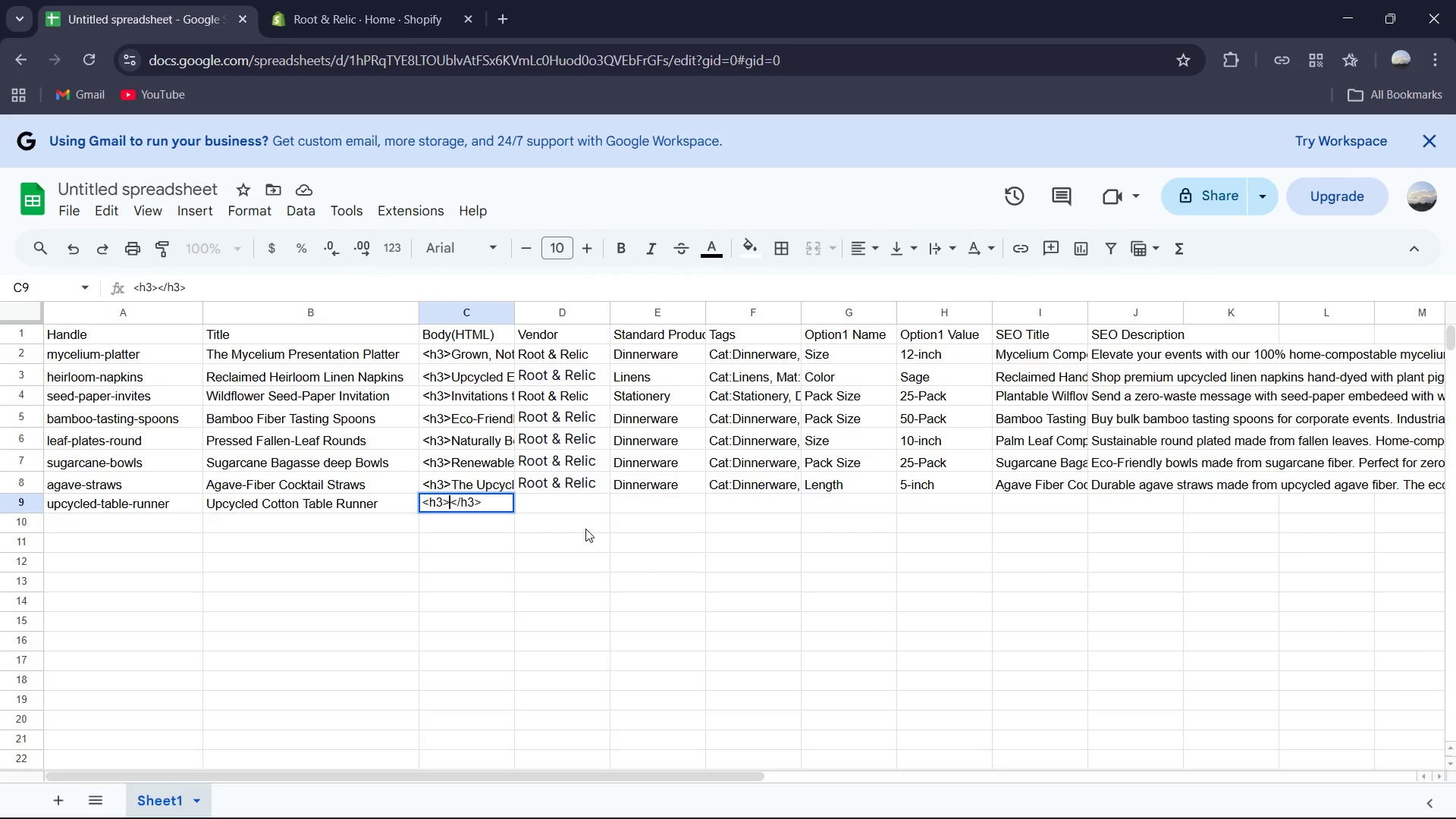 
type(Slow-Fashion Decore)
 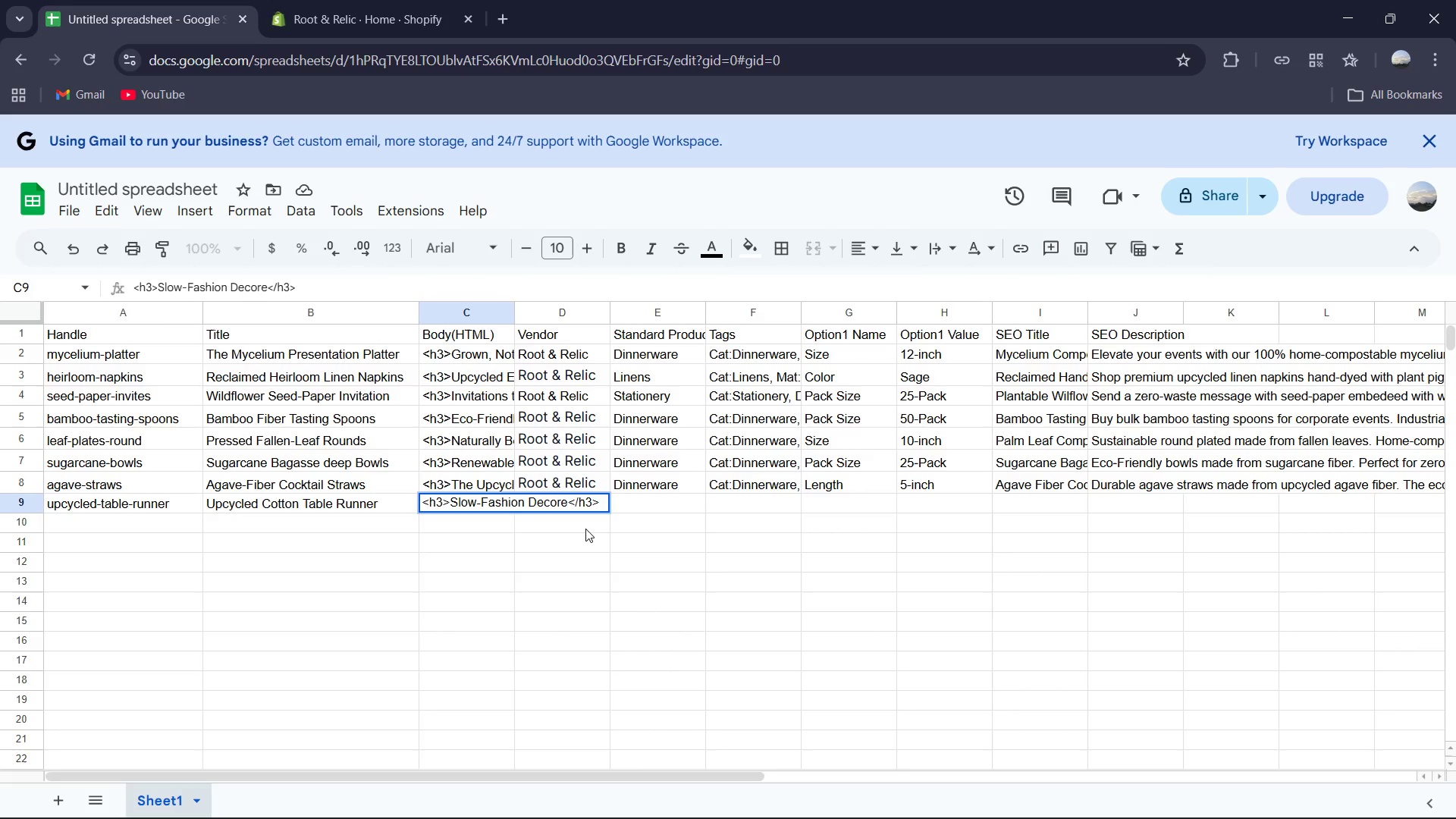 
key(ArrowRight)
 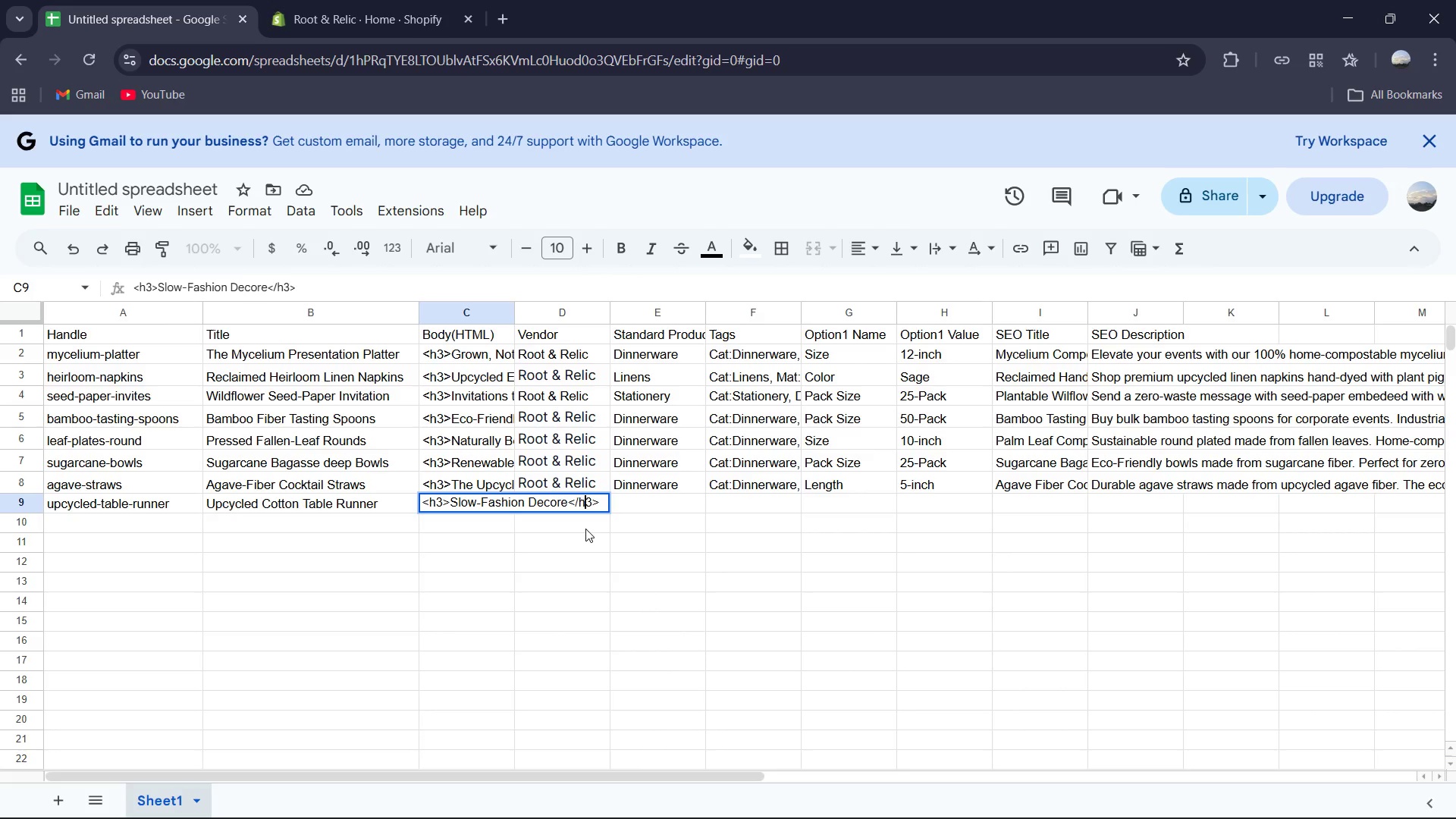 
key(ArrowRight)
 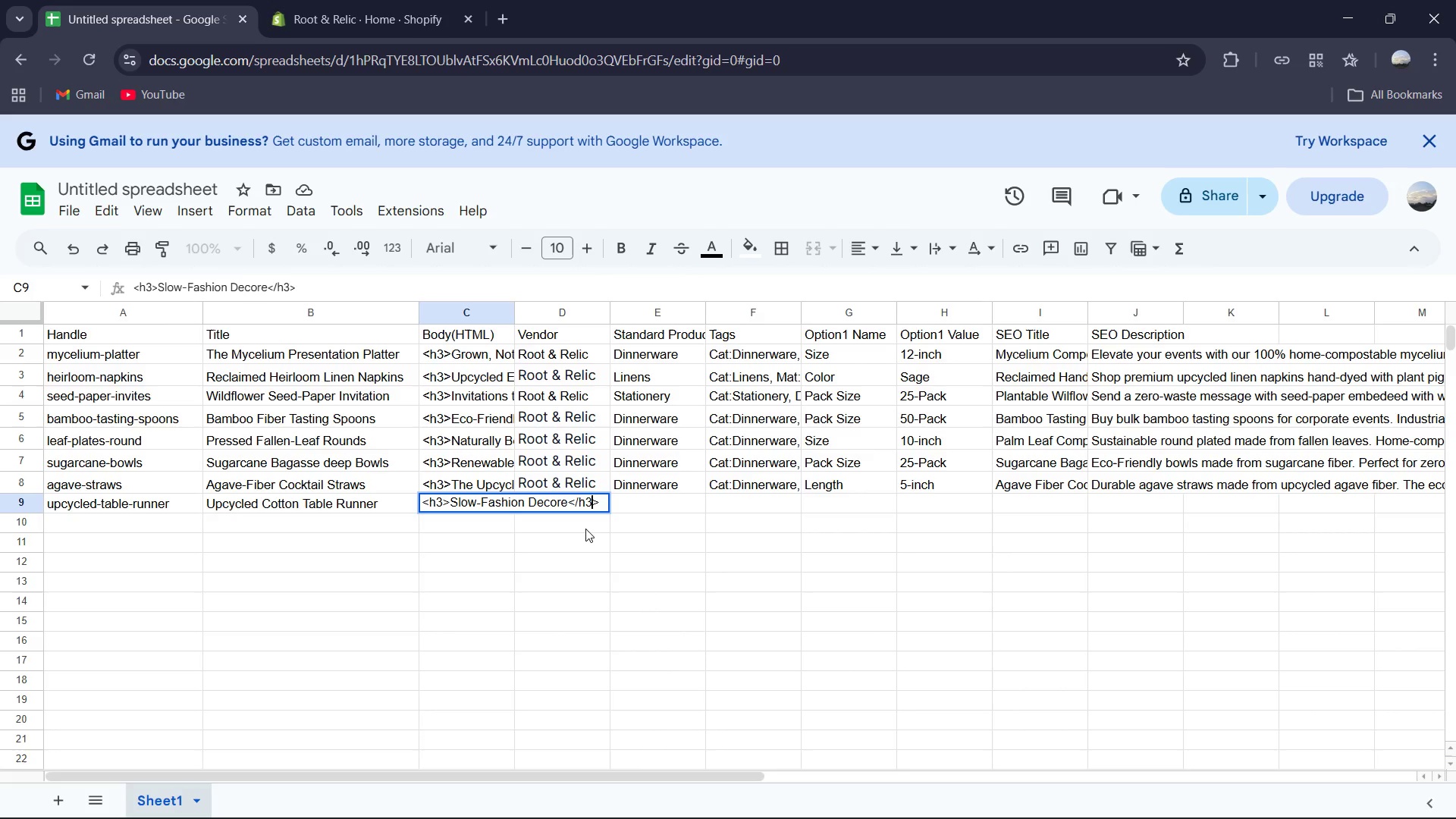 
key(ArrowRight)
 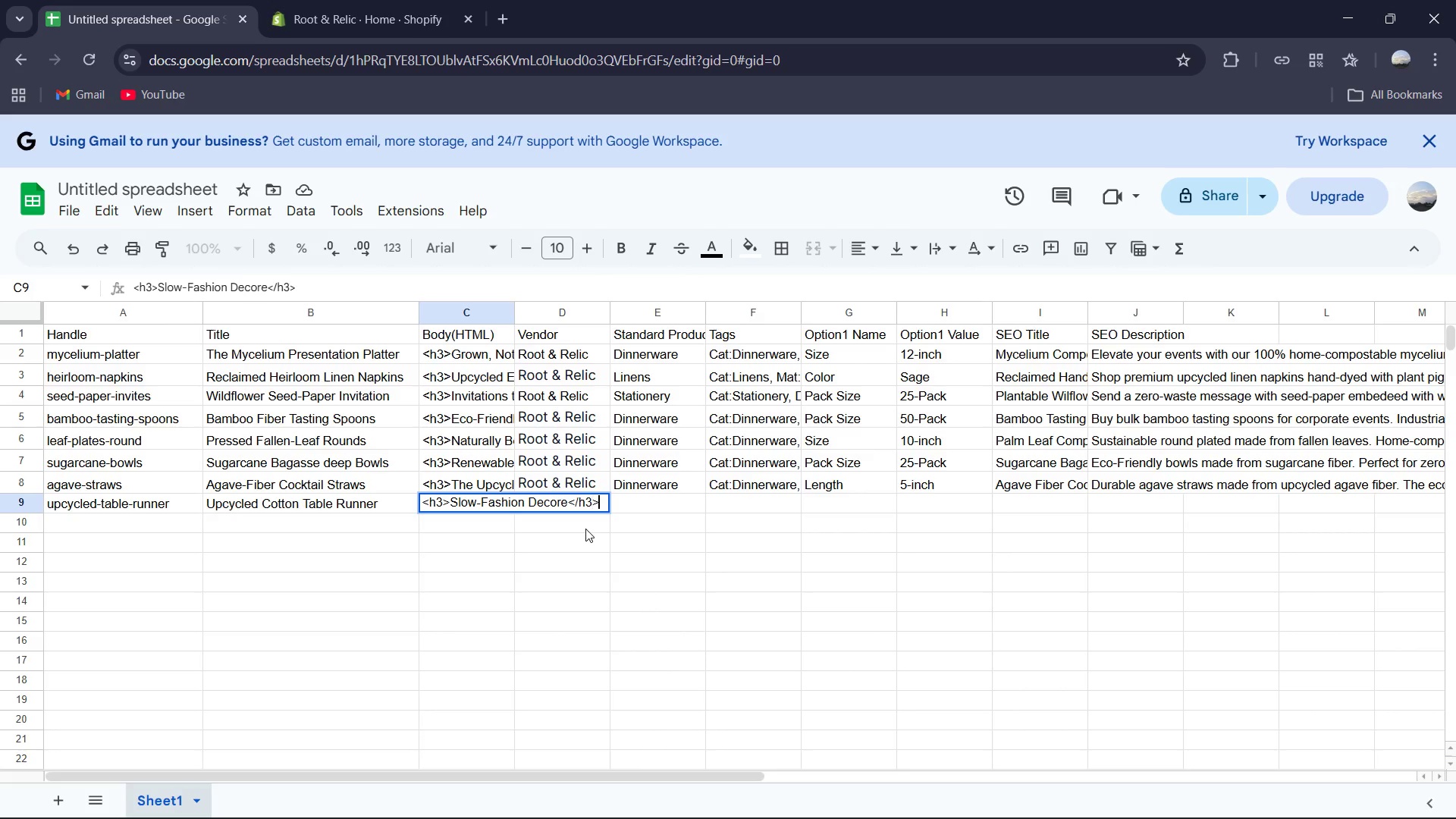 
key(ArrowRight)
 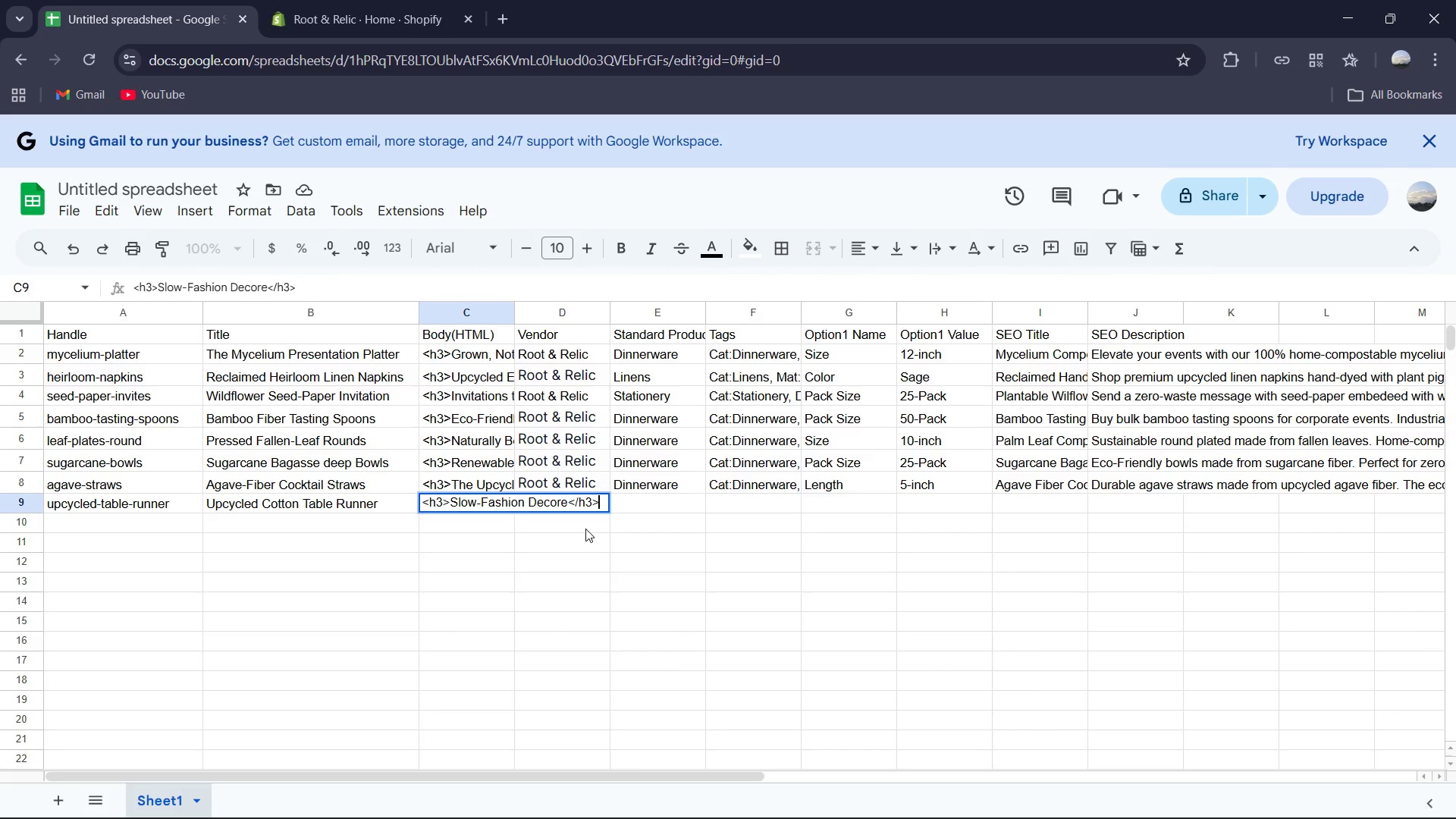 
key(ArrowRight)
 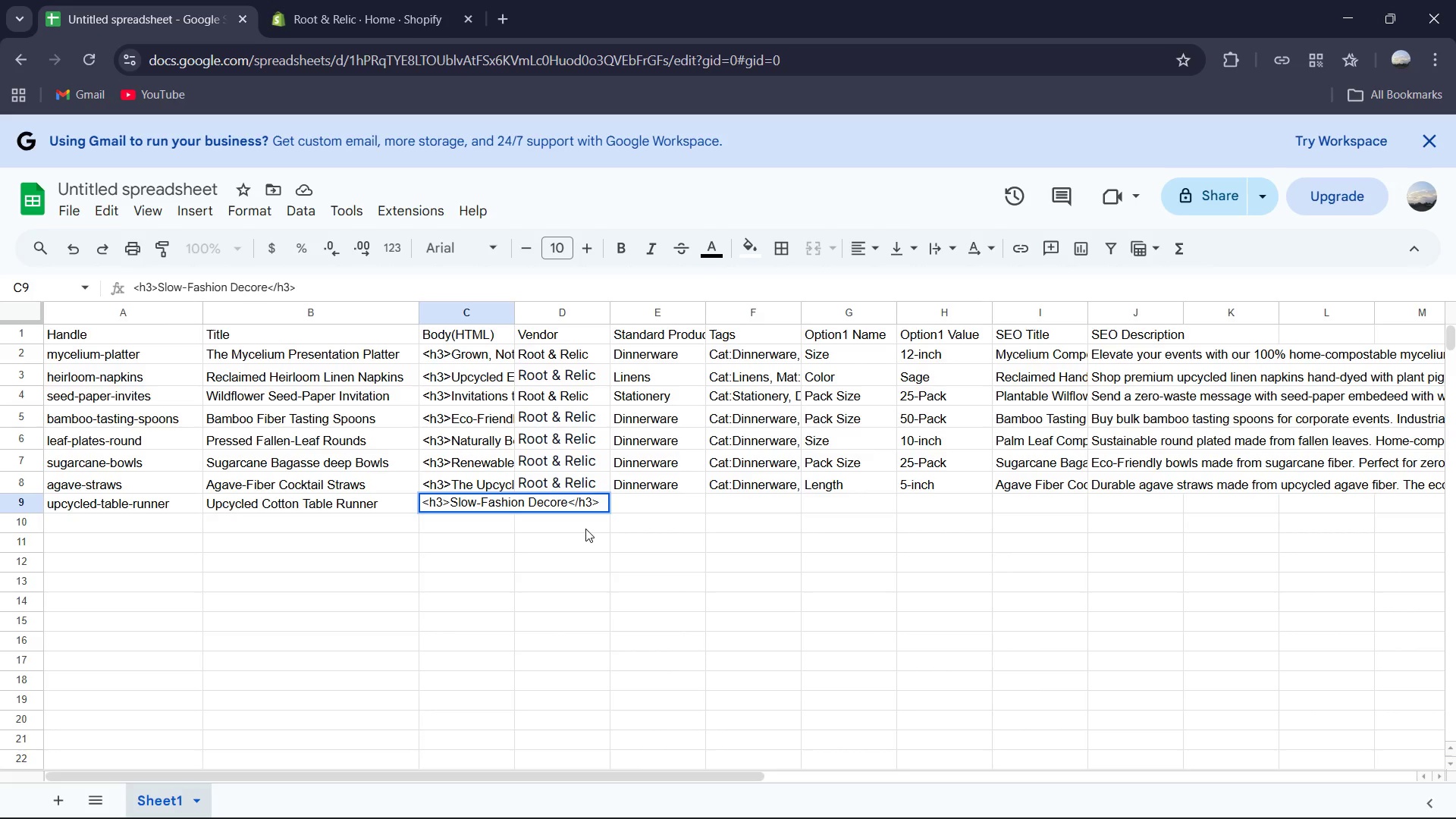 
key(Shift+Comma)
 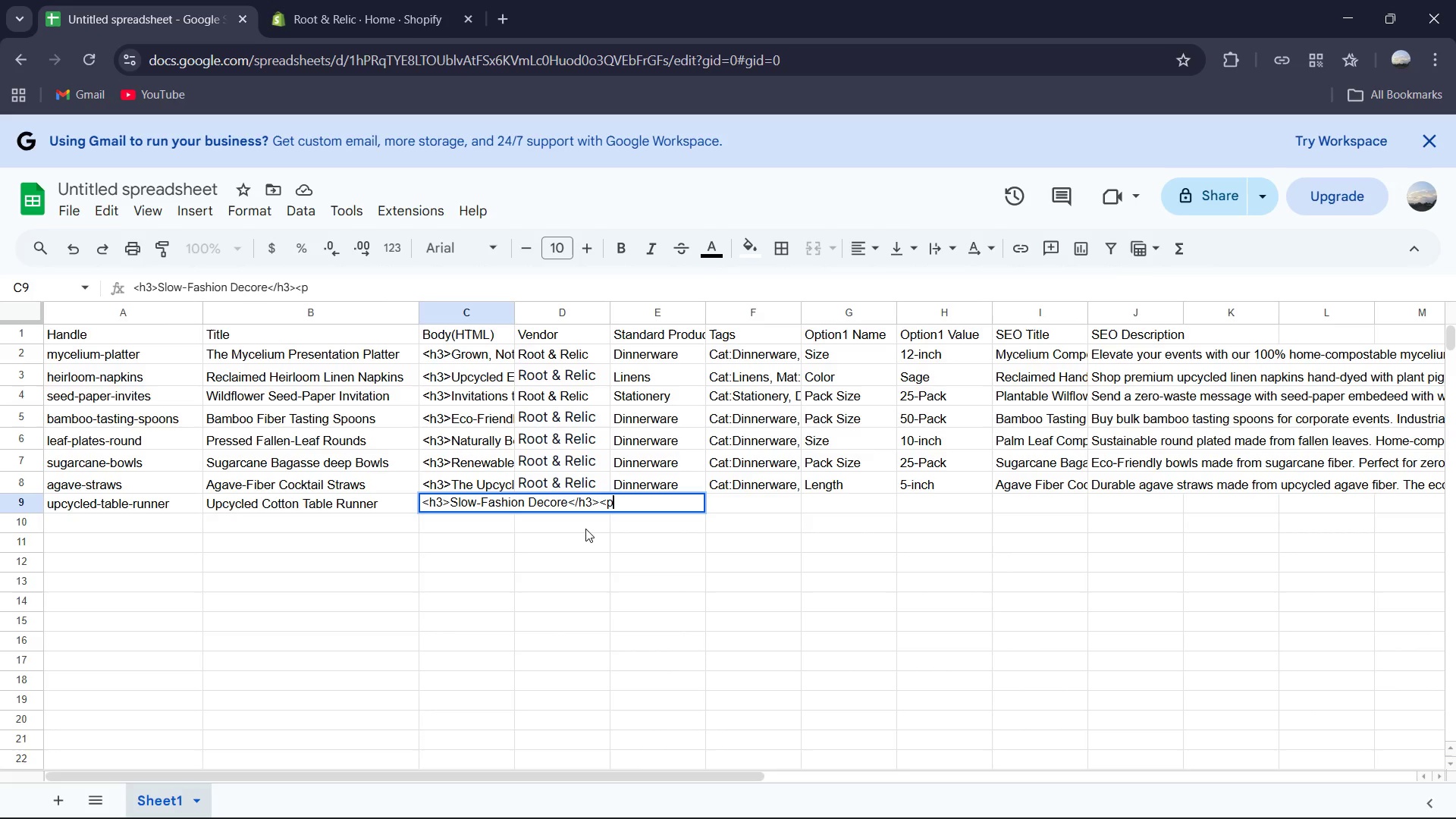 
key(P)
 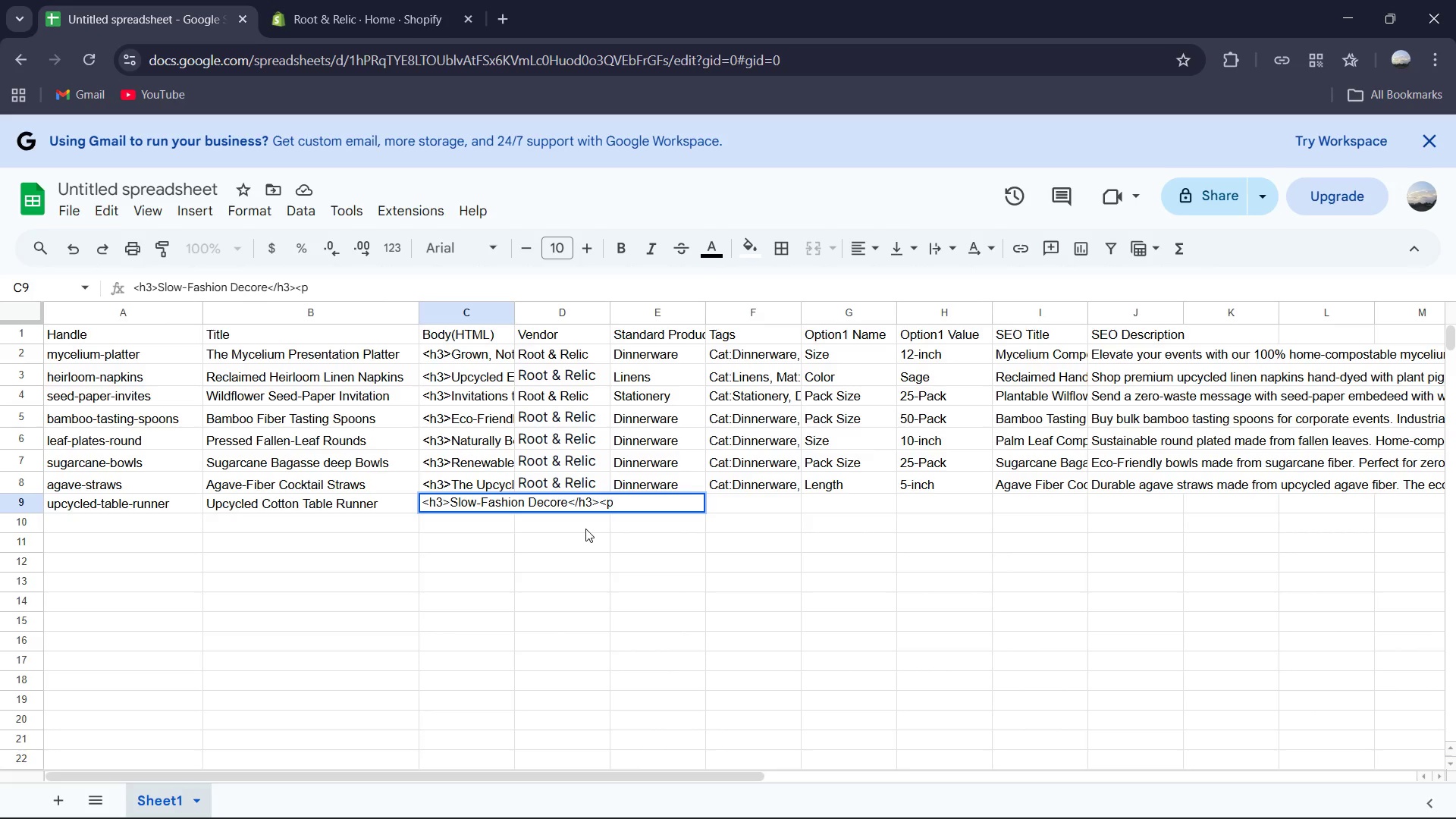 
key(Shift+Period)
 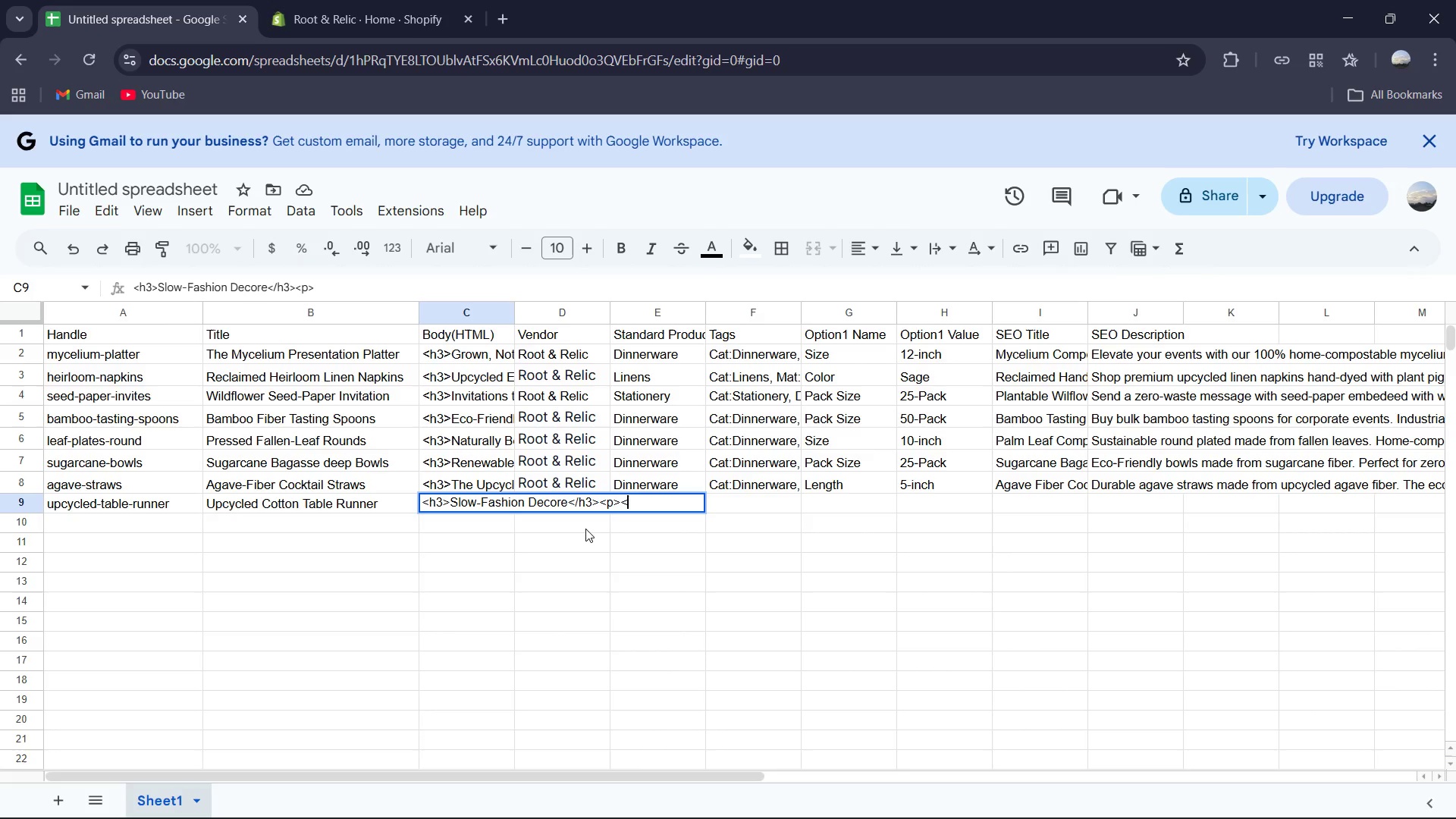 
key(Shift+ShiftRight)
 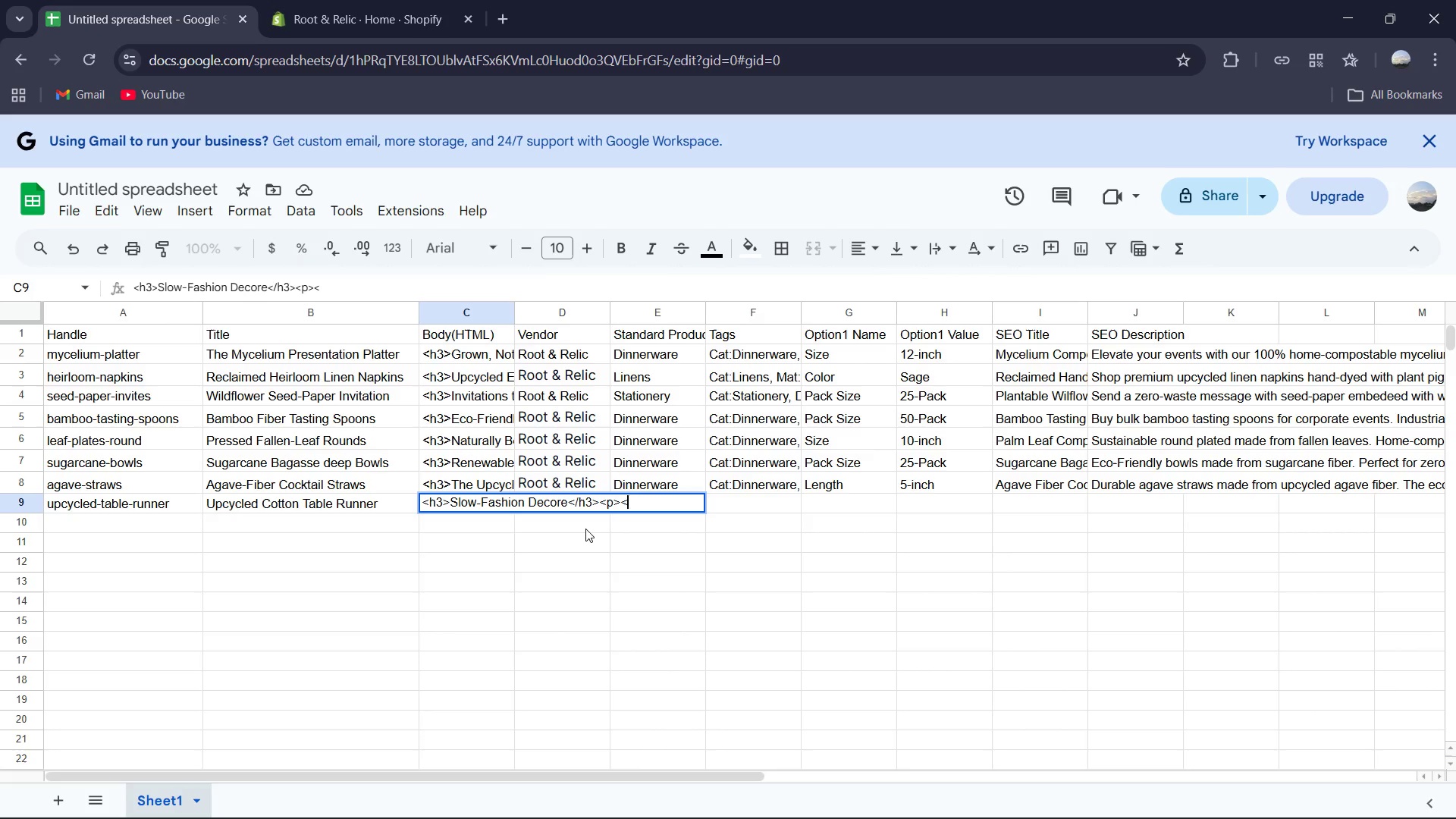 
key(Shift+Comma)
 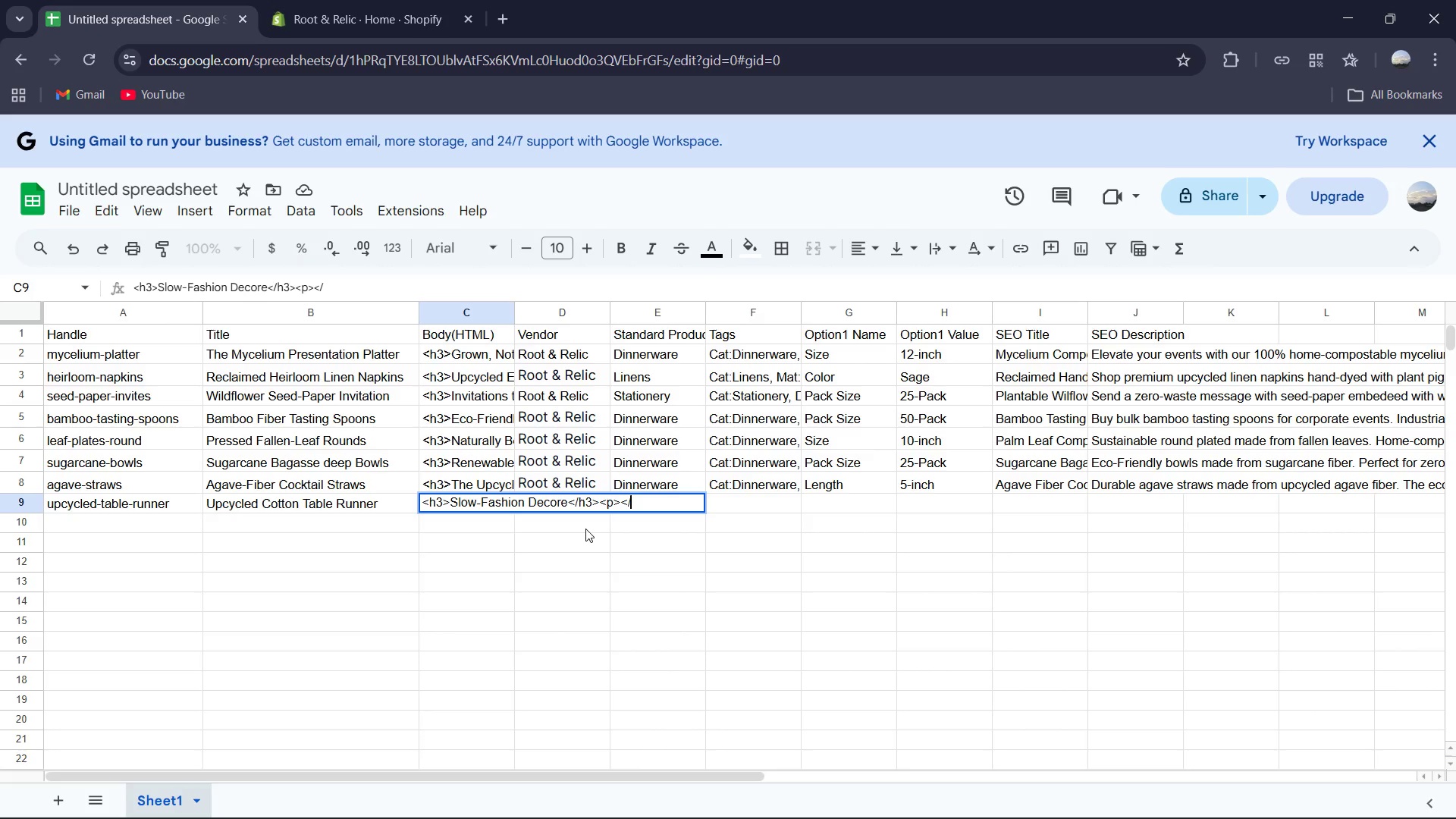 
key(Slash)
 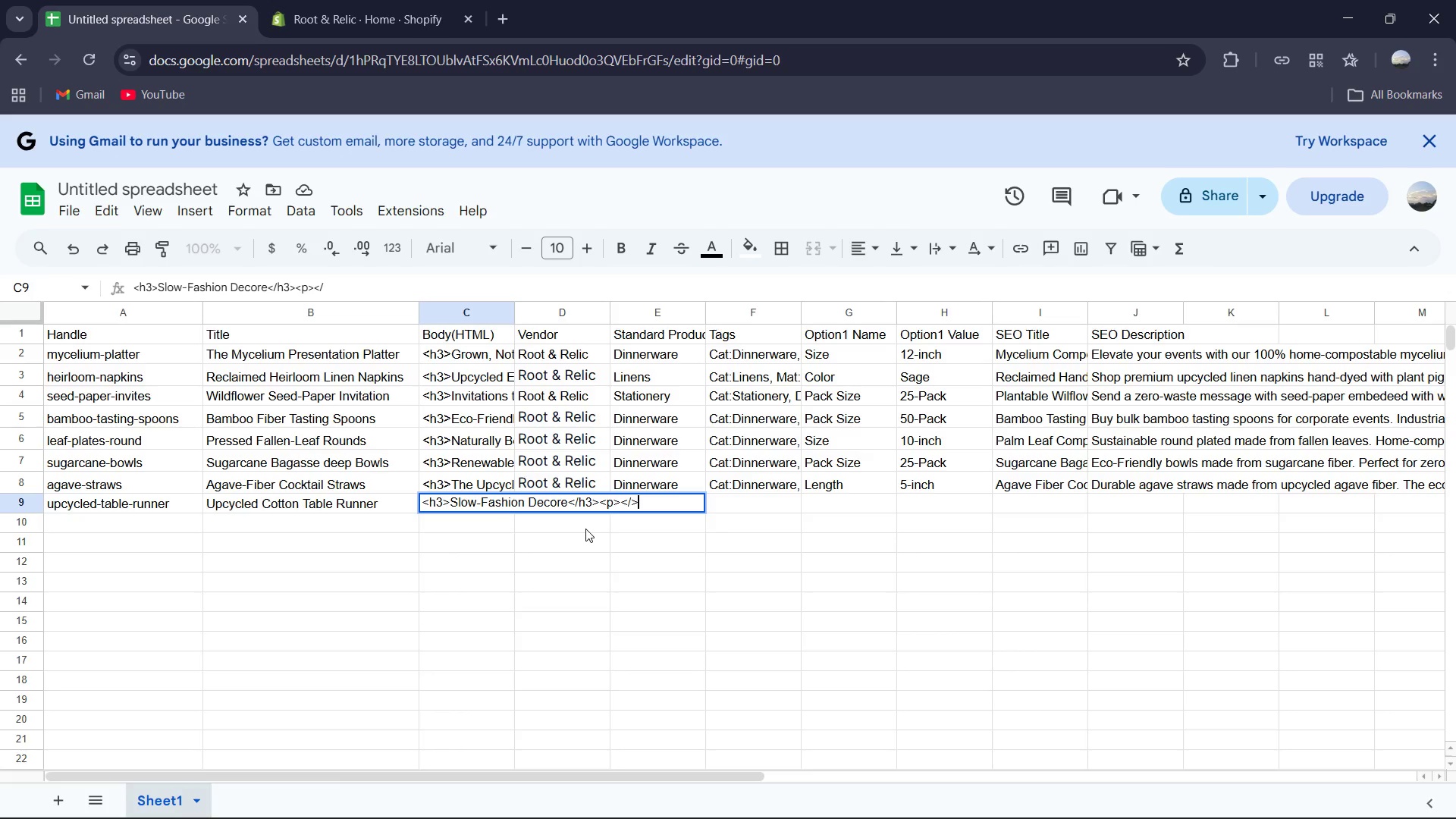 
key(Shift+ShiftRight)
 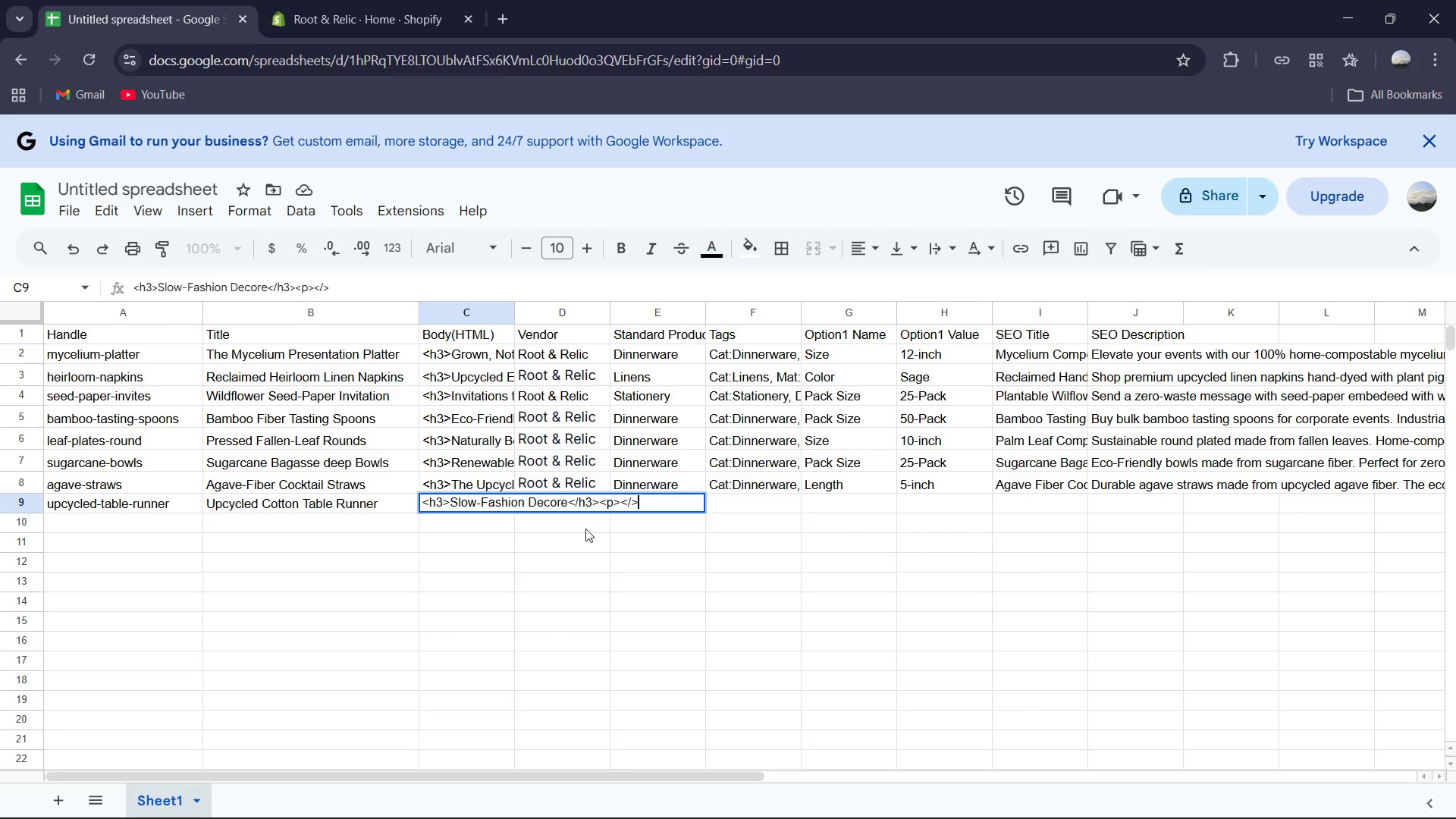 
key(Shift+Period)
 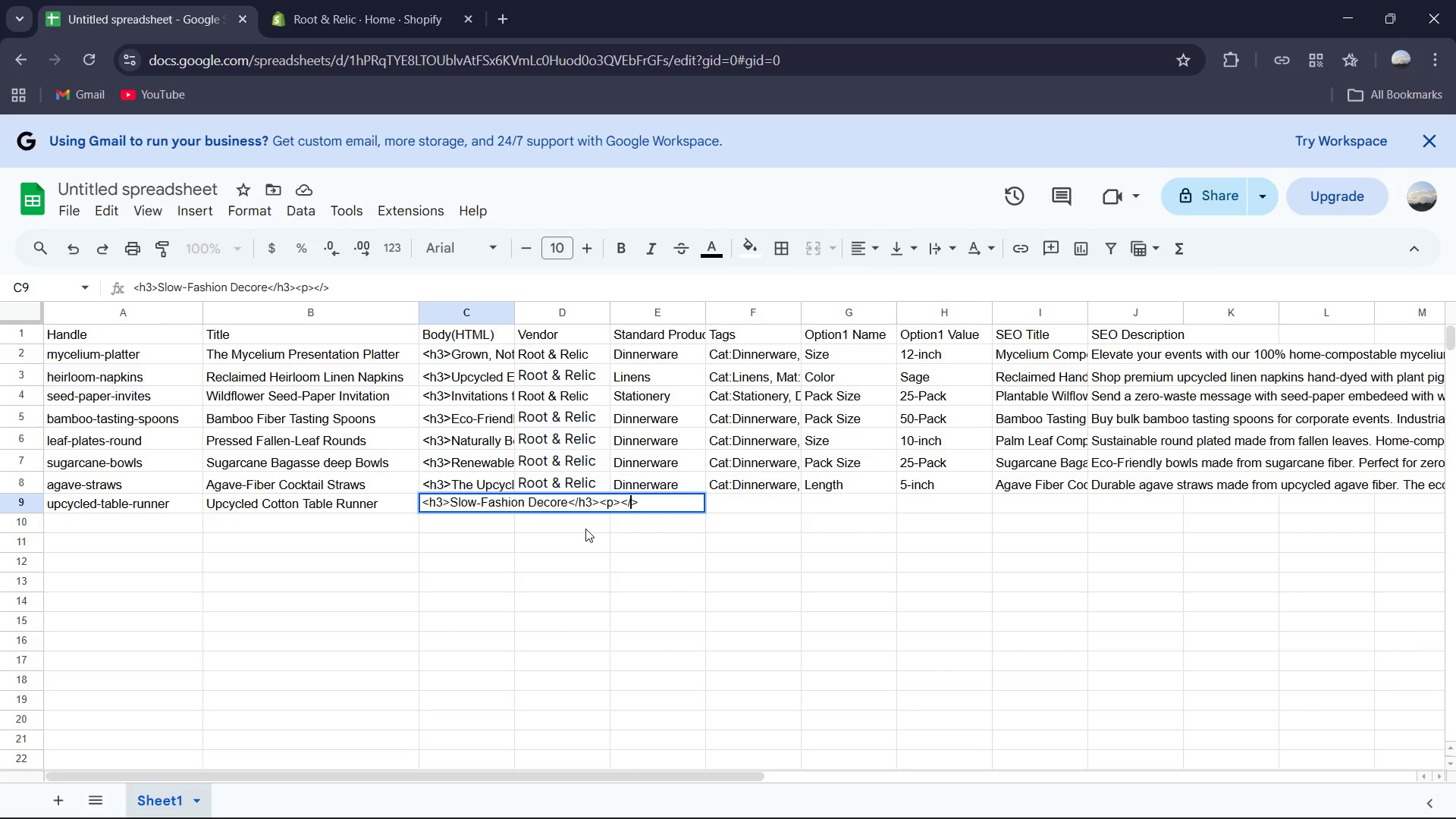 
key(ArrowLeft)
 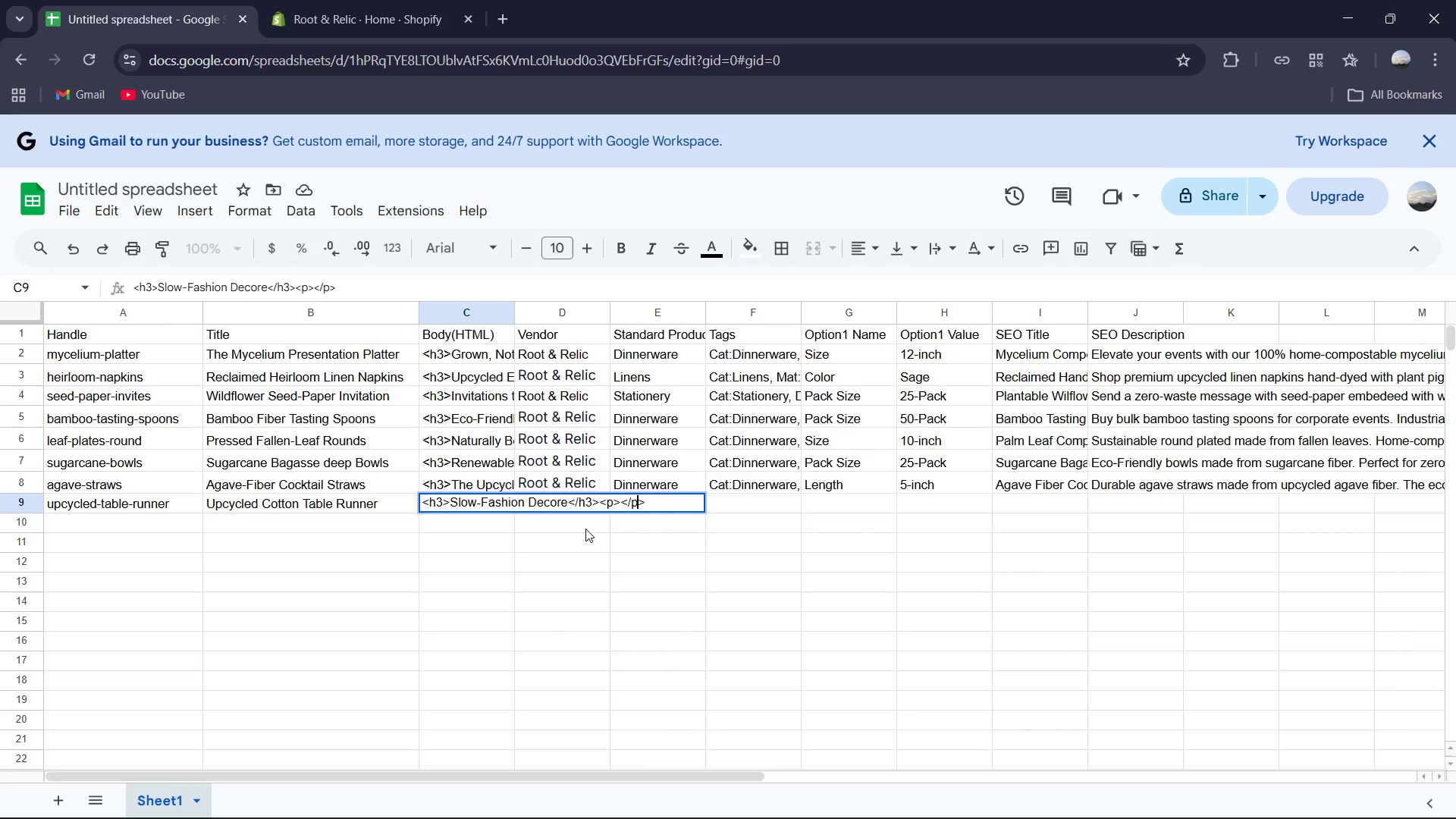 
key(P)
 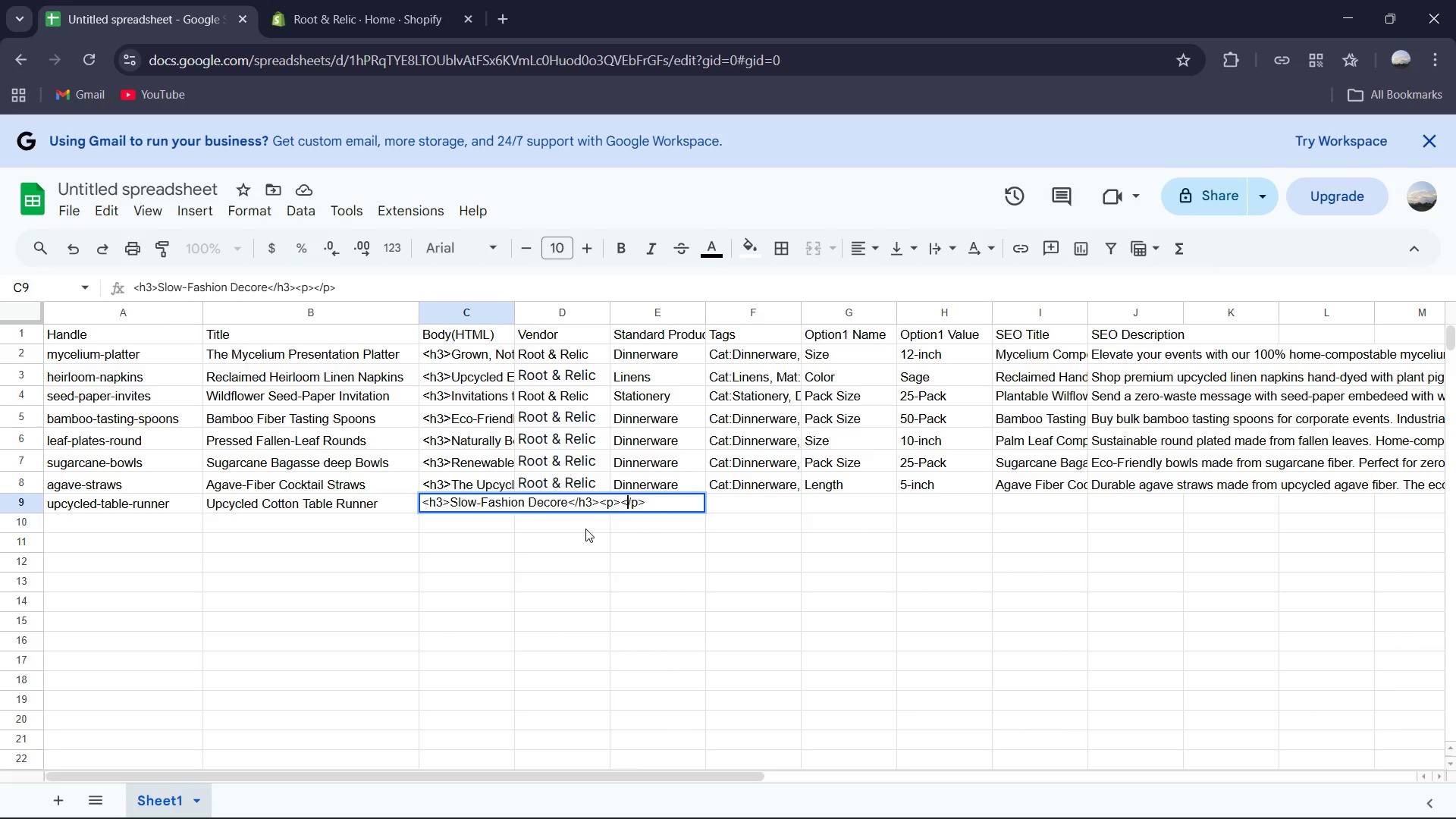 
key(ArrowLeft)
 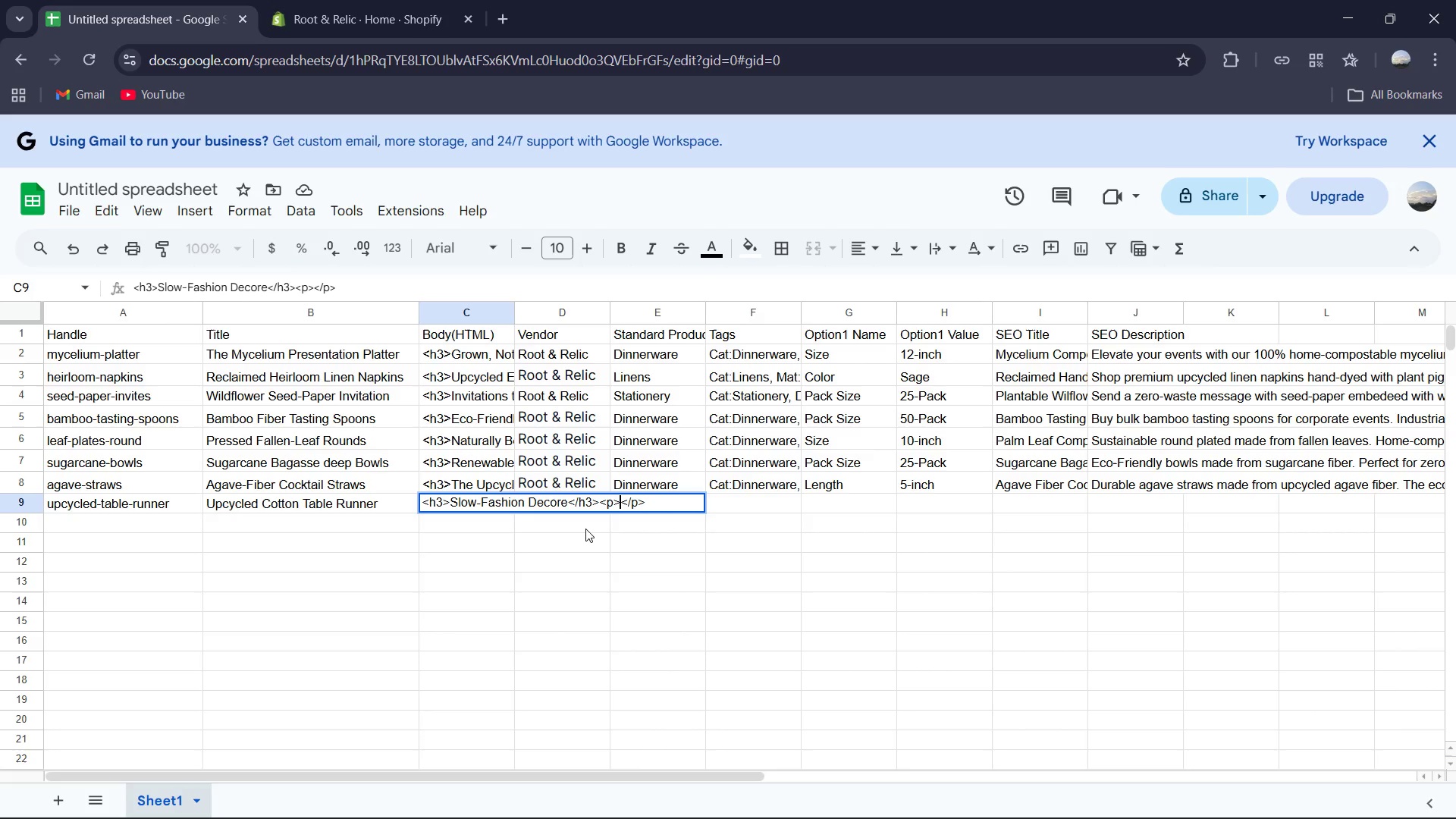 
key(ArrowLeft)
 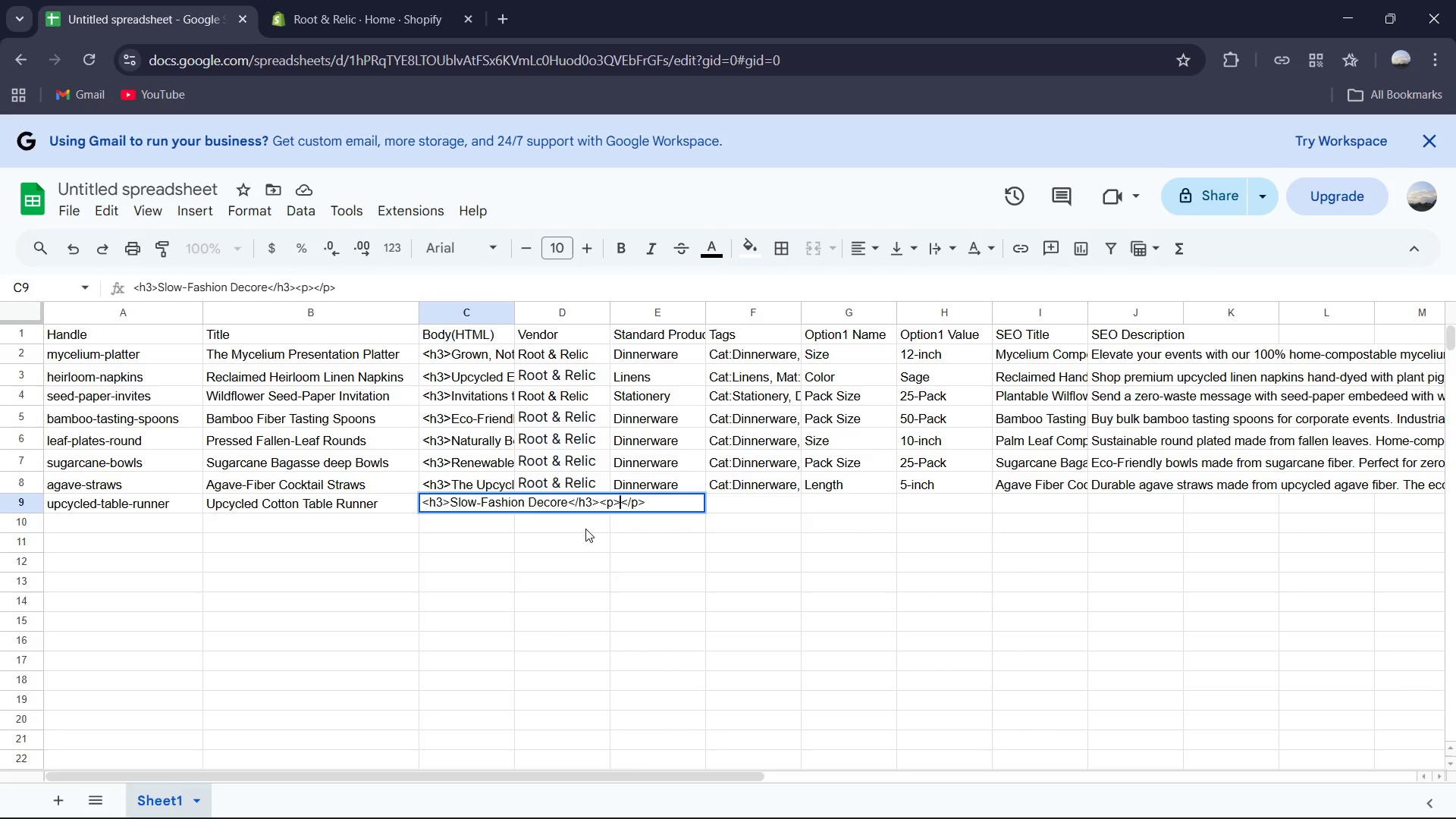 
key(ArrowLeft)
 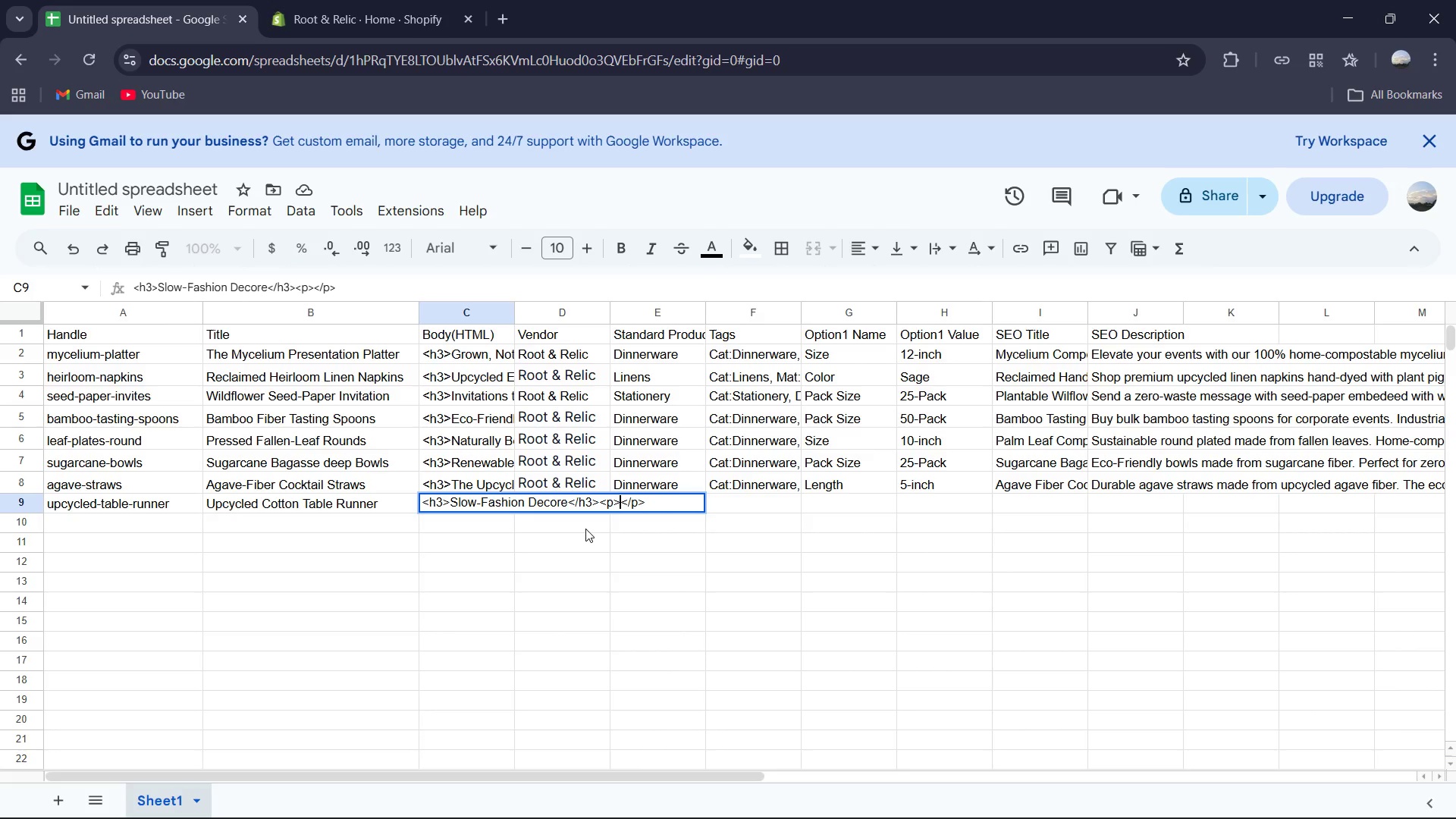 
type(Minimalist table runners made from remnant cotton g)
key(Backspace)
type(fabrics. Neutral tones for any theme)
 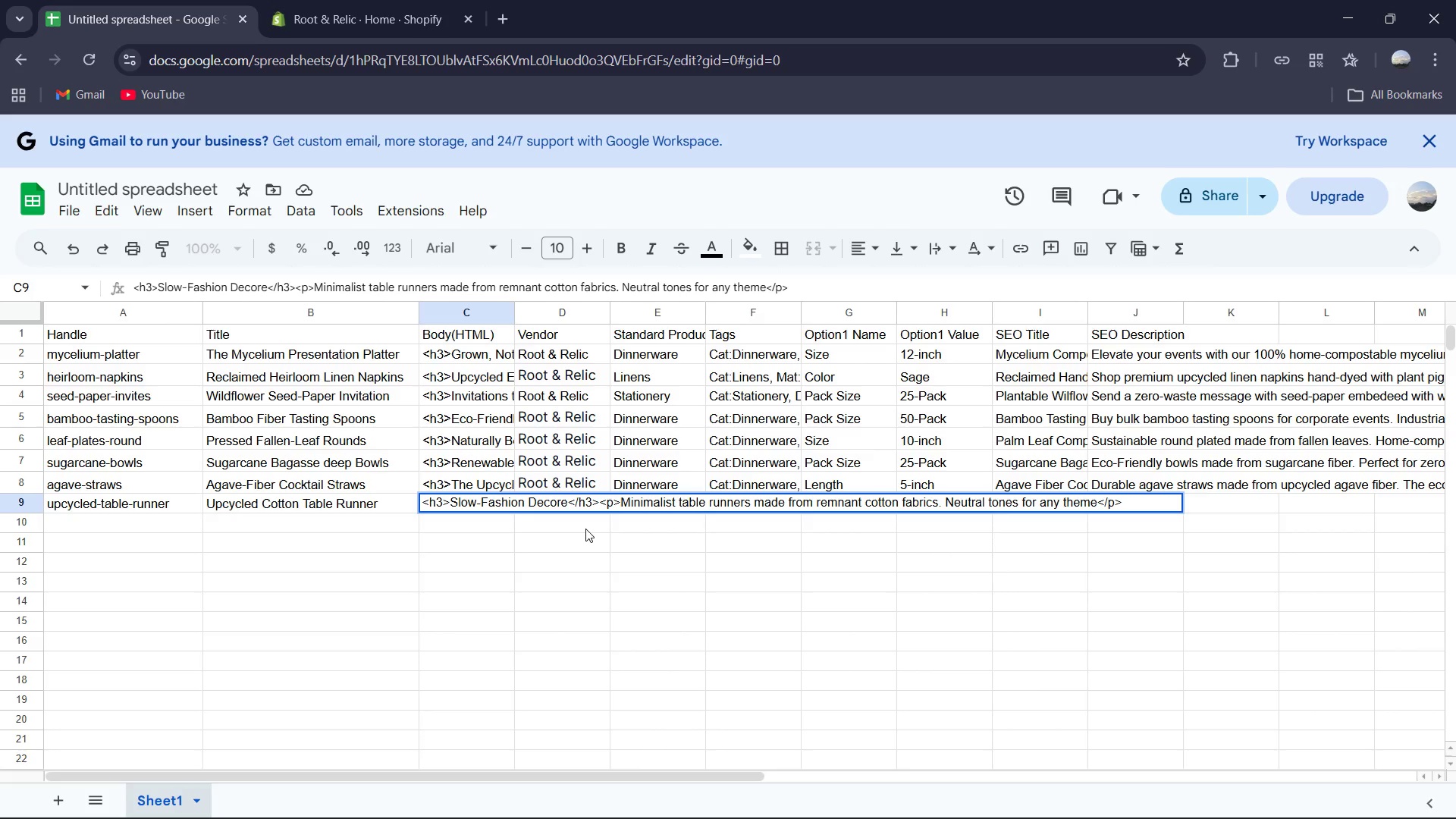 
key(Period)
 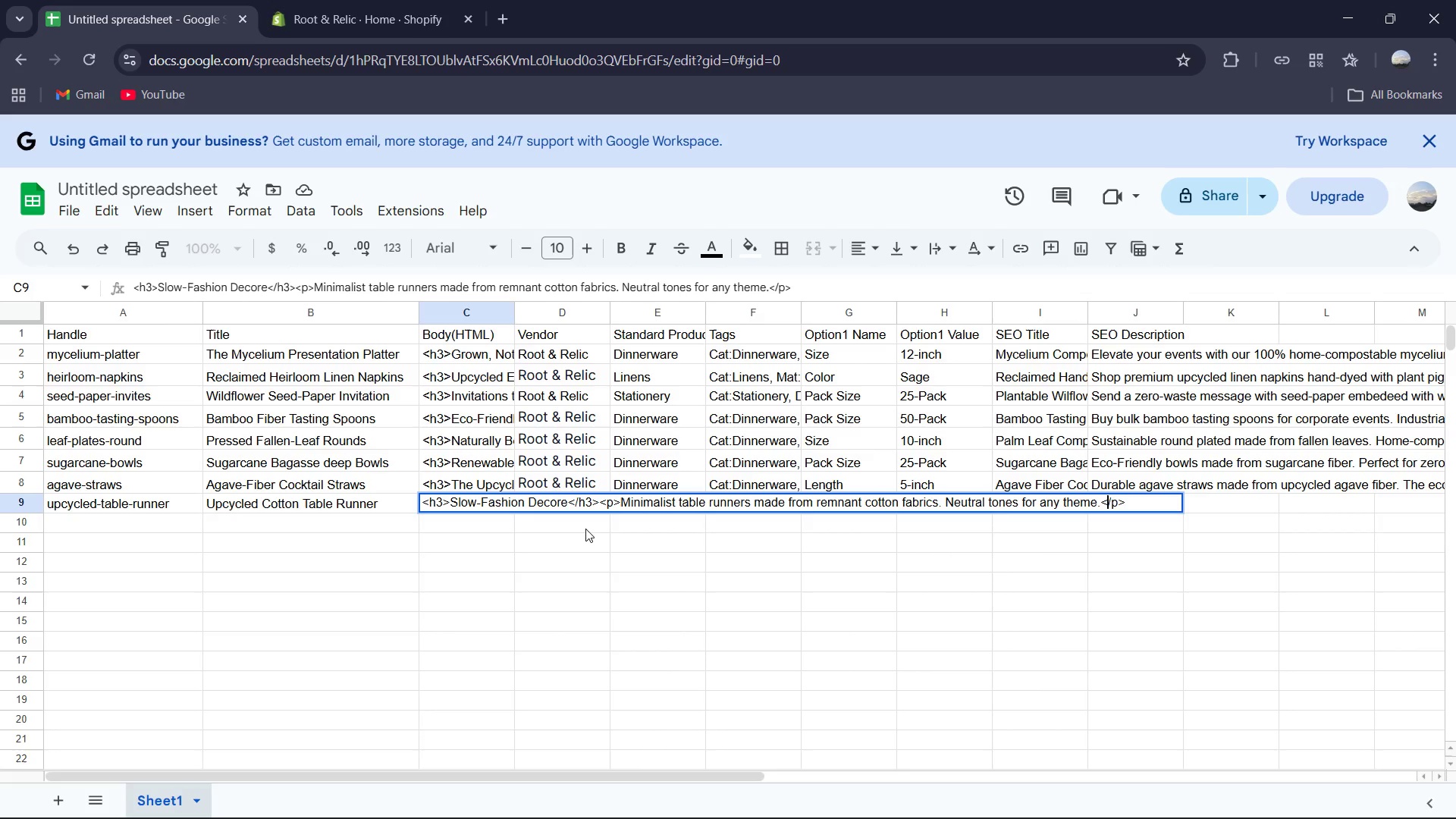 
key(ArrowRight)
 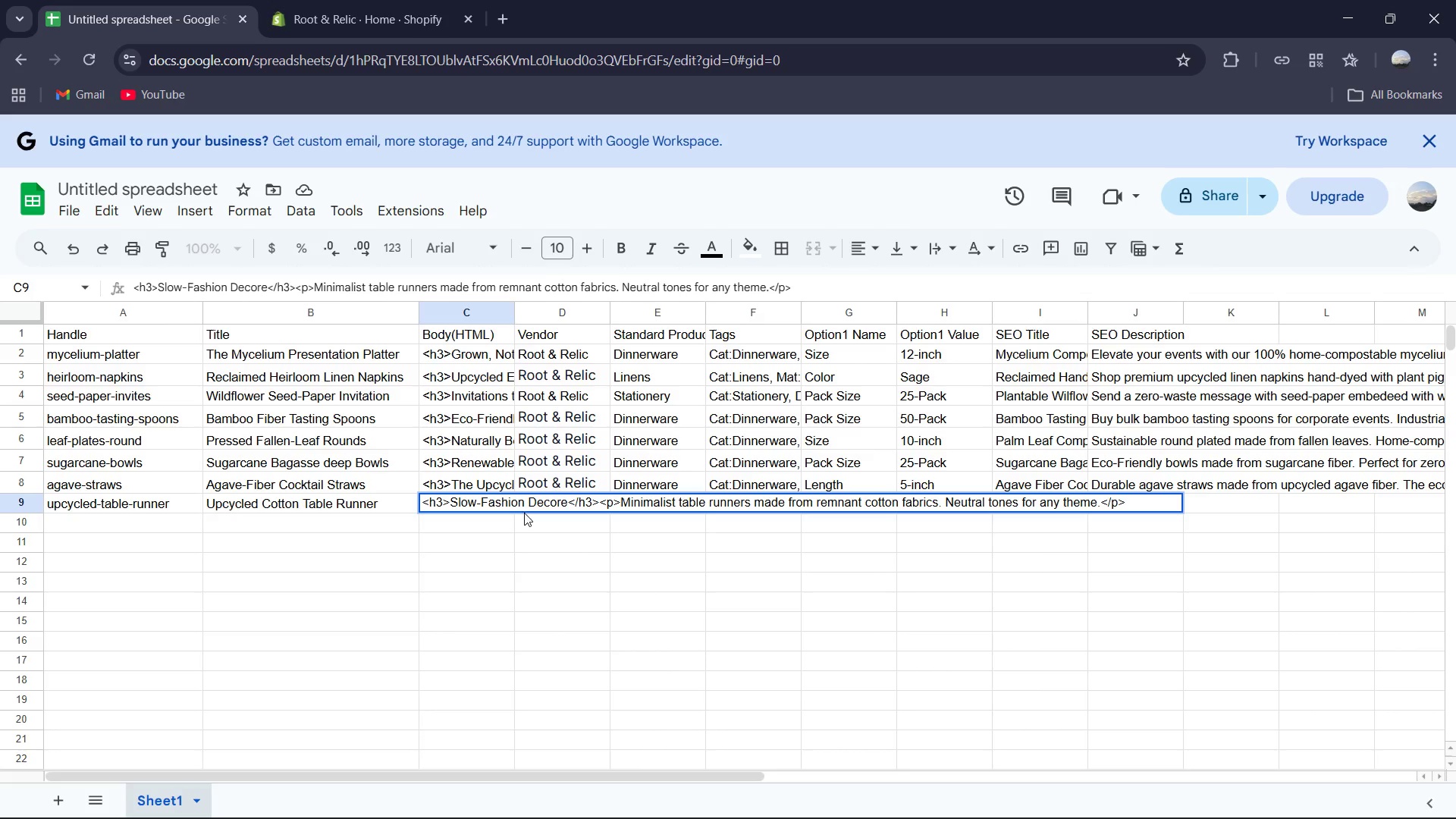 
left_click([544, 512])
 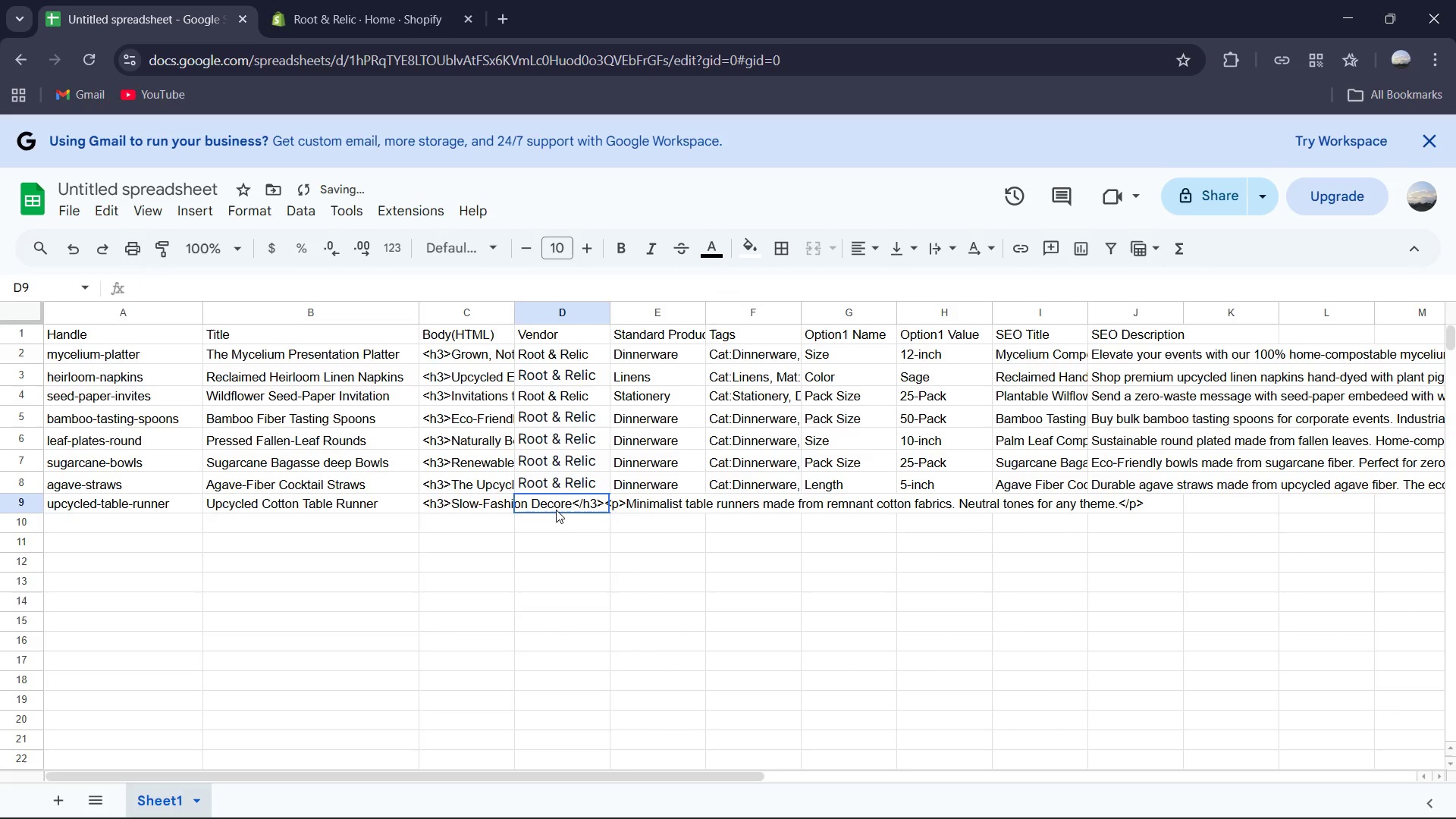 
left_click([556, 510])
 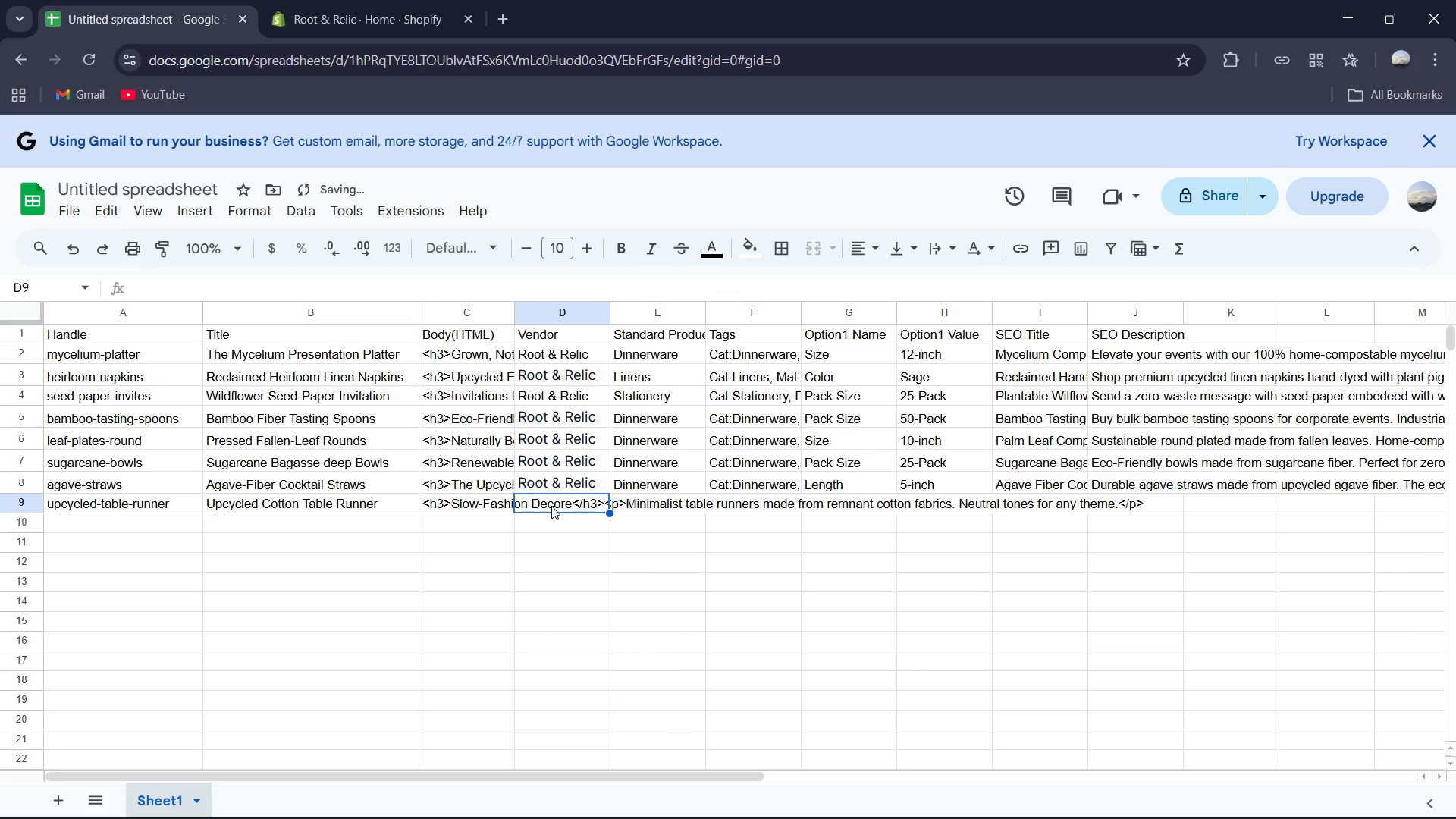 
key(Control+V)
 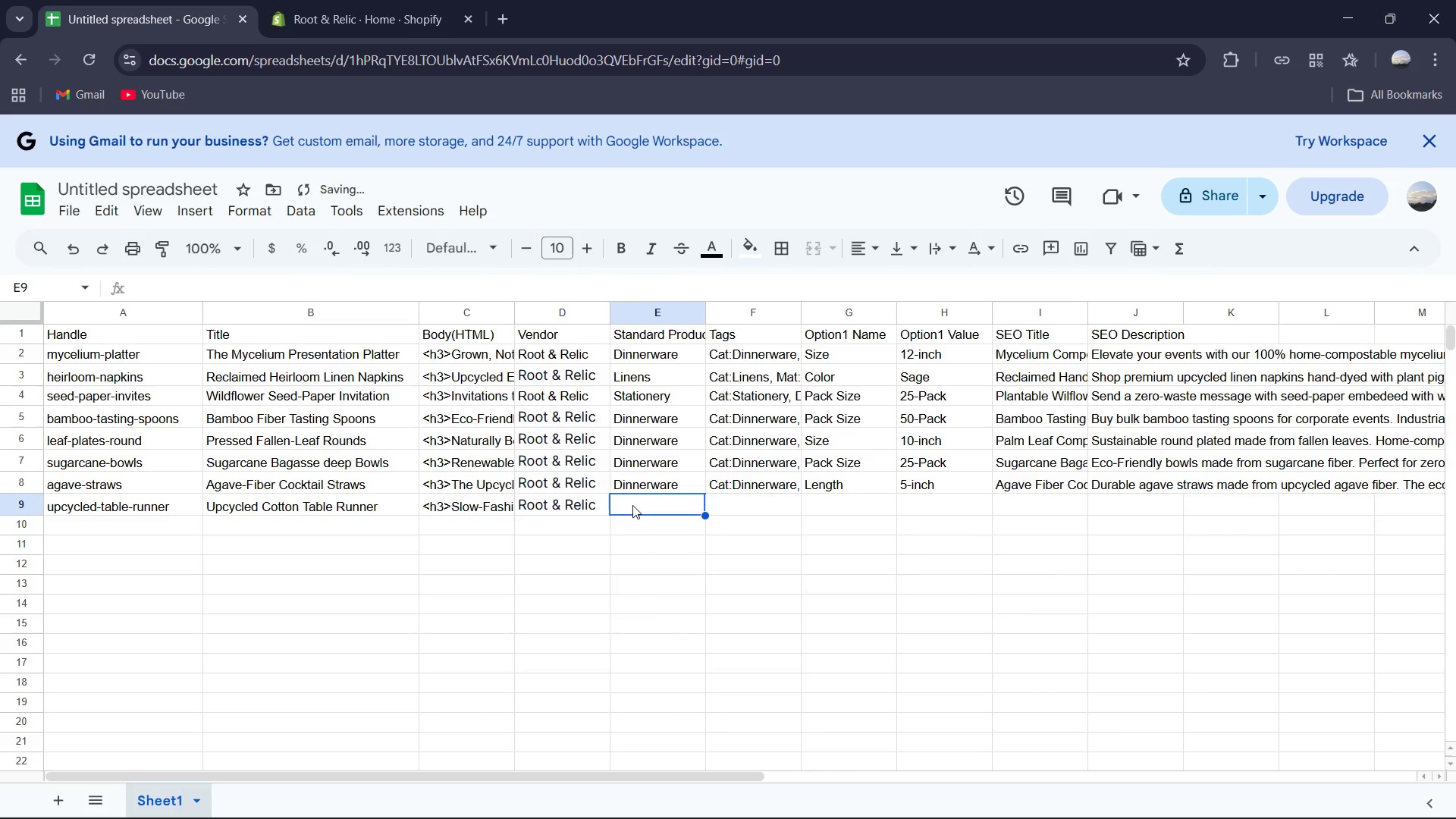 
wait(7.14)
 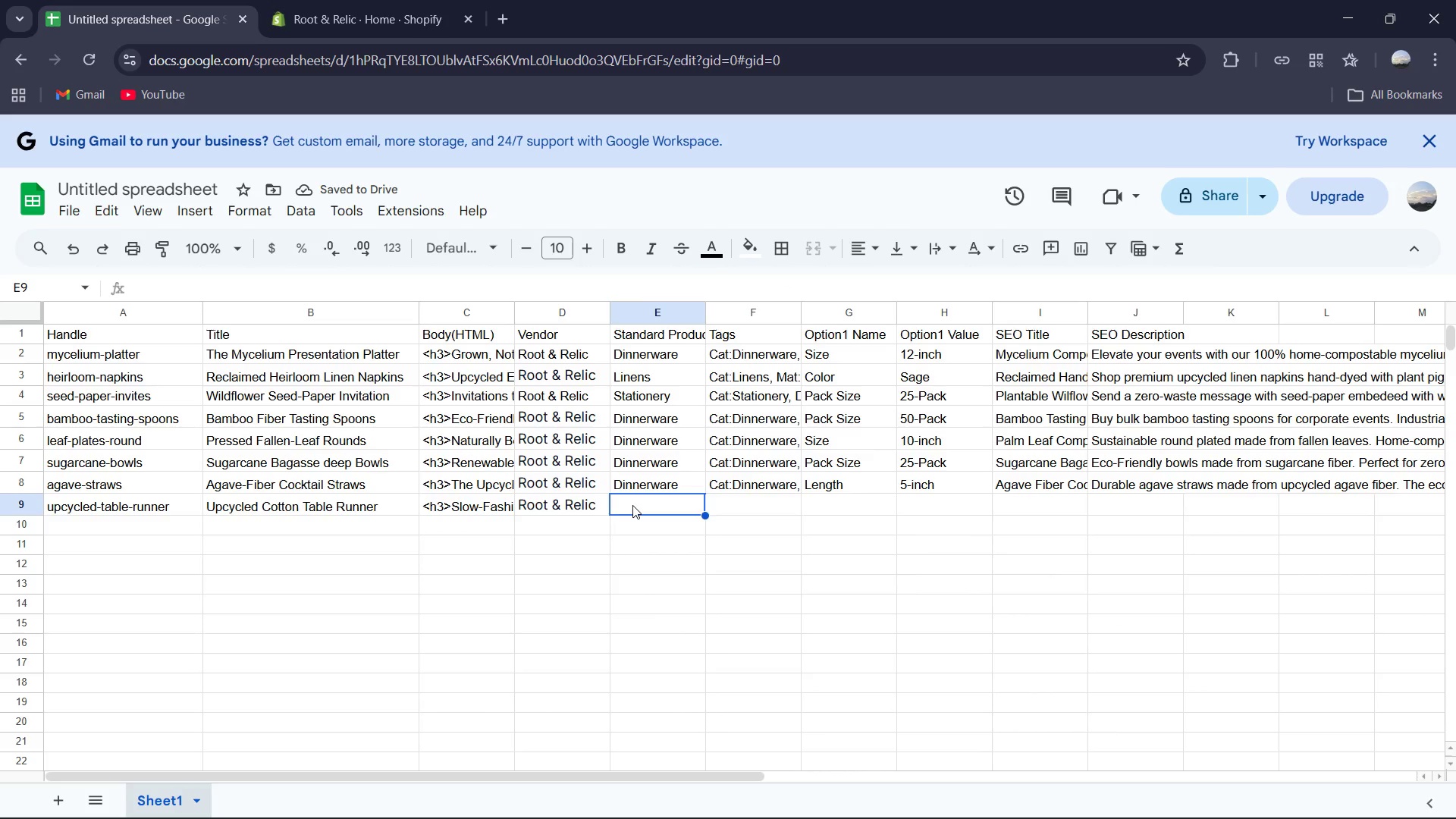 
type(Lined)
key(Backspace)
type(s)
 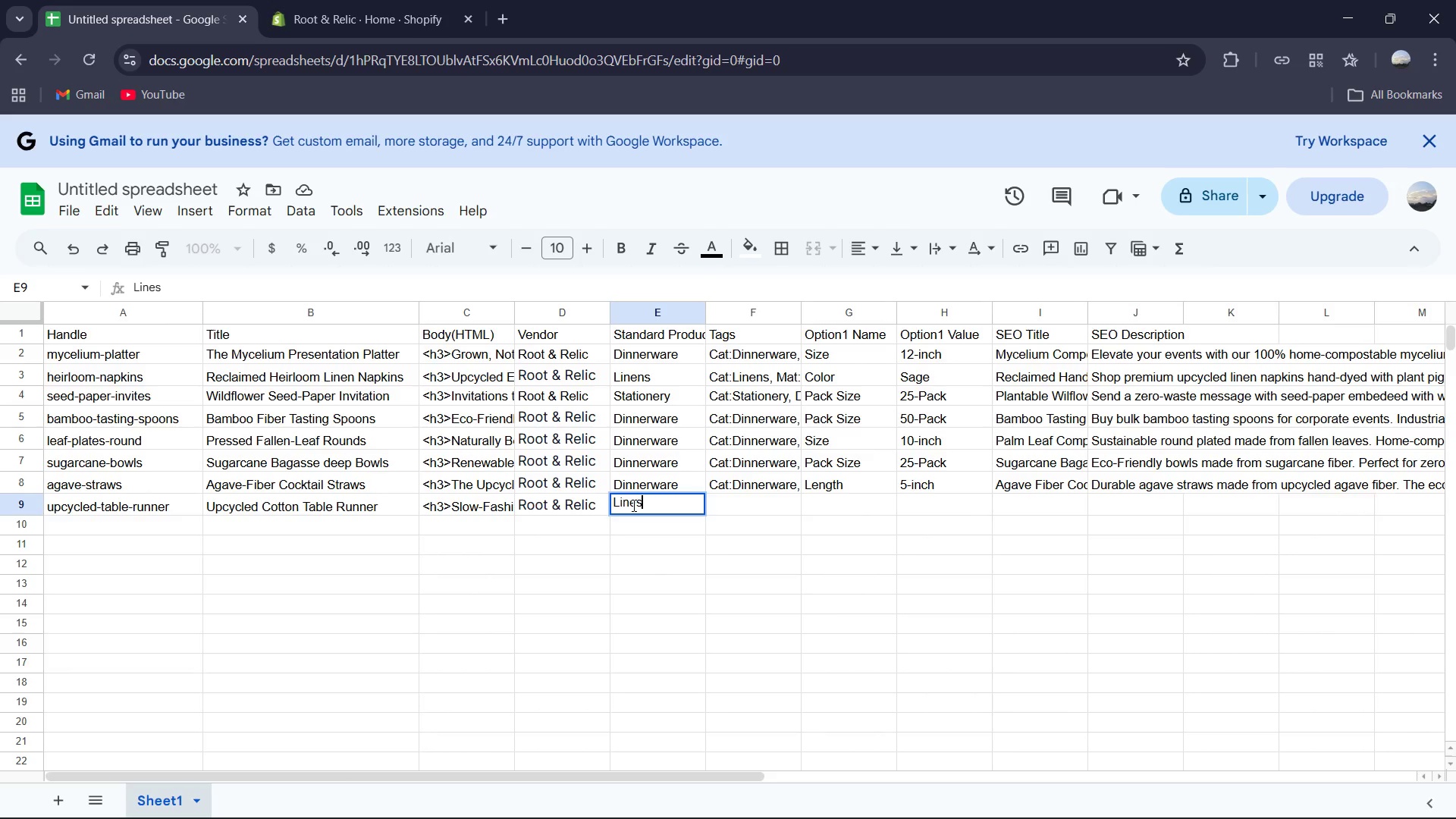 
wait(5.48)
 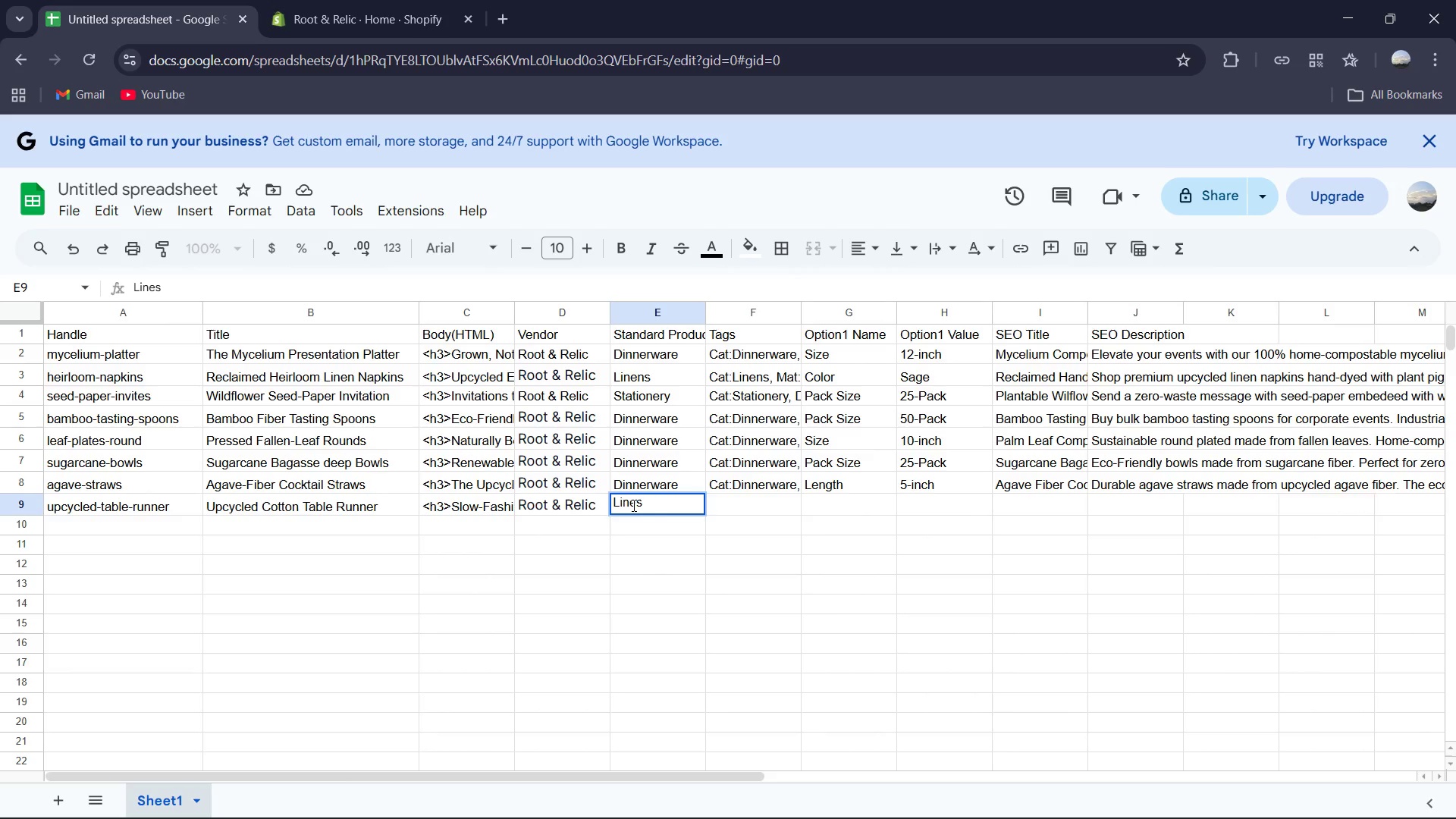 
hold_key(key=ControlLeft, duration=0.95)
 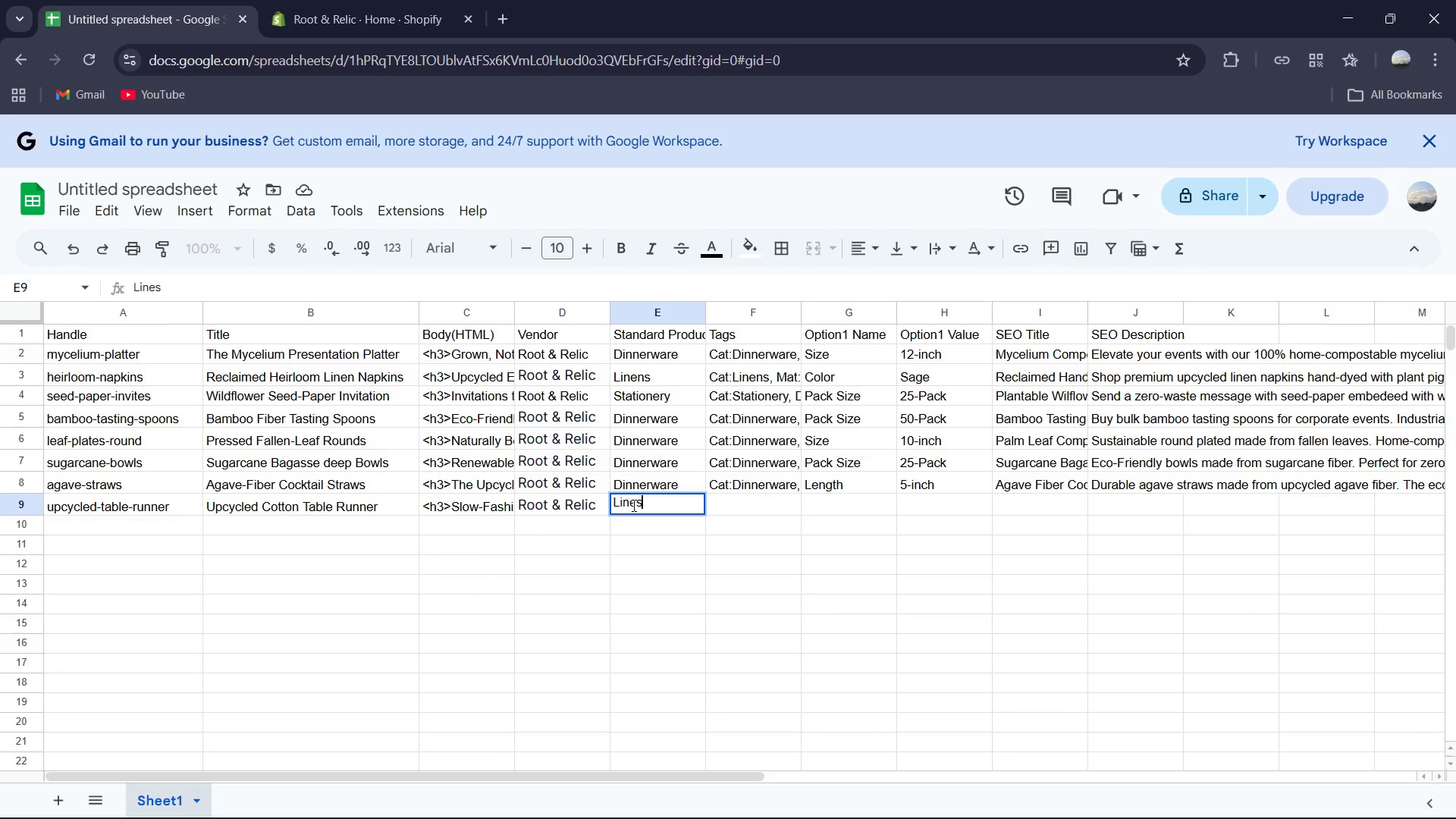 
key(ArrowRight)
 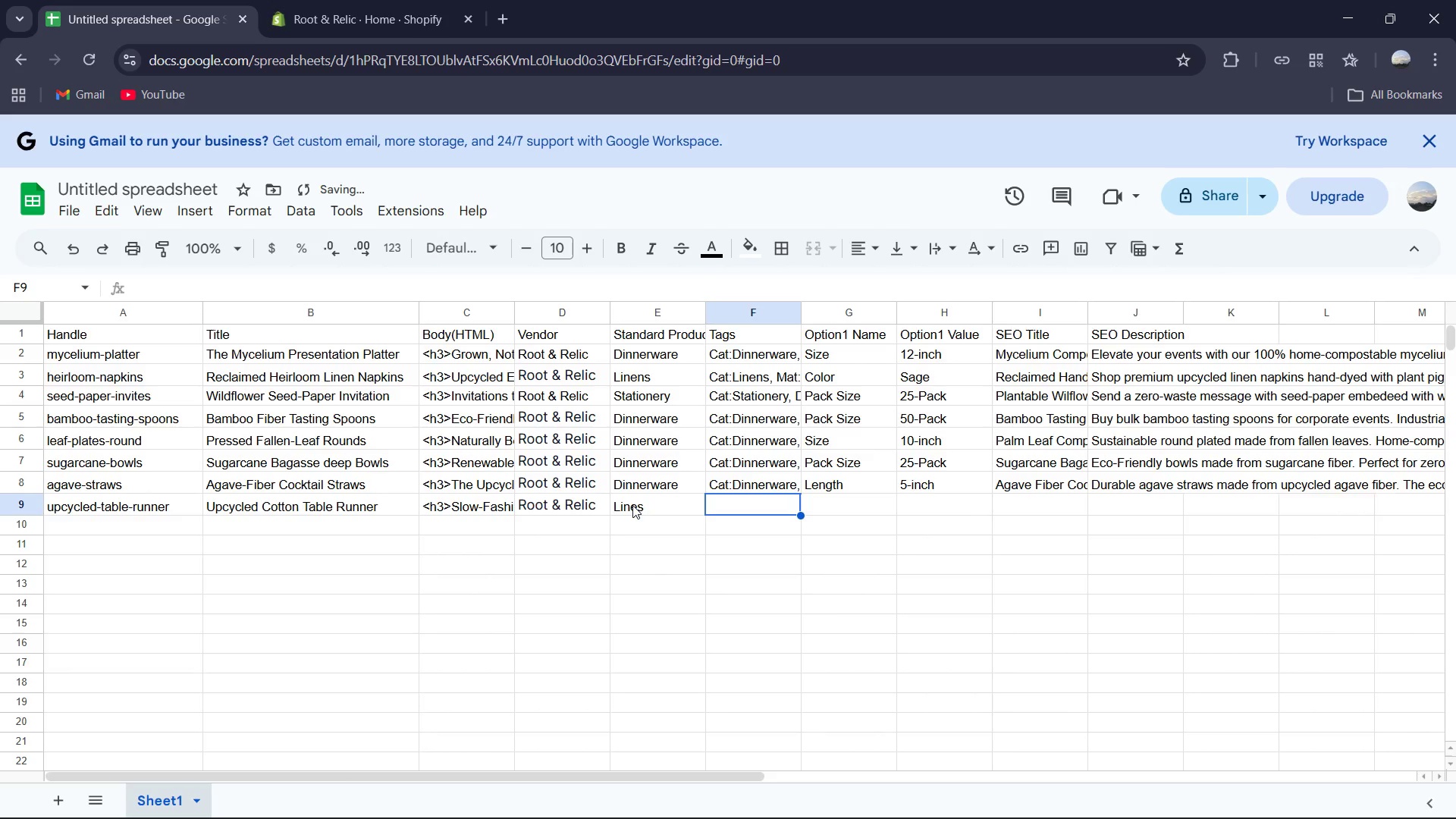 
type(Cat:Linens)
 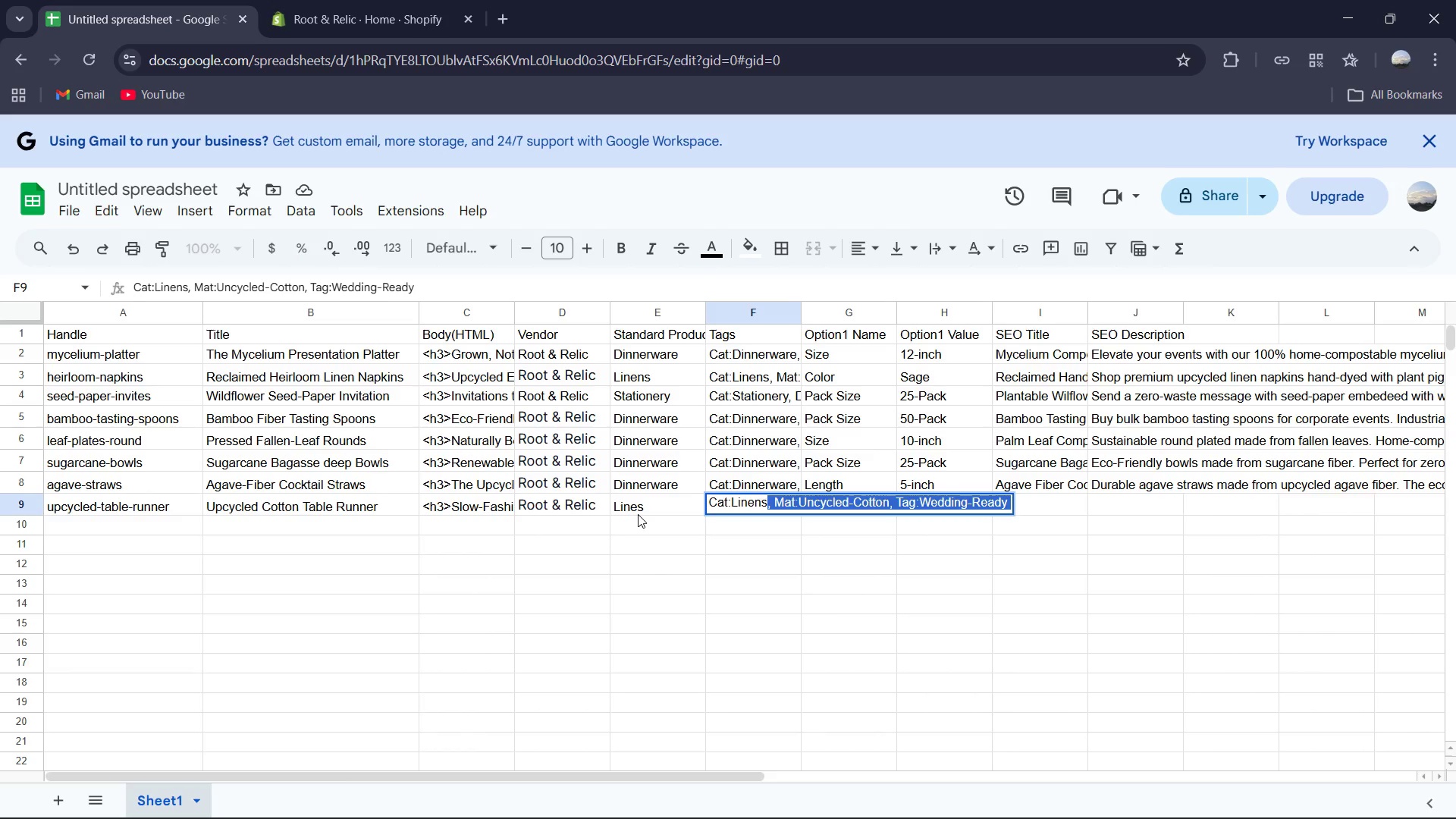 
left_click([638, 514])
 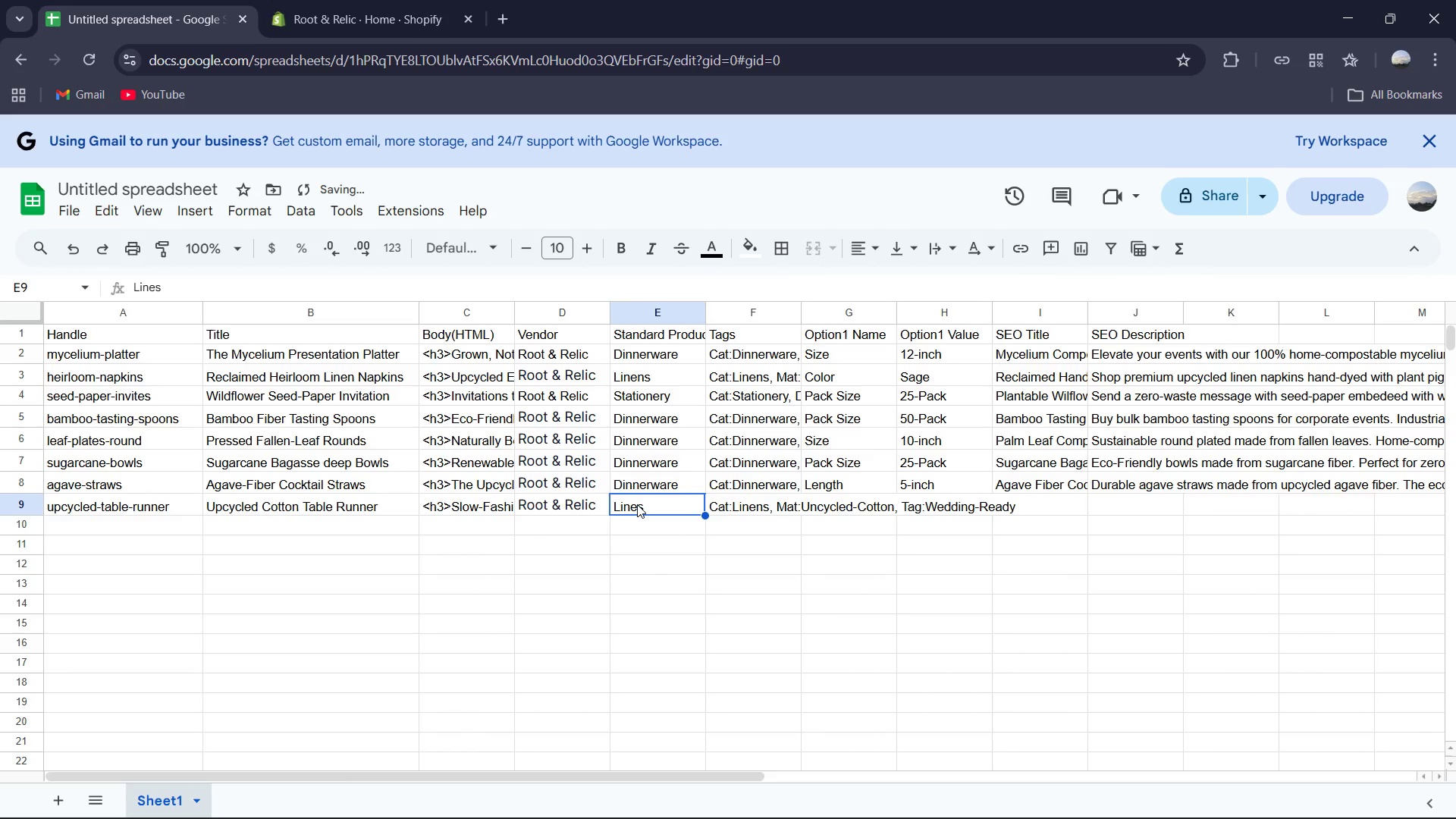 
double_click([637, 504])
 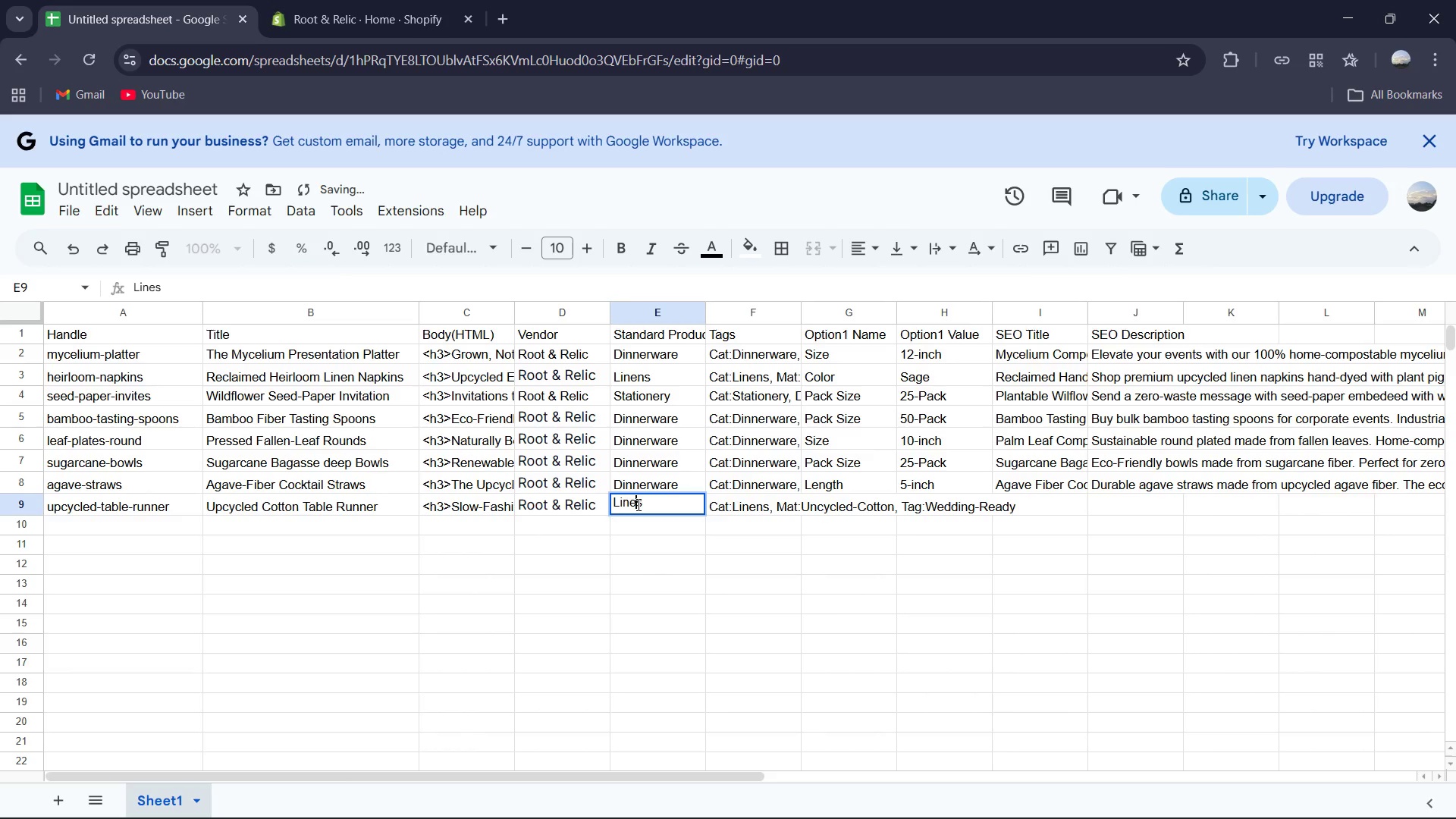 
left_click([637, 504])
 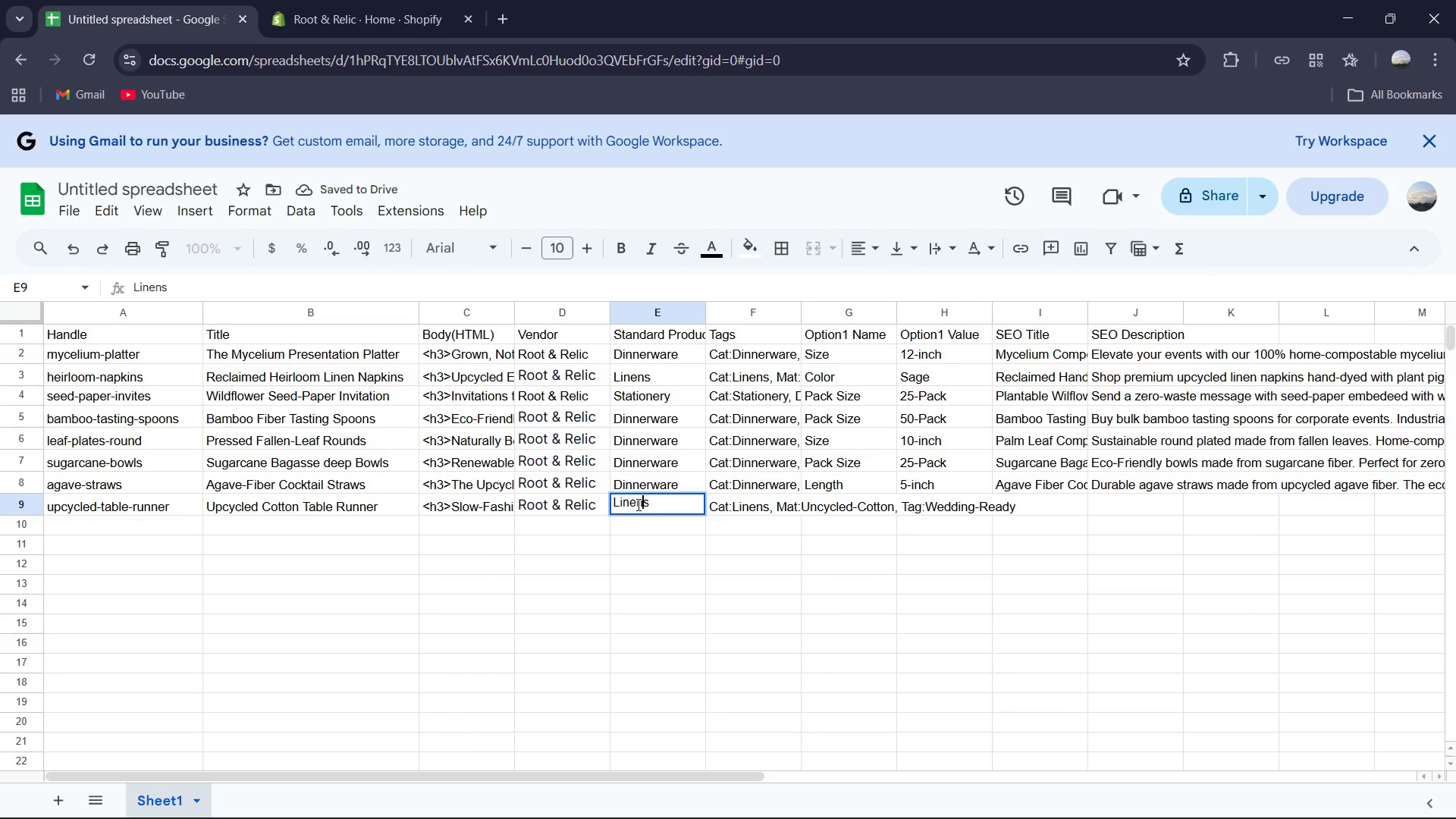 
key(N)
 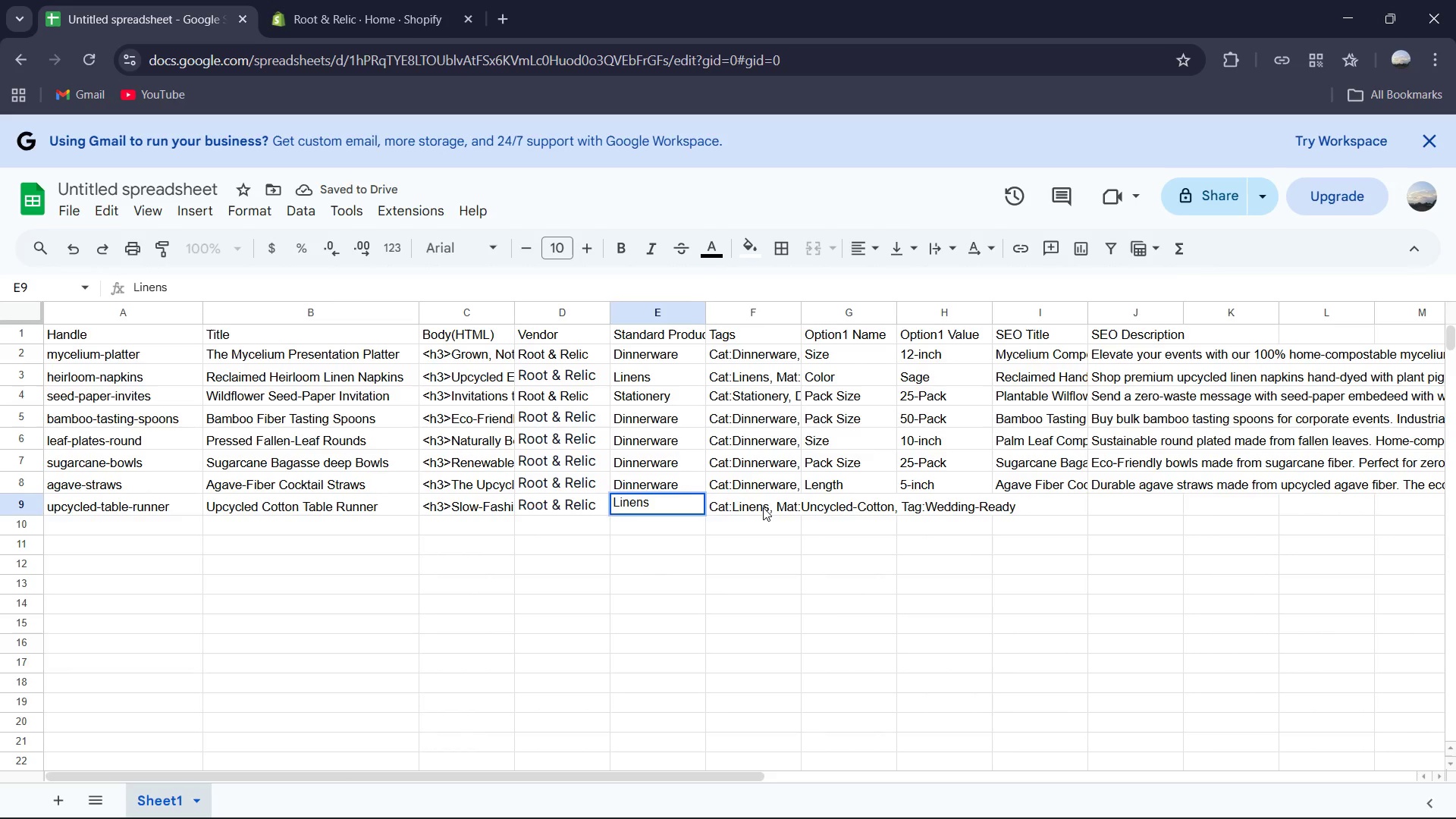 
left_click([763, 507])
 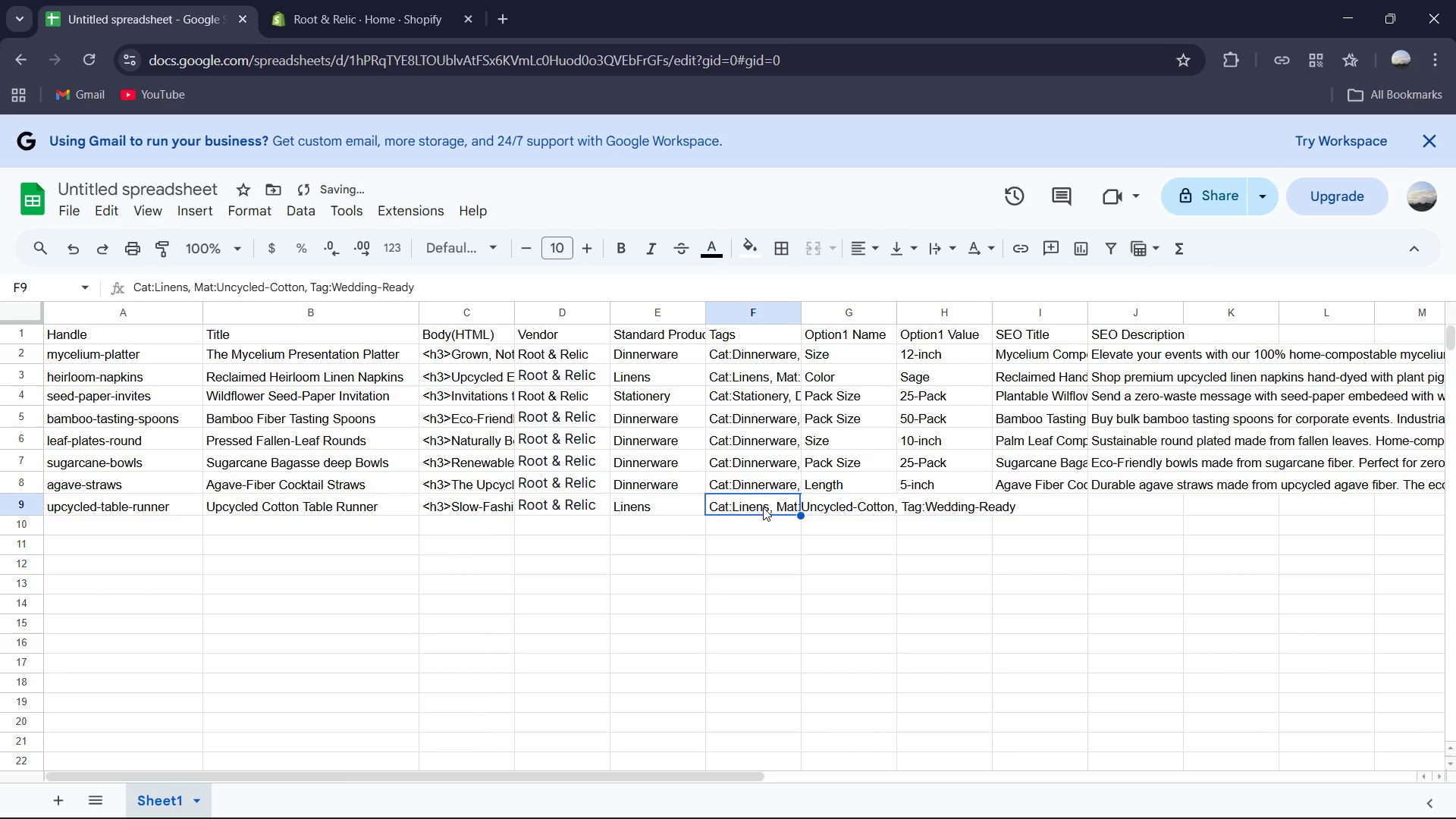 
double_click([763, 507])
 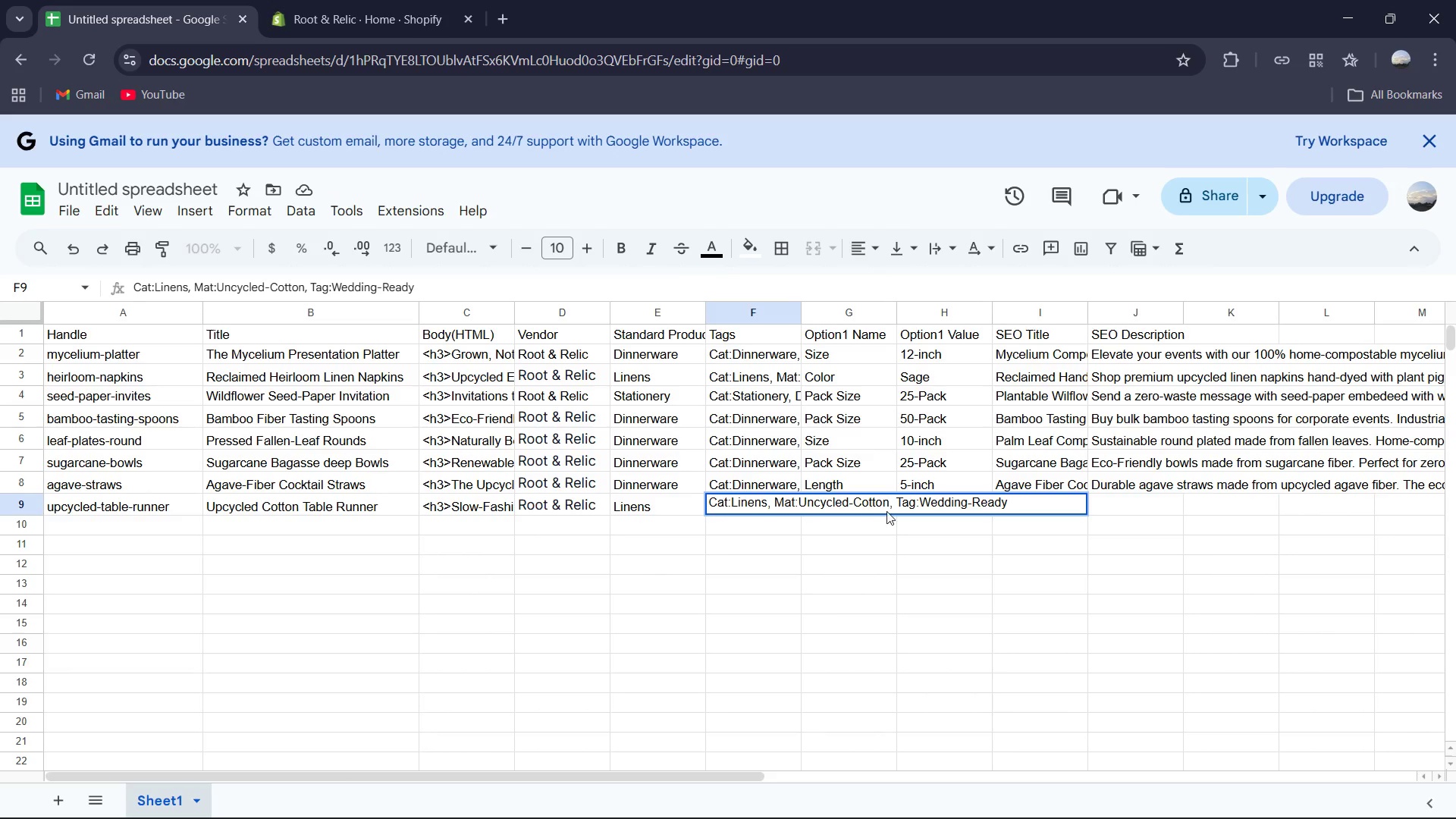 
wait(6.69)
 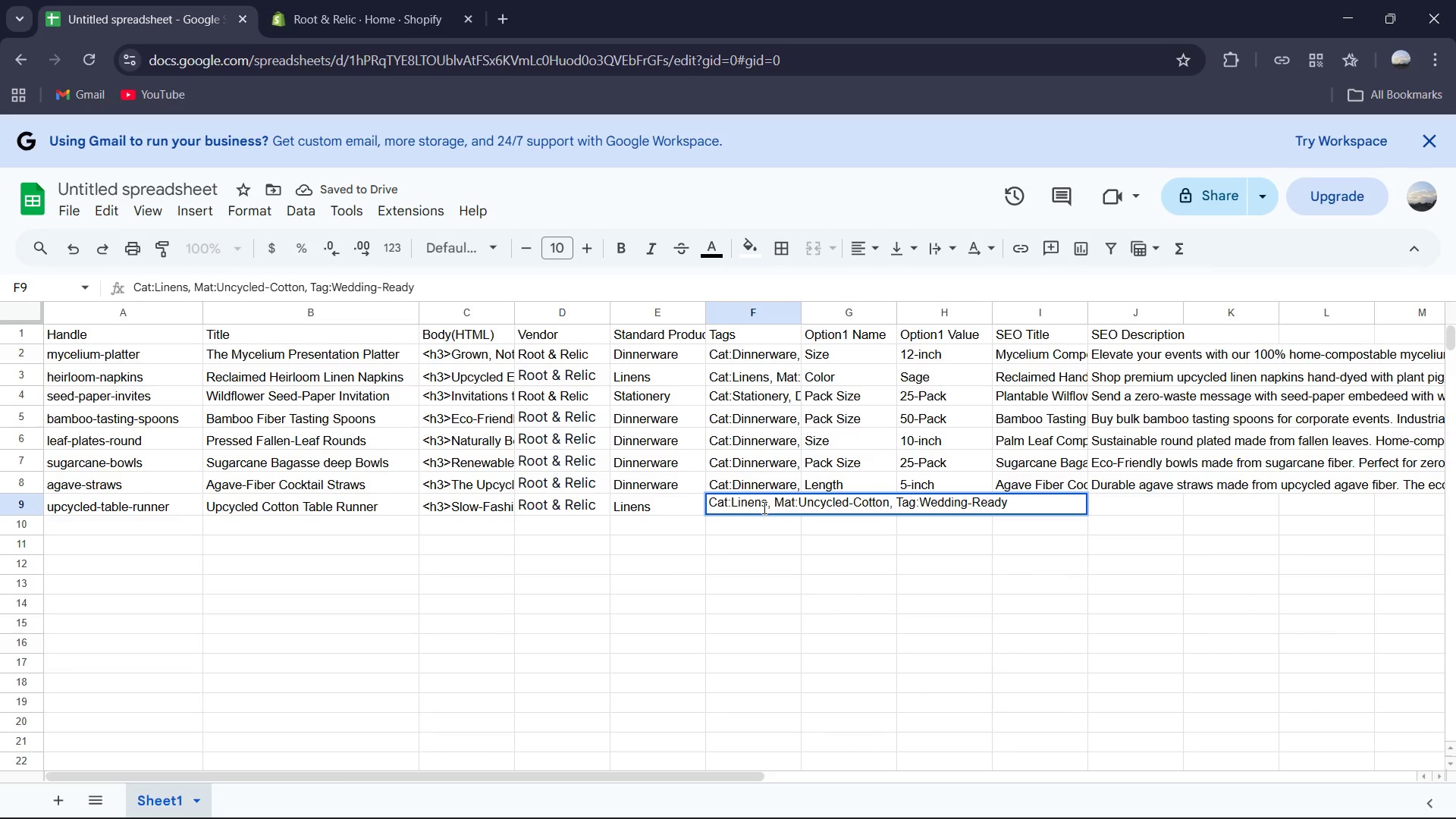 
left_click([767, 497])
 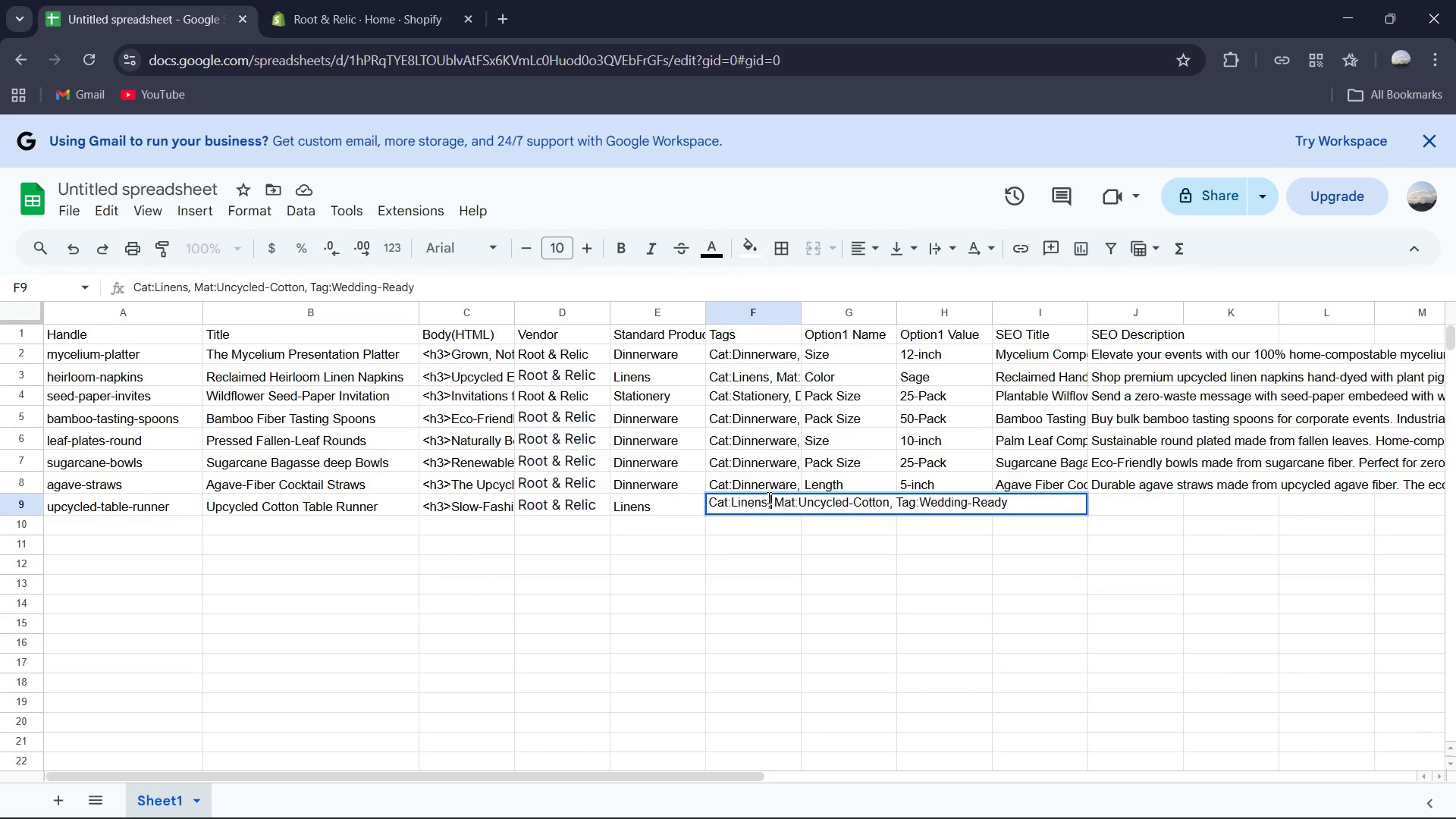 
key(ArrowRight)
 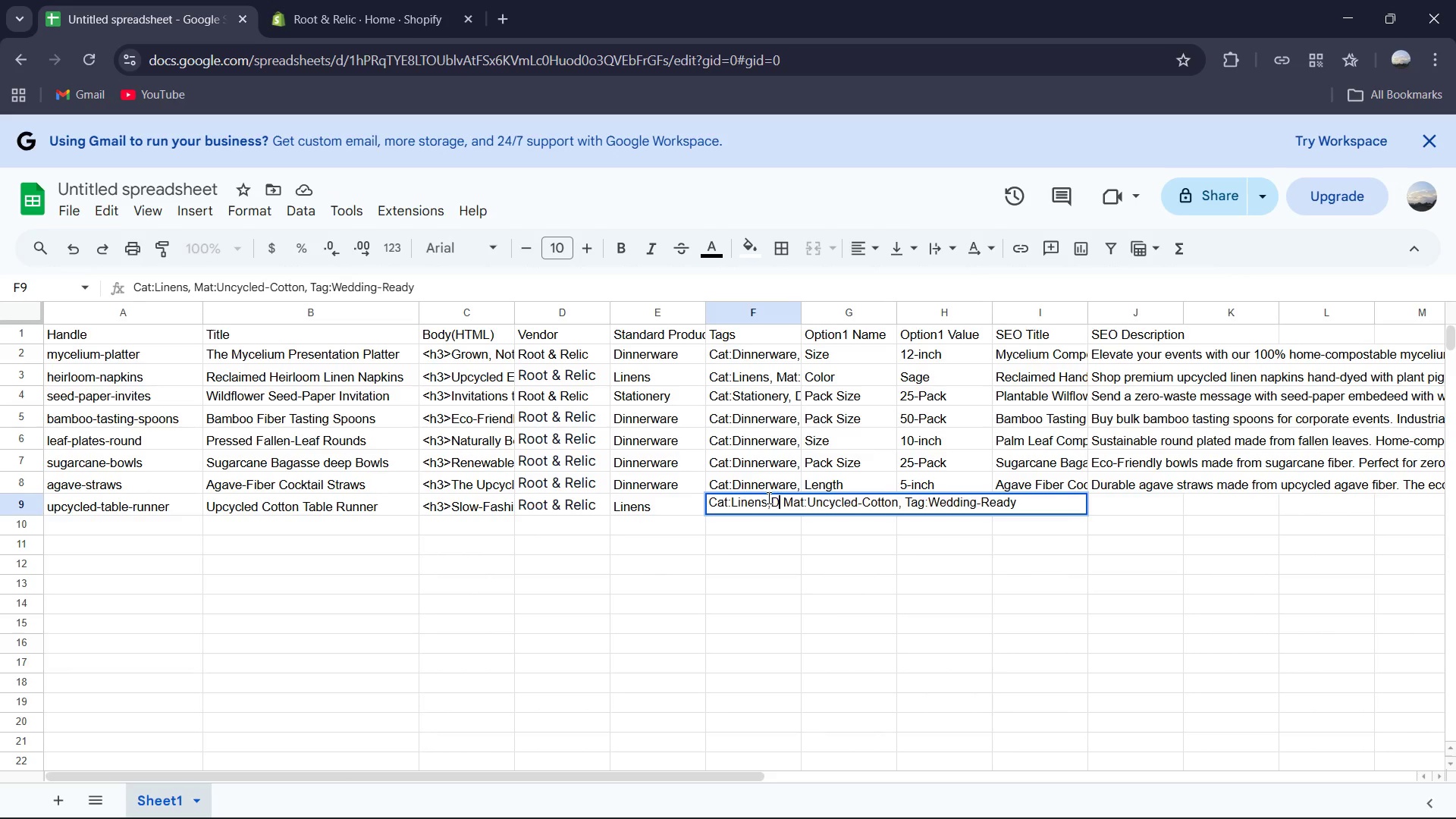 
type(Dec:Reusable,)
 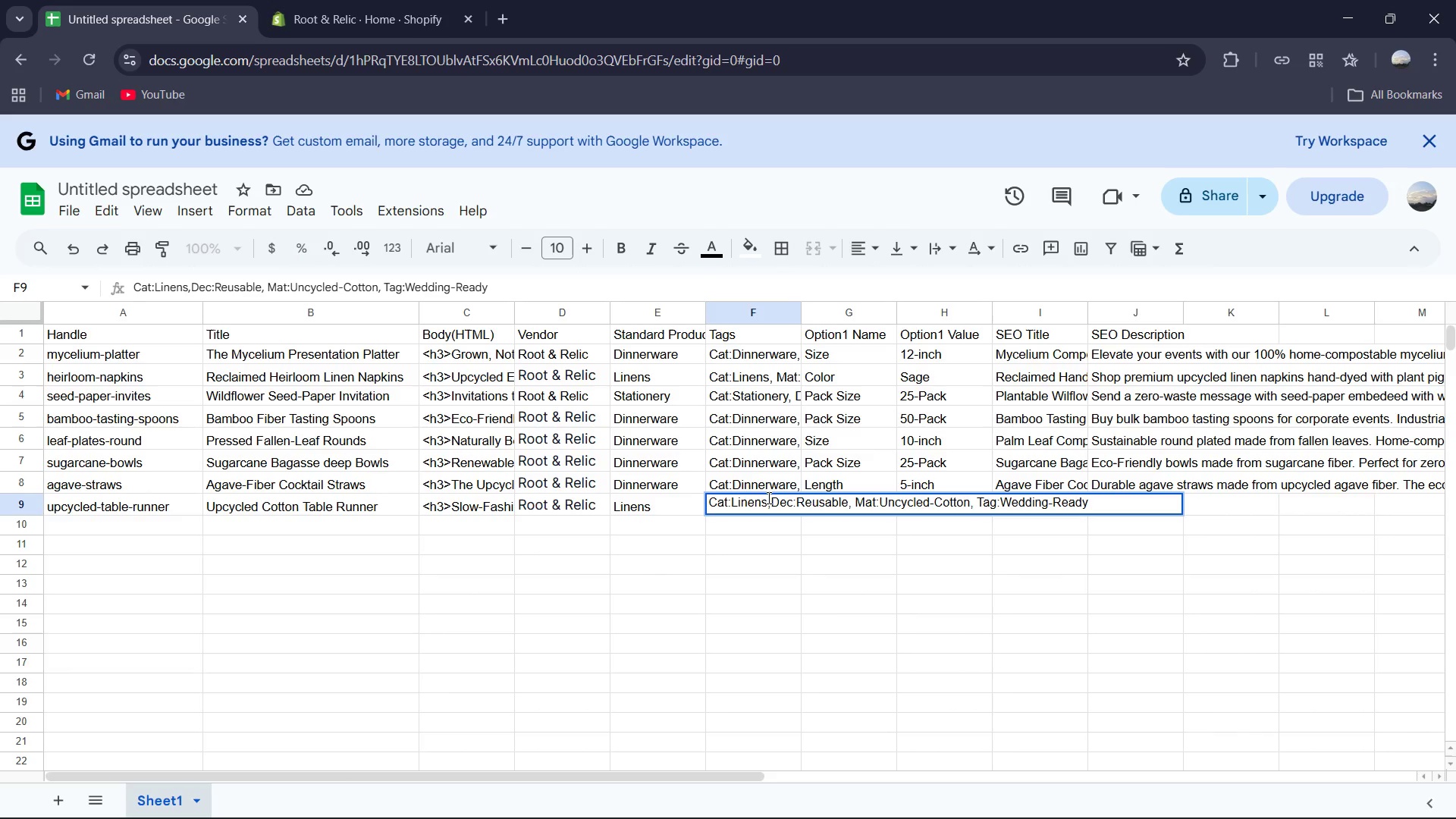 
wait(11.56)
 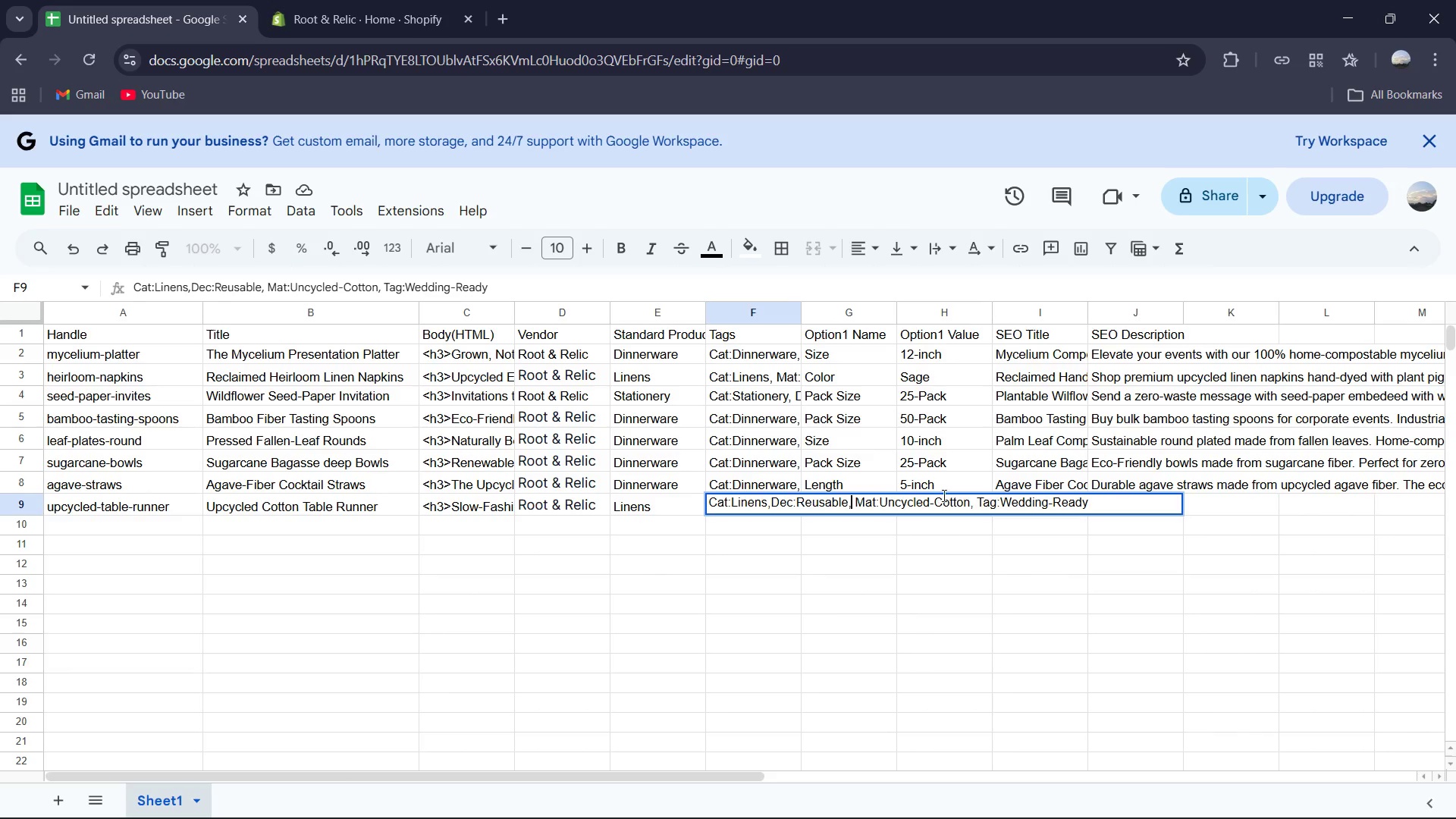 
key(Backspace)
 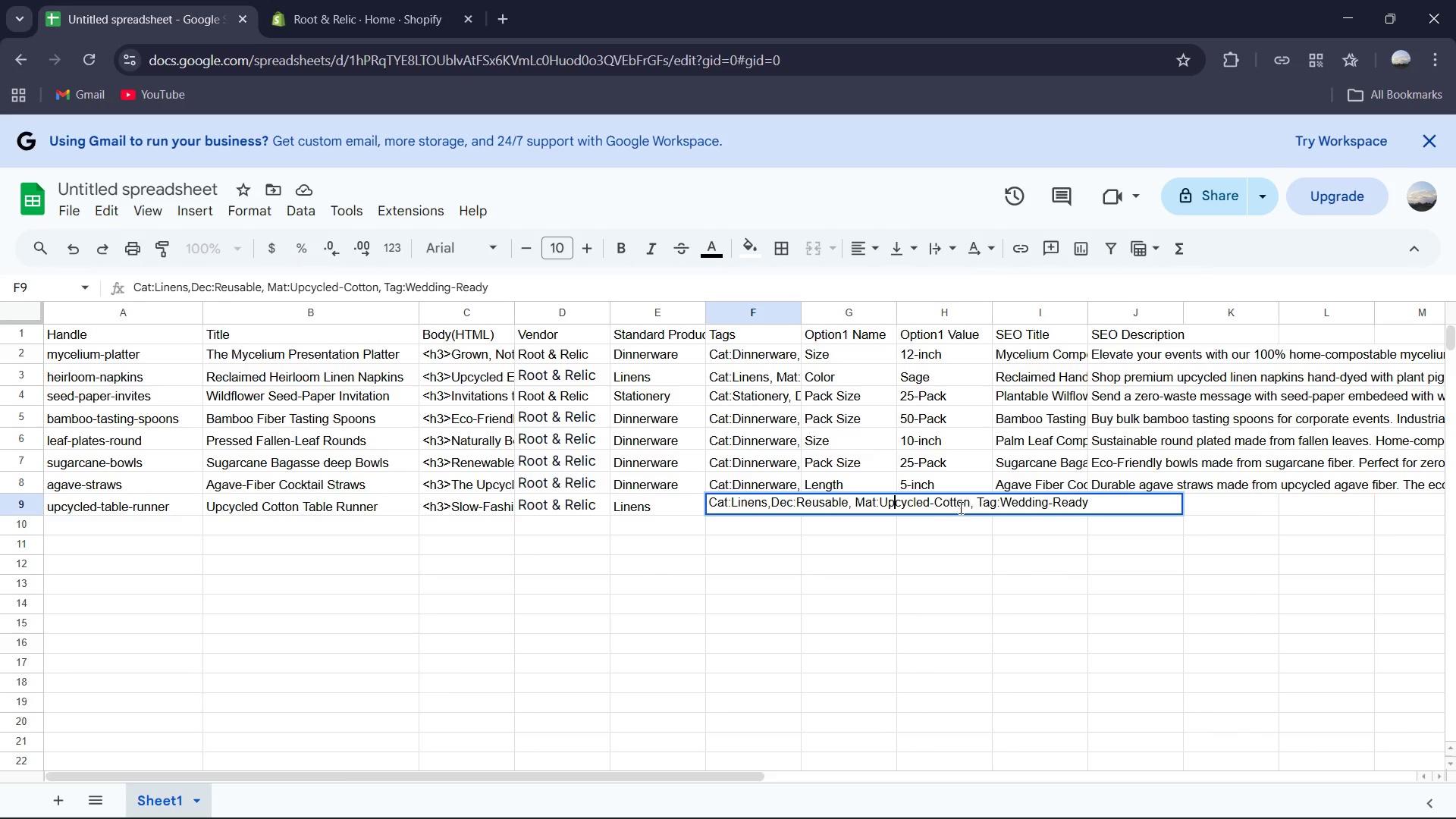 
key(P)
 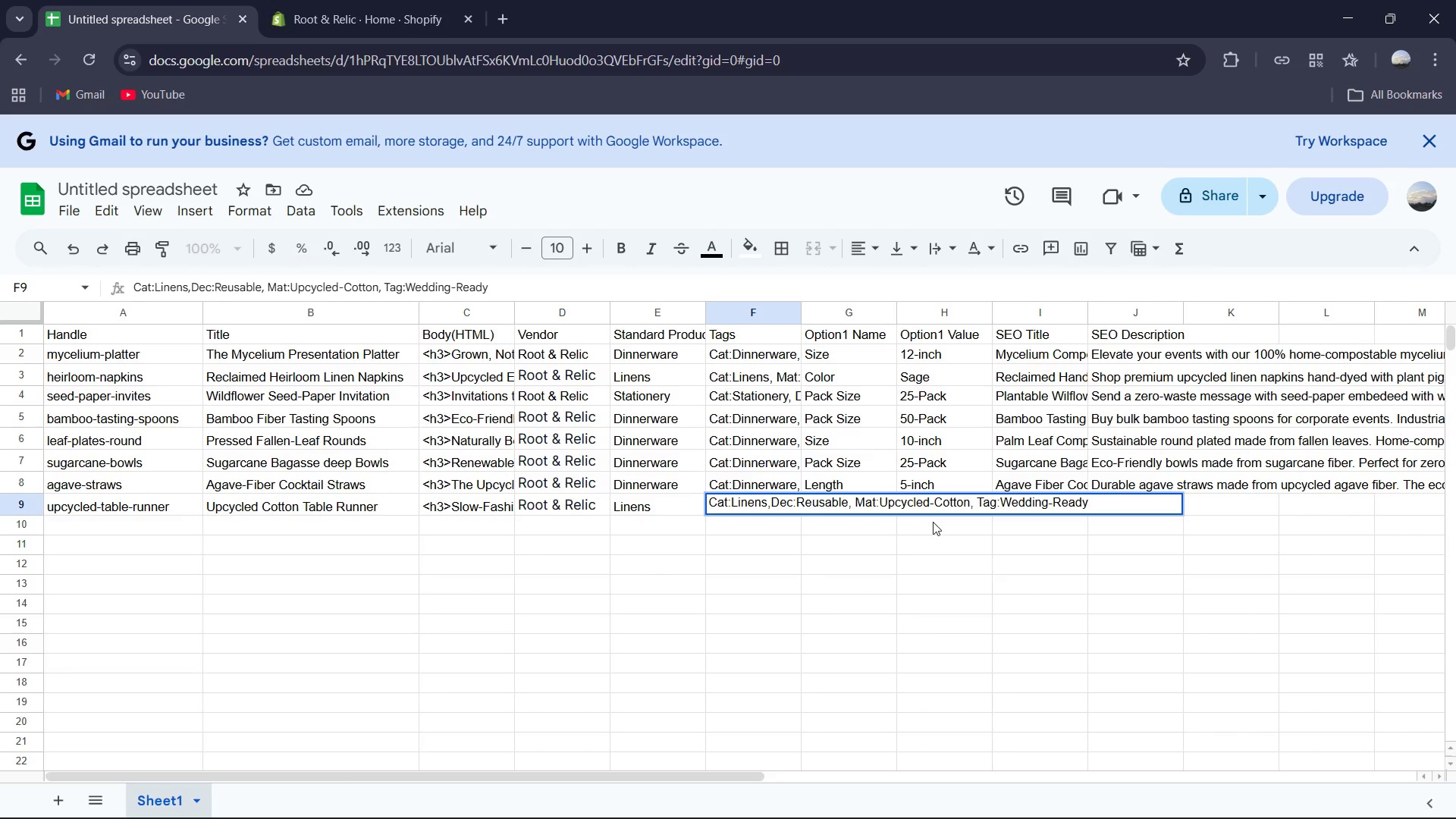 
double_click([748, 473])
 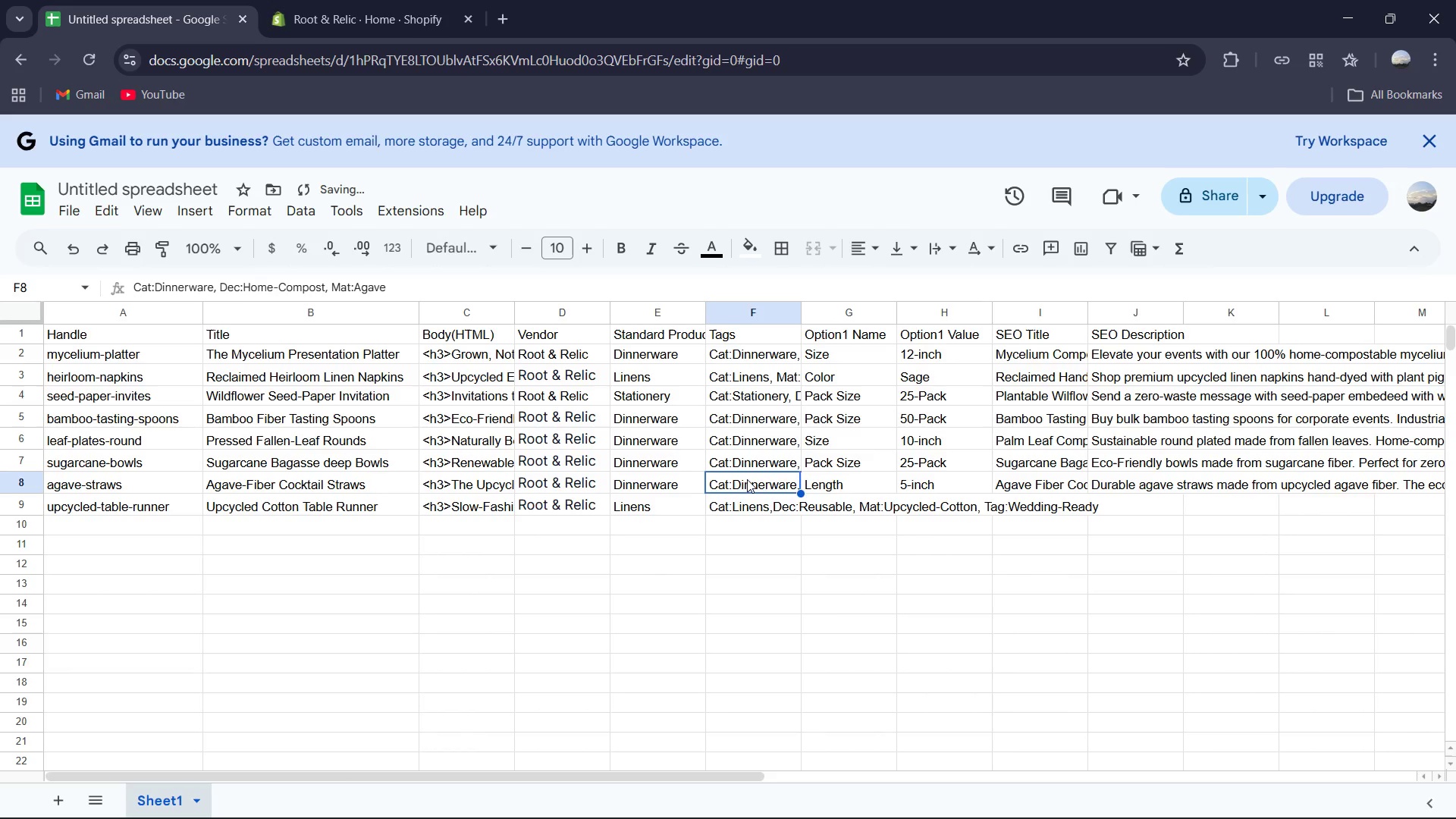 
left_click([748, 474])
 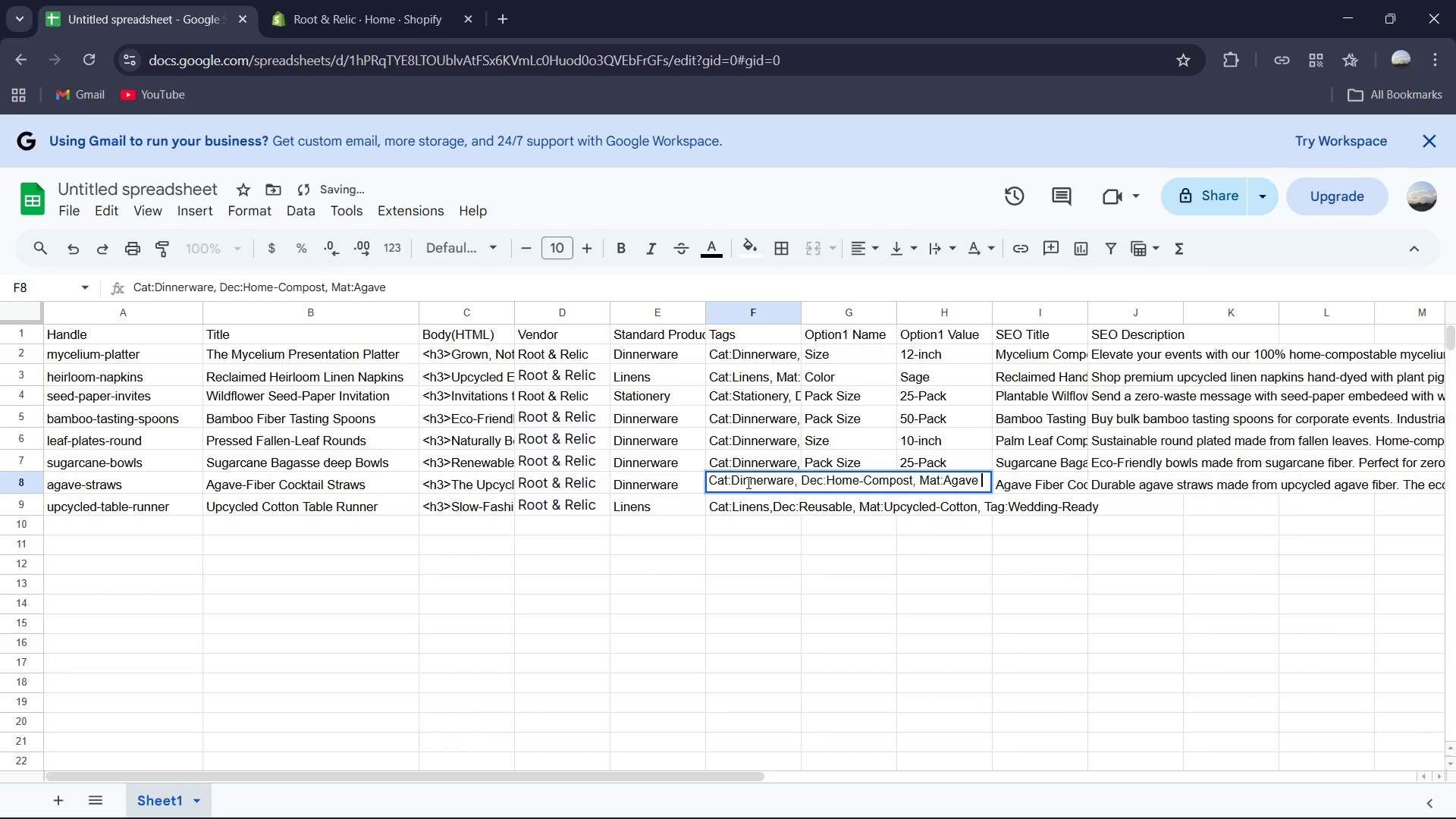 
triple_click([747, 482])
 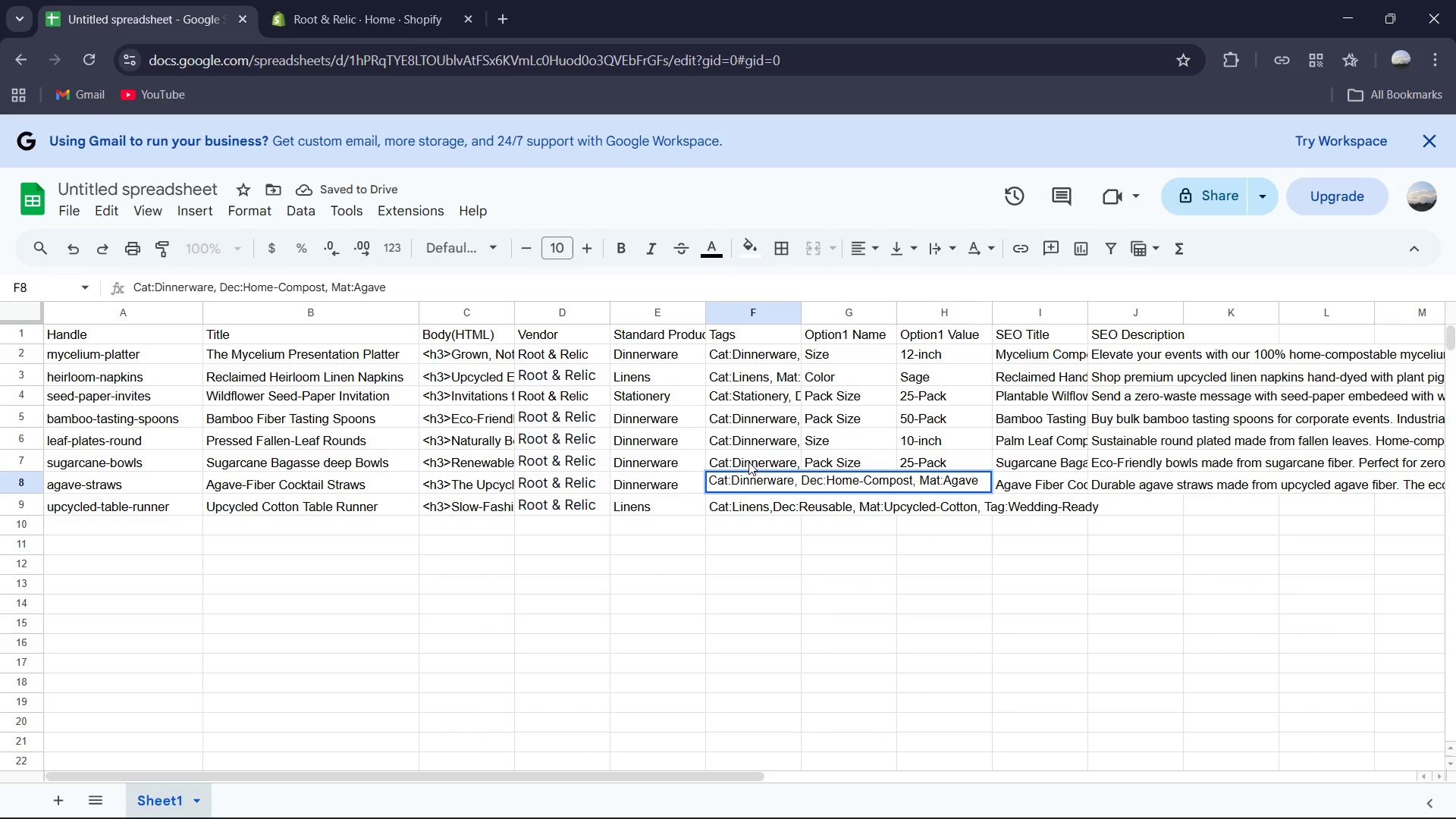 
double_click([748, 462])
 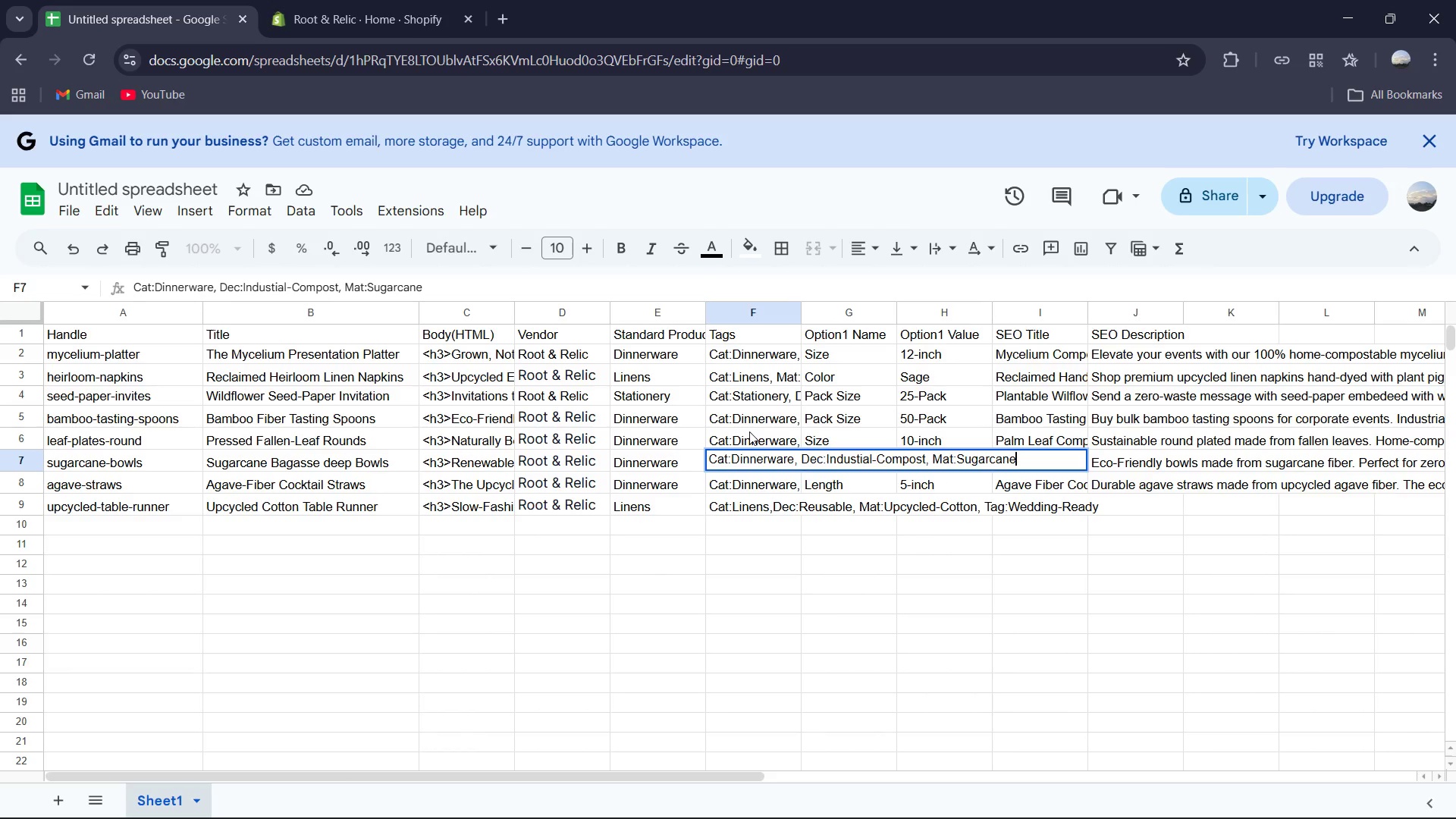 
double_click([749, 431])
 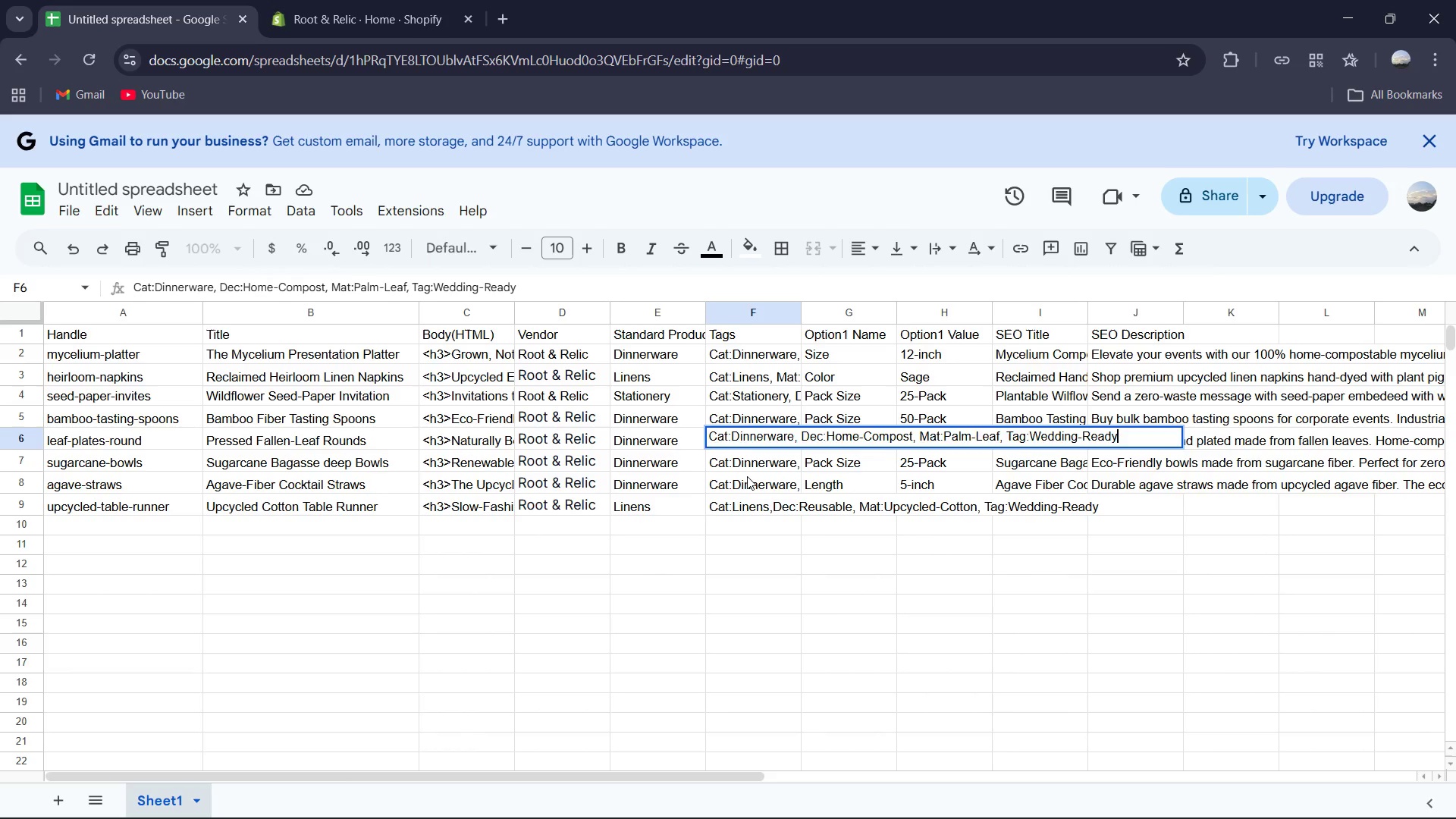 
left_click([747, 477])
 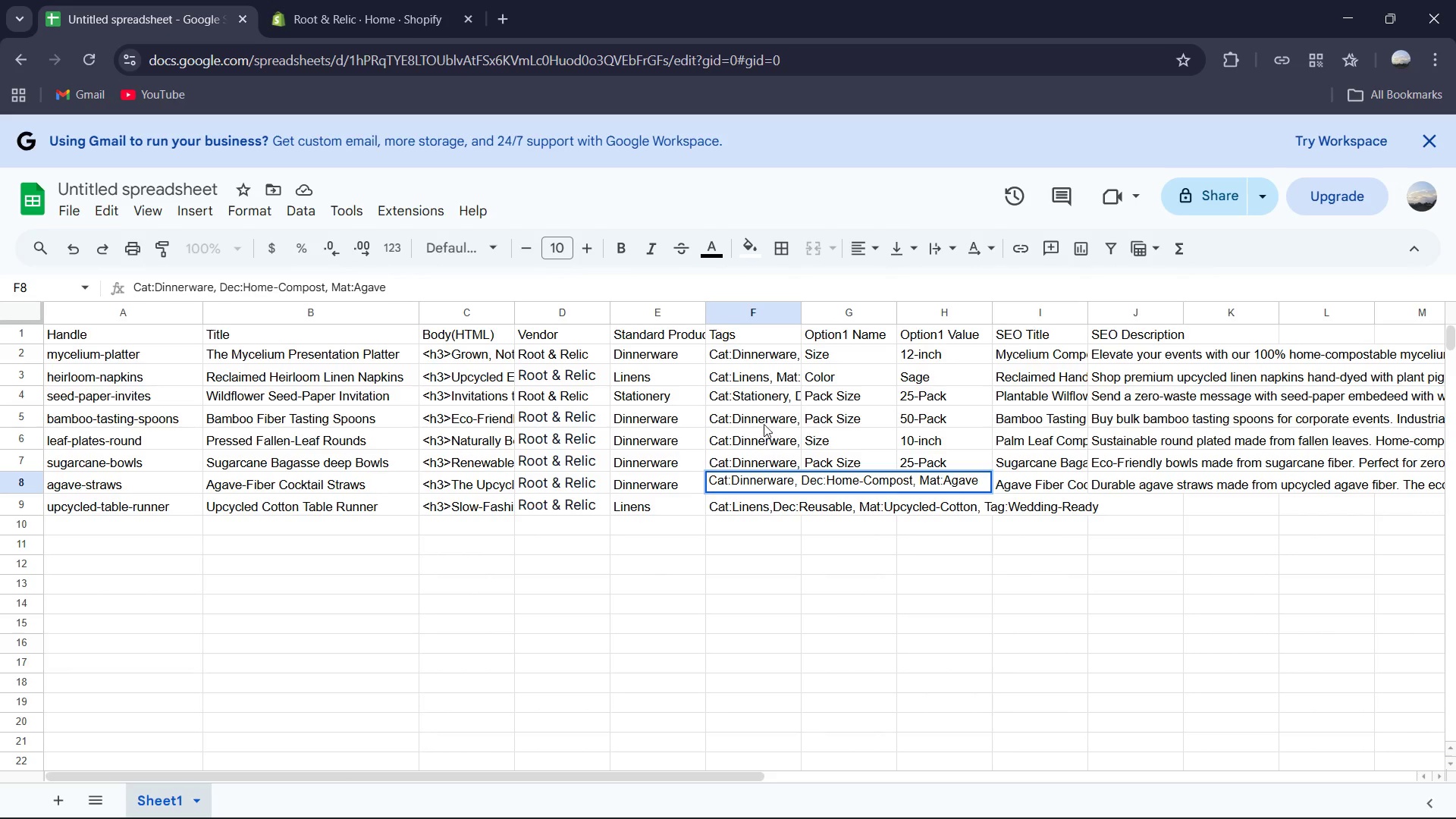 
double_click([766, 419])
 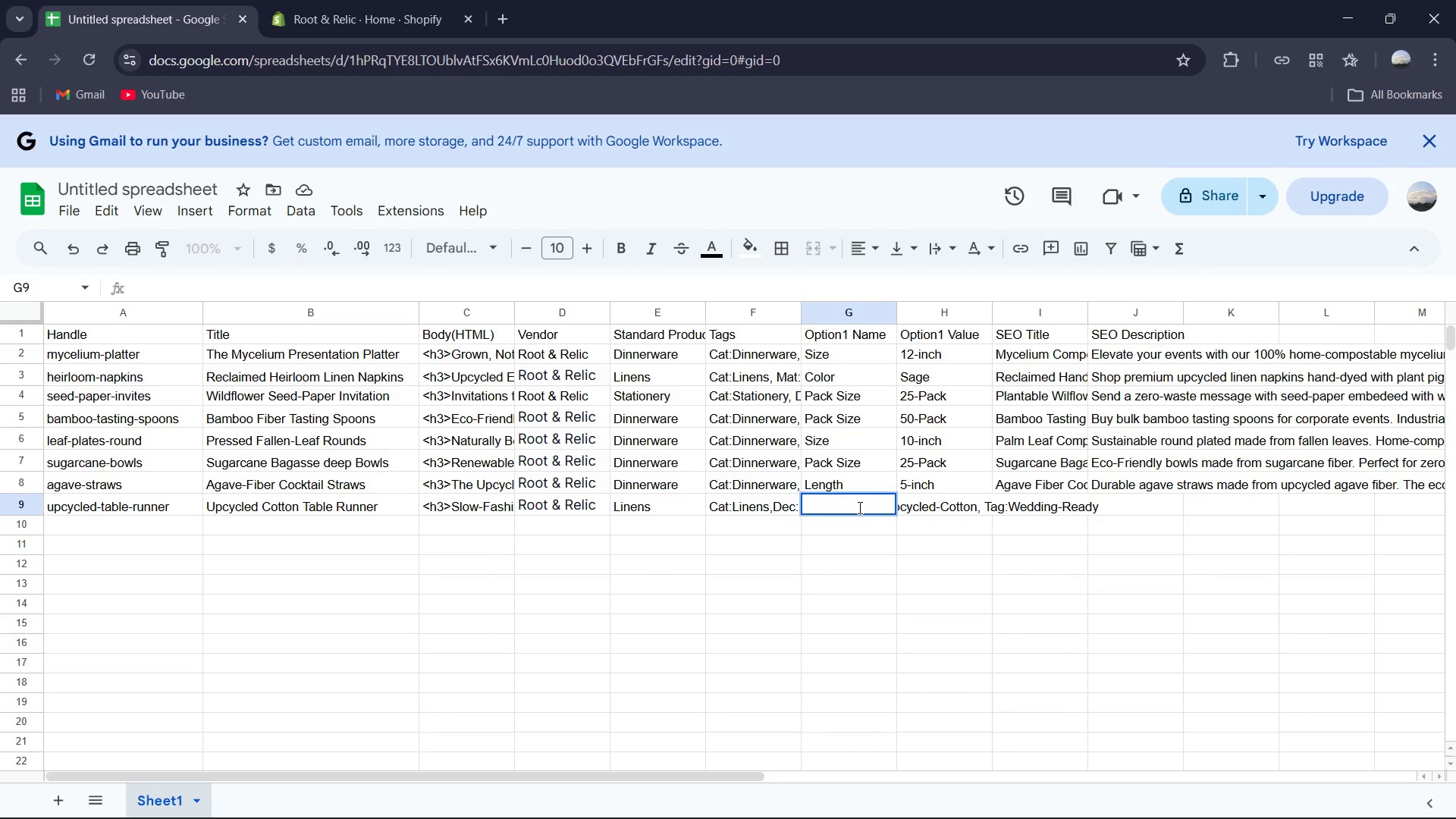 
wait(9.39)
 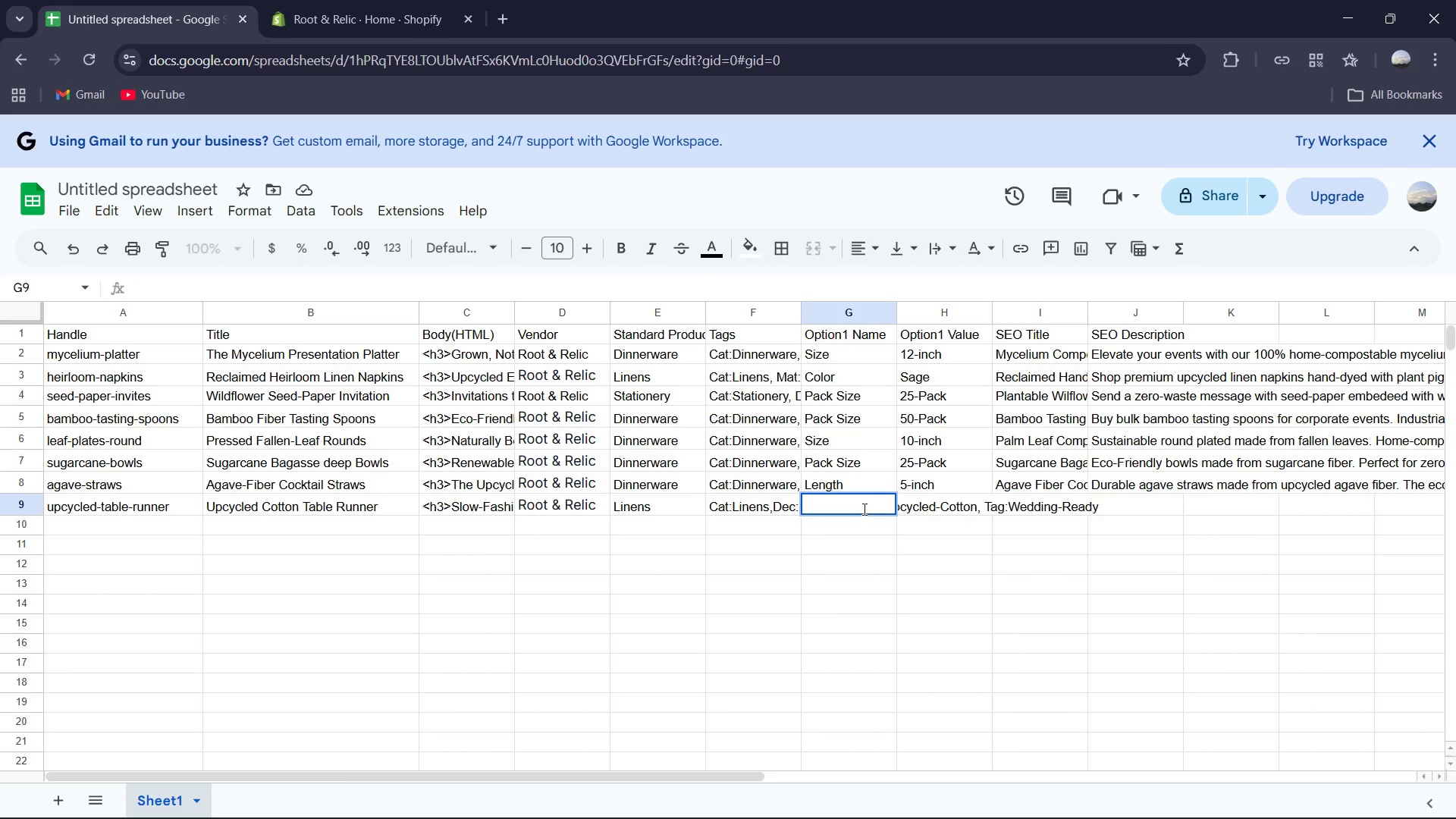 
type(Length )
 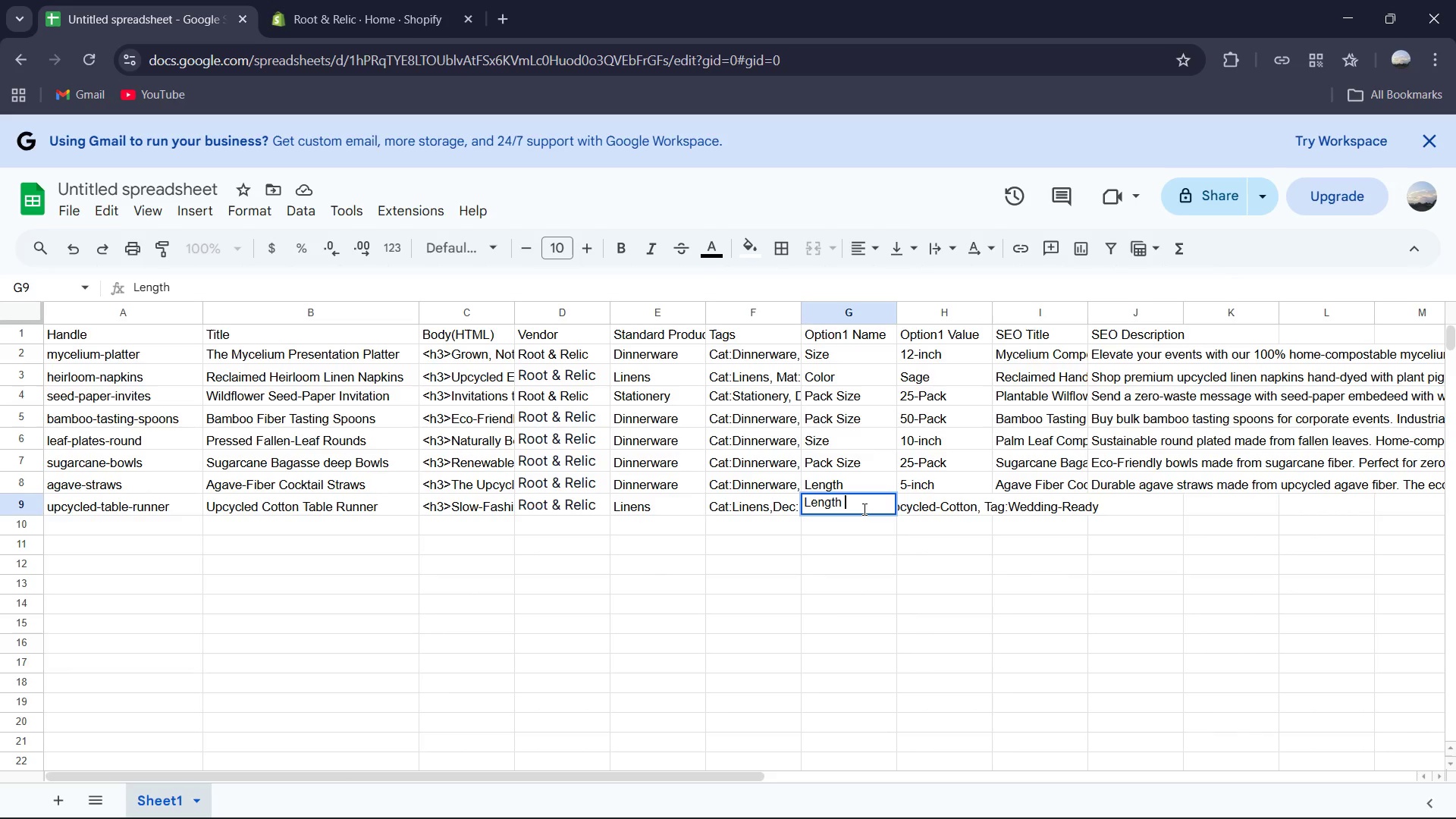 
key(ArrowRight)
 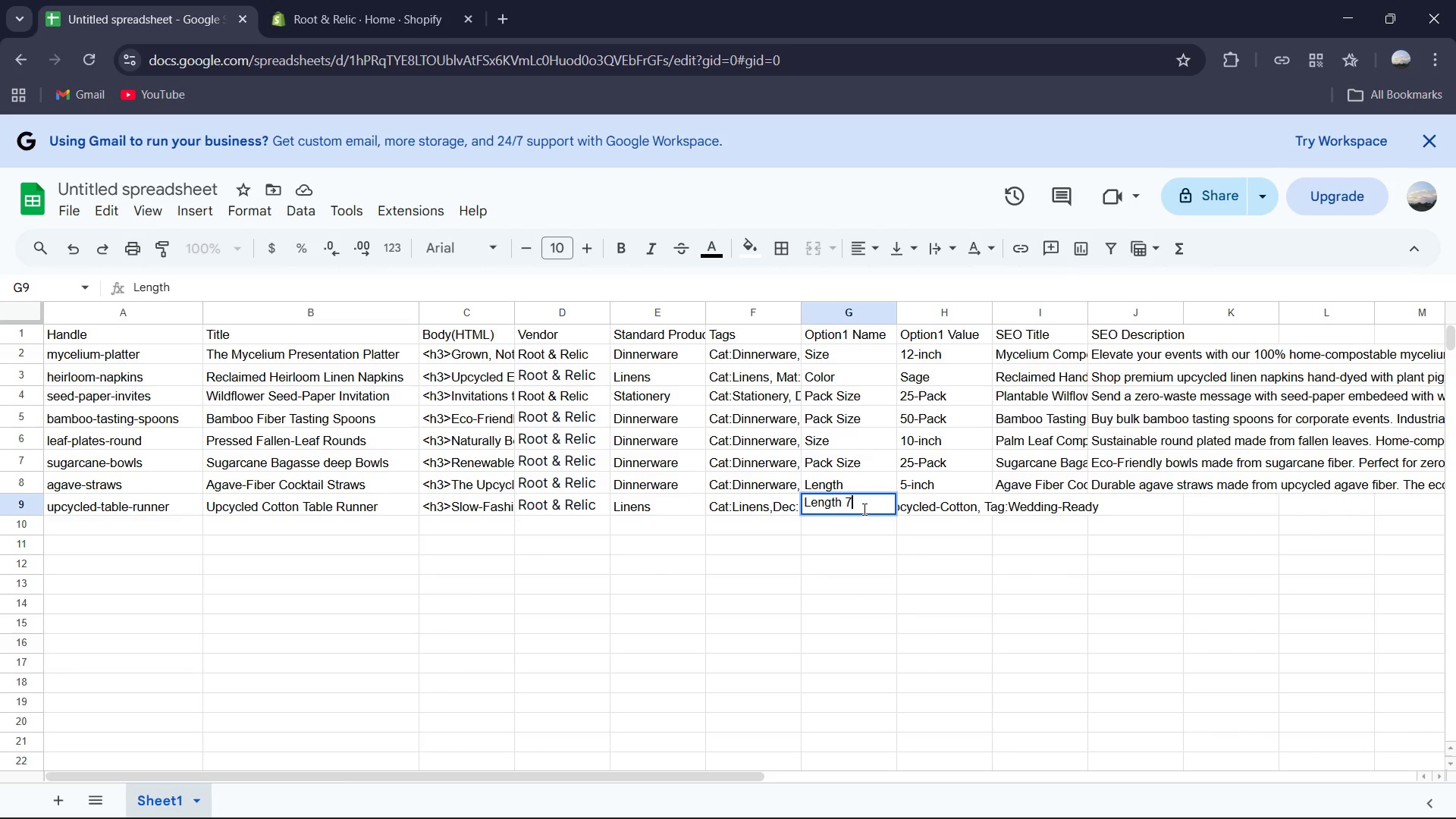 
type(72-inch)
 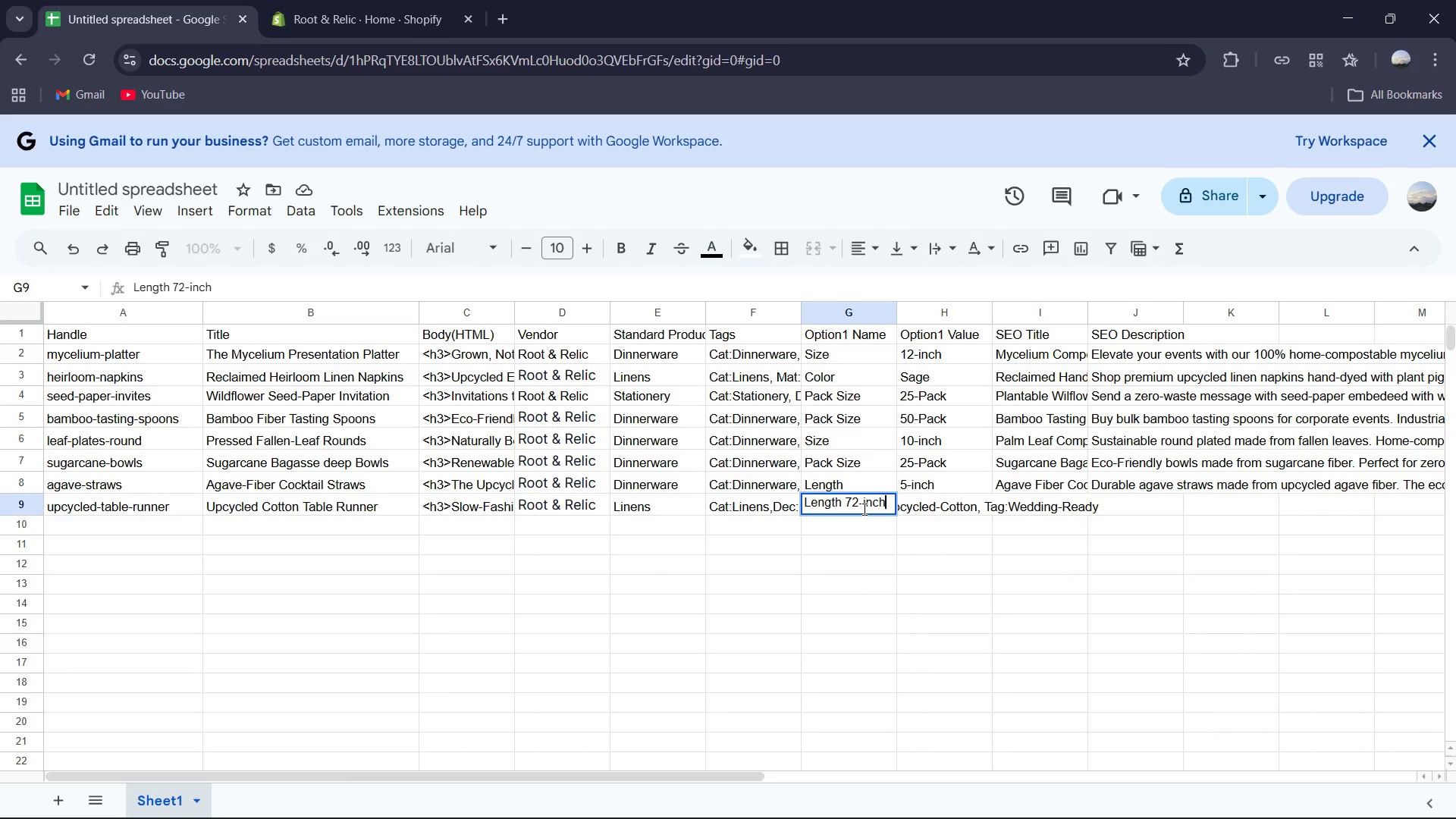 
key(ArrowRight)
 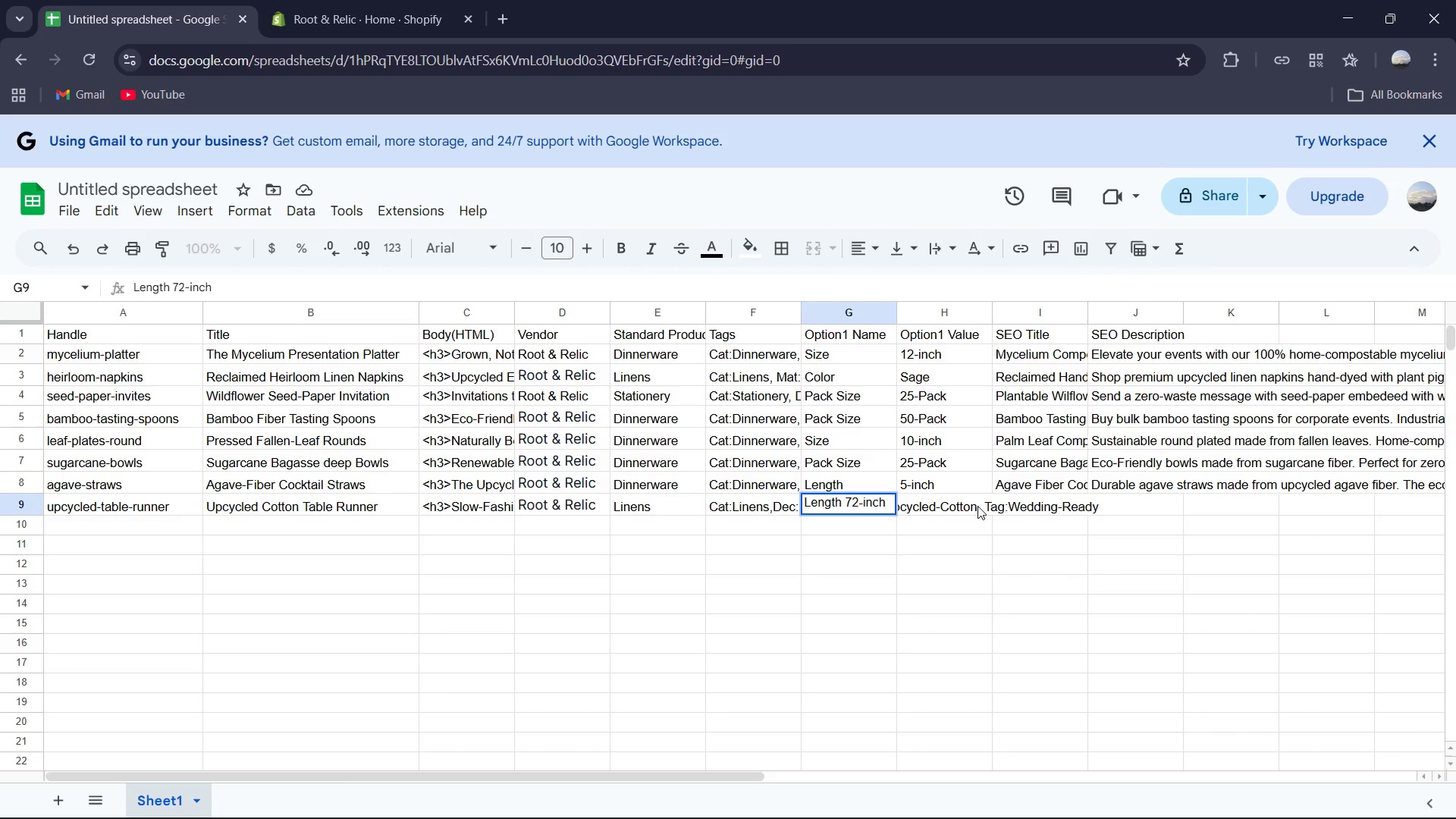 
left_click([968, 506])
 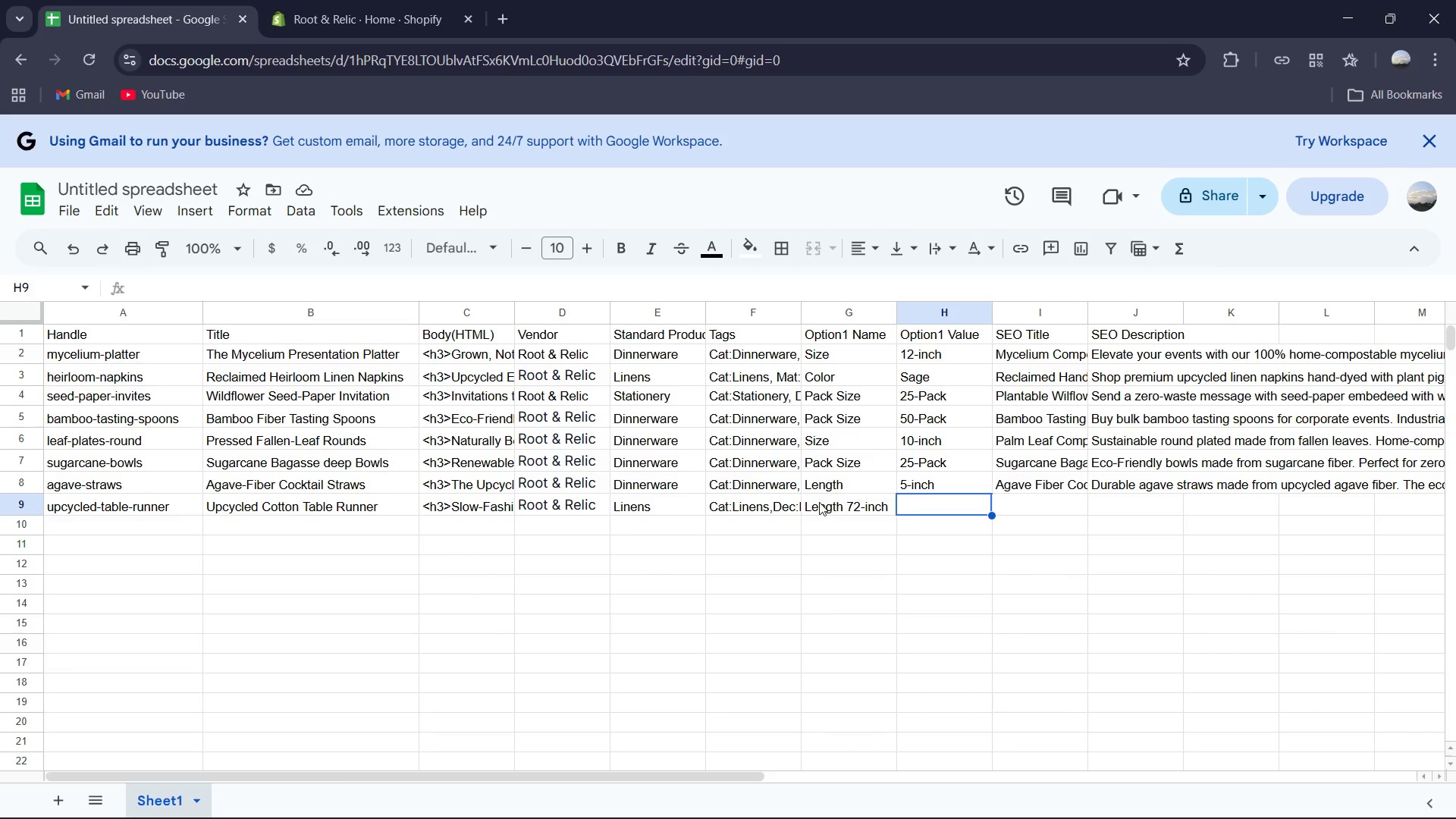 
wait(6.75)
 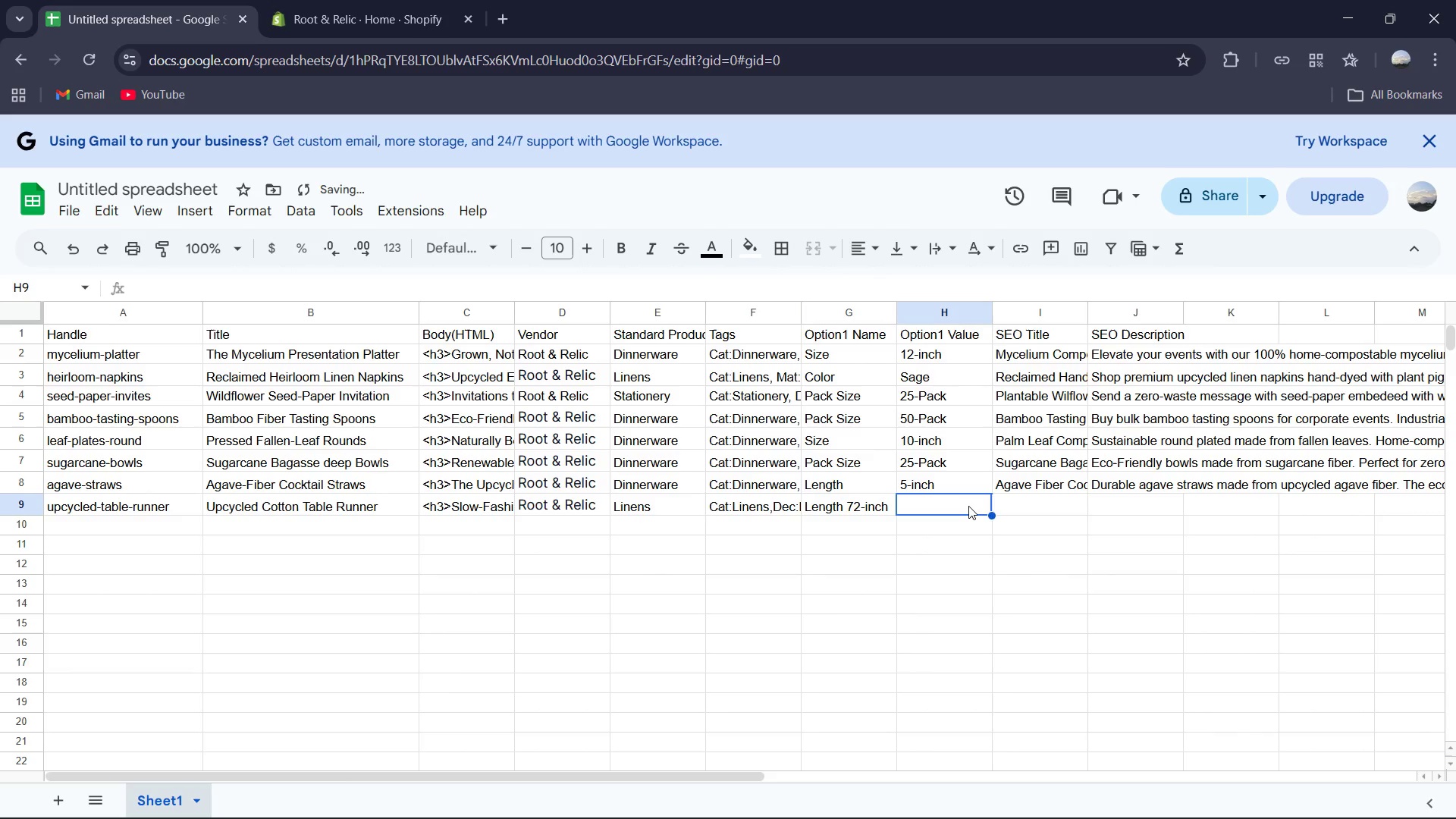 
left_click_drag(start_coordinate=[843, 502], to_coordinate=[886, 502])
 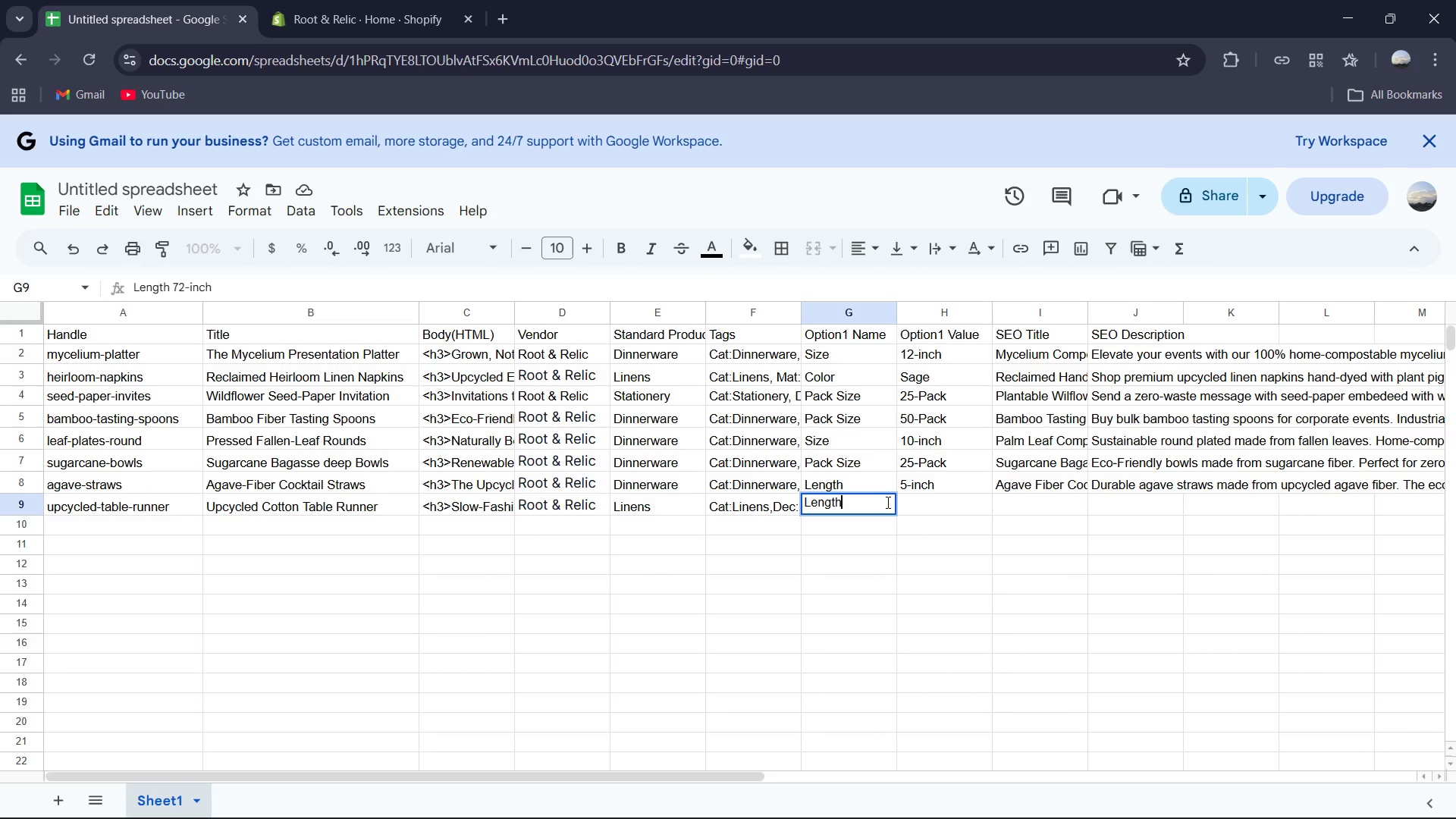 
key(Control+X)
 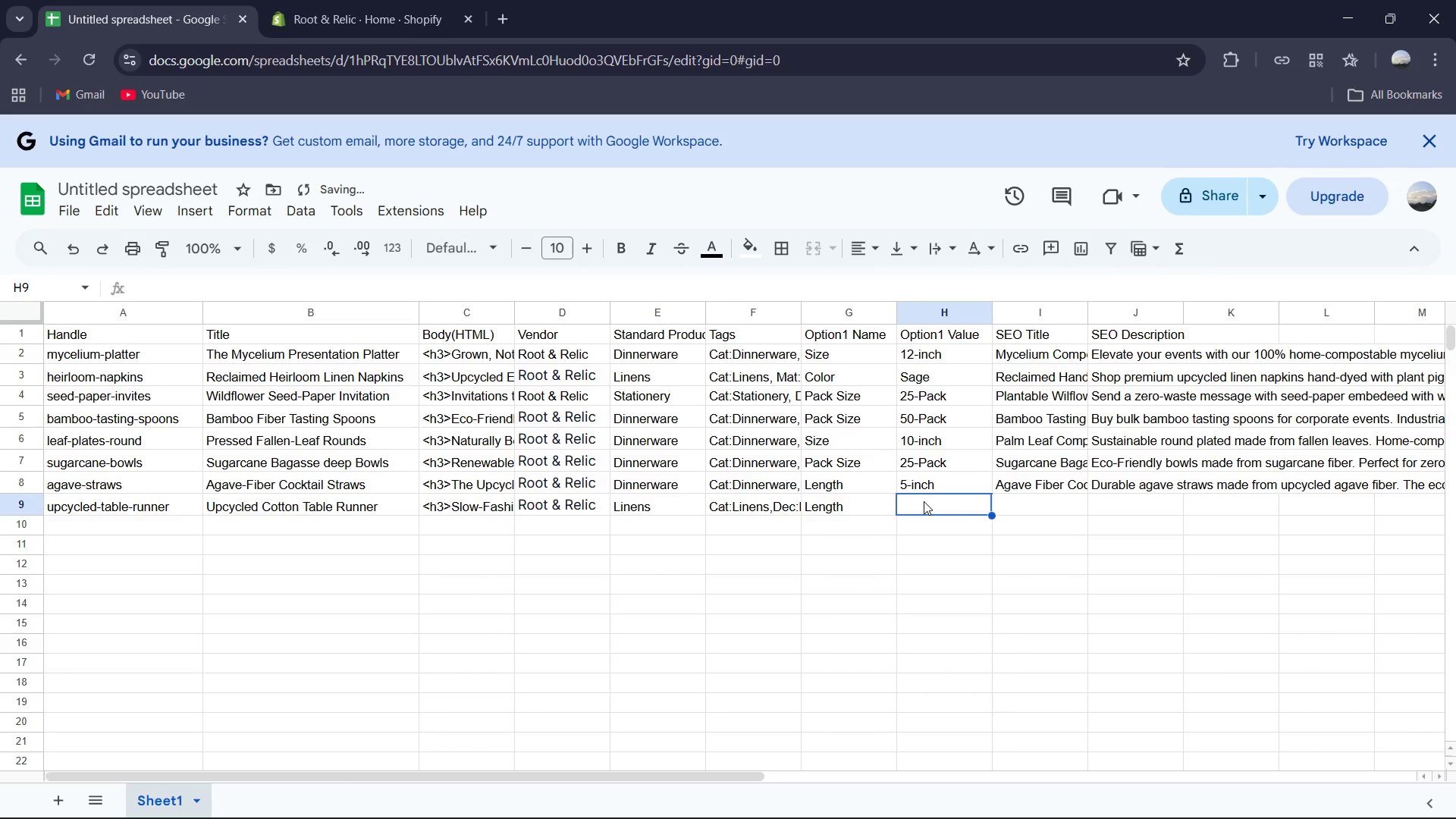 
left_click([924, 501])
 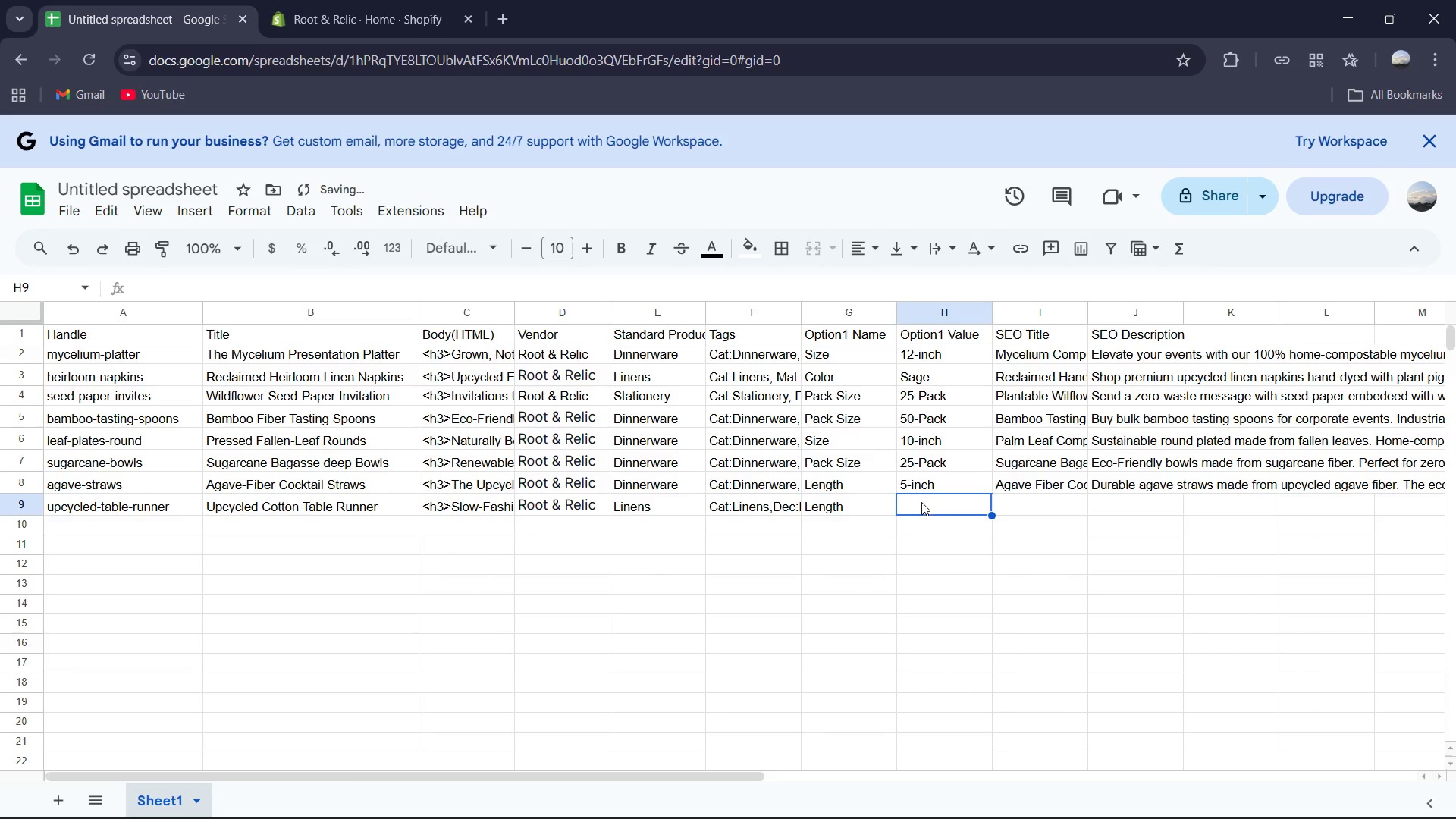 
key(Control+V)
 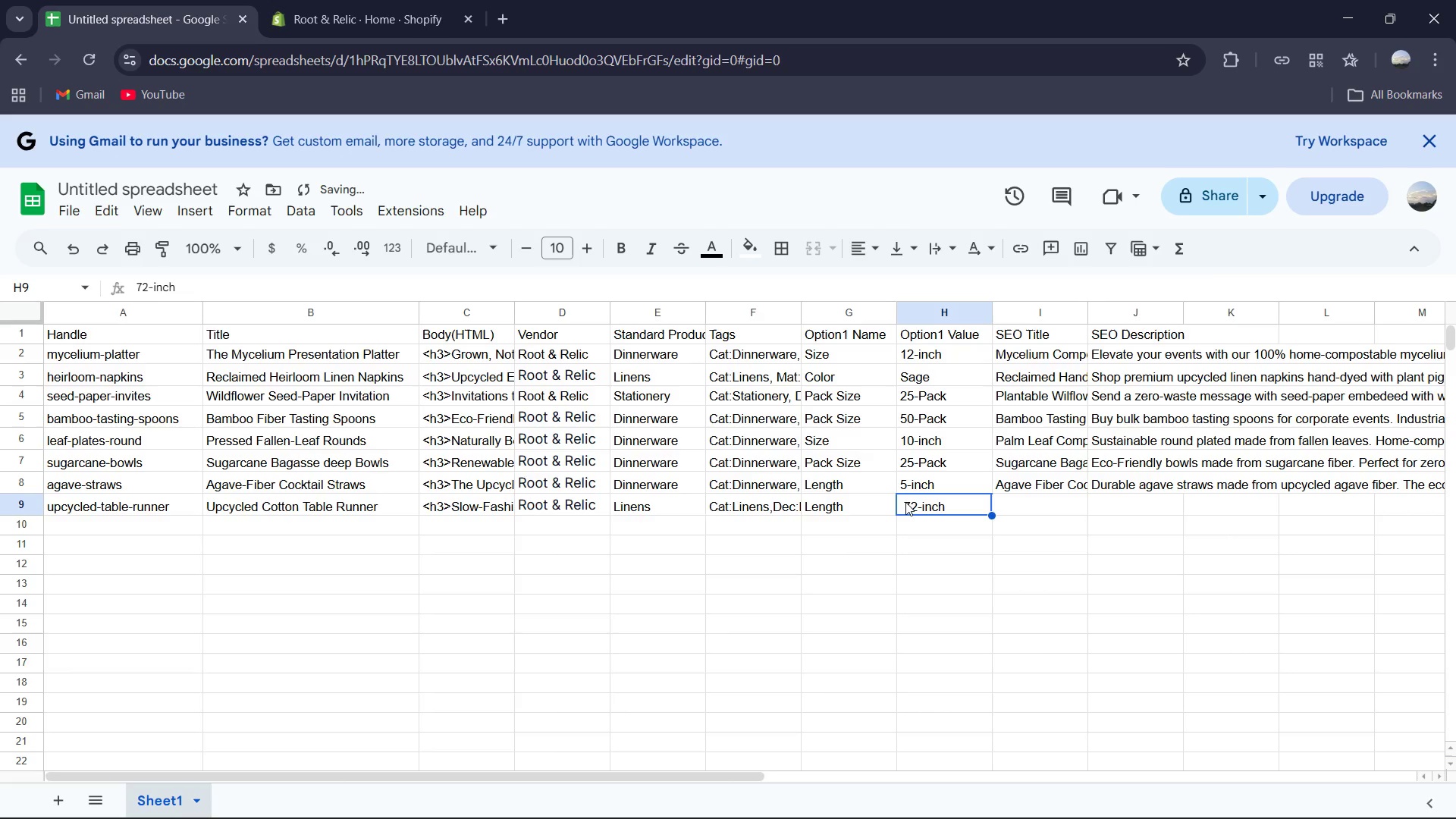 
triple_click([907, 503])
 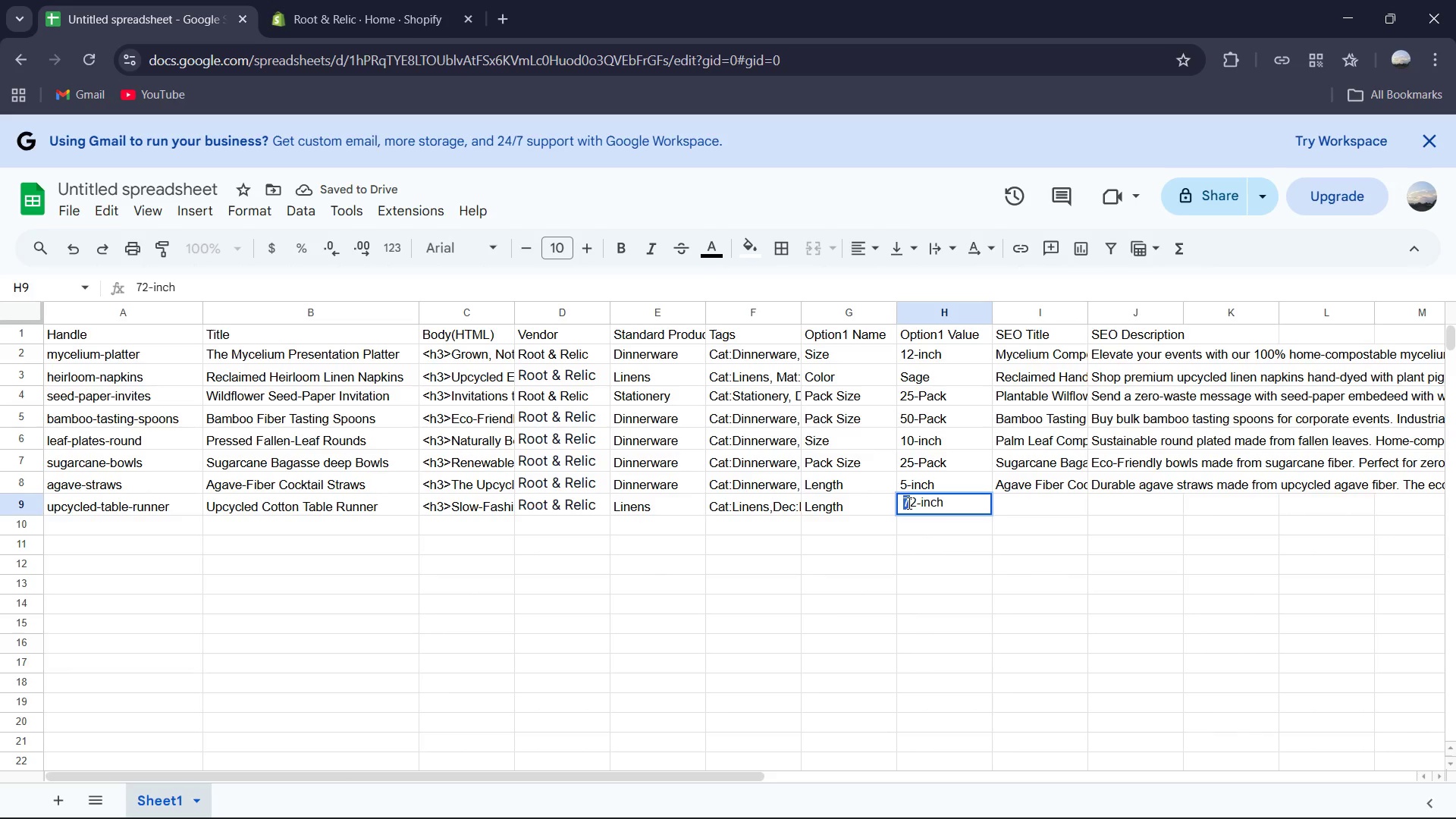 
left_click([904, 503])
 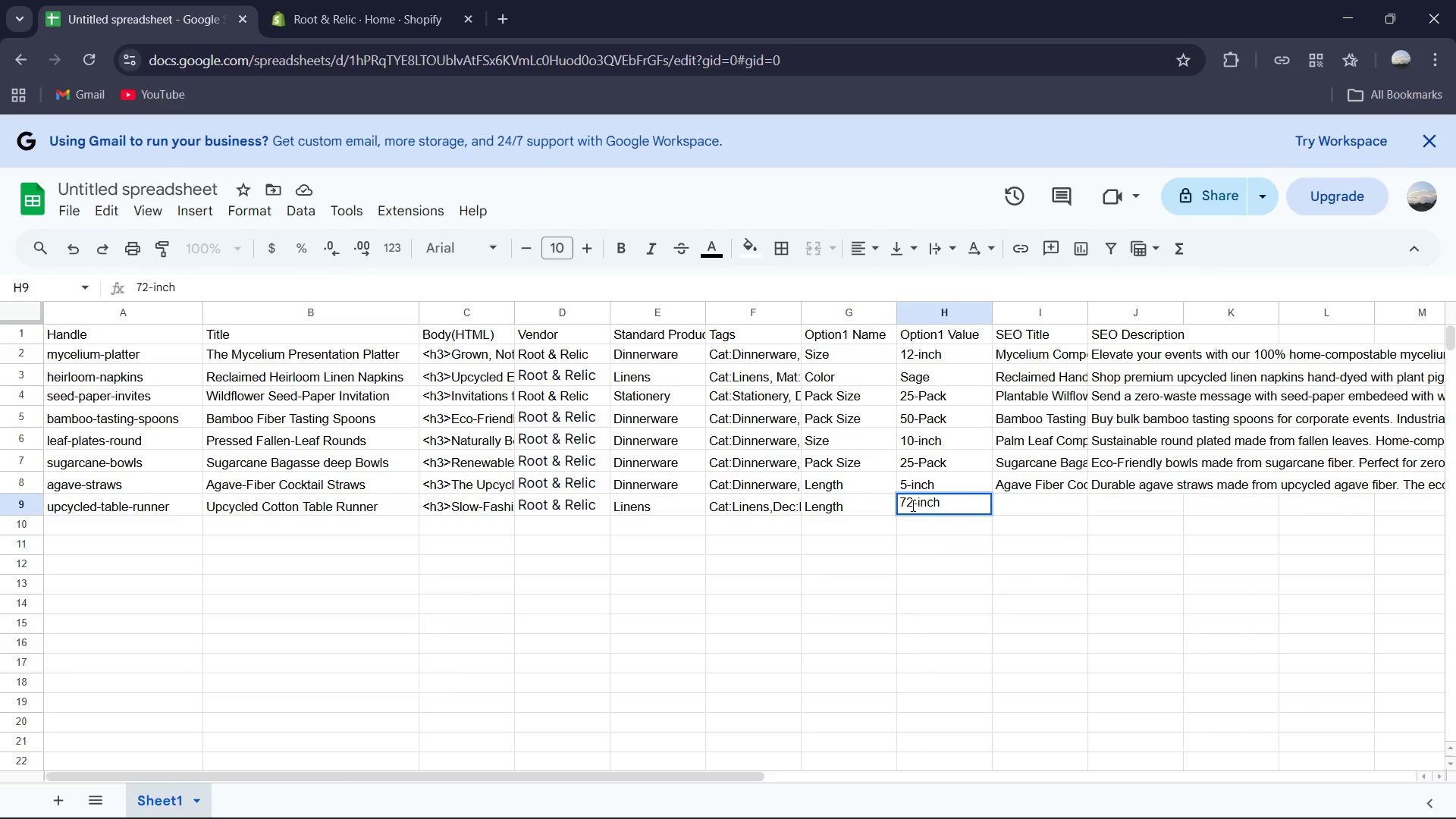 
key(Backspace)
 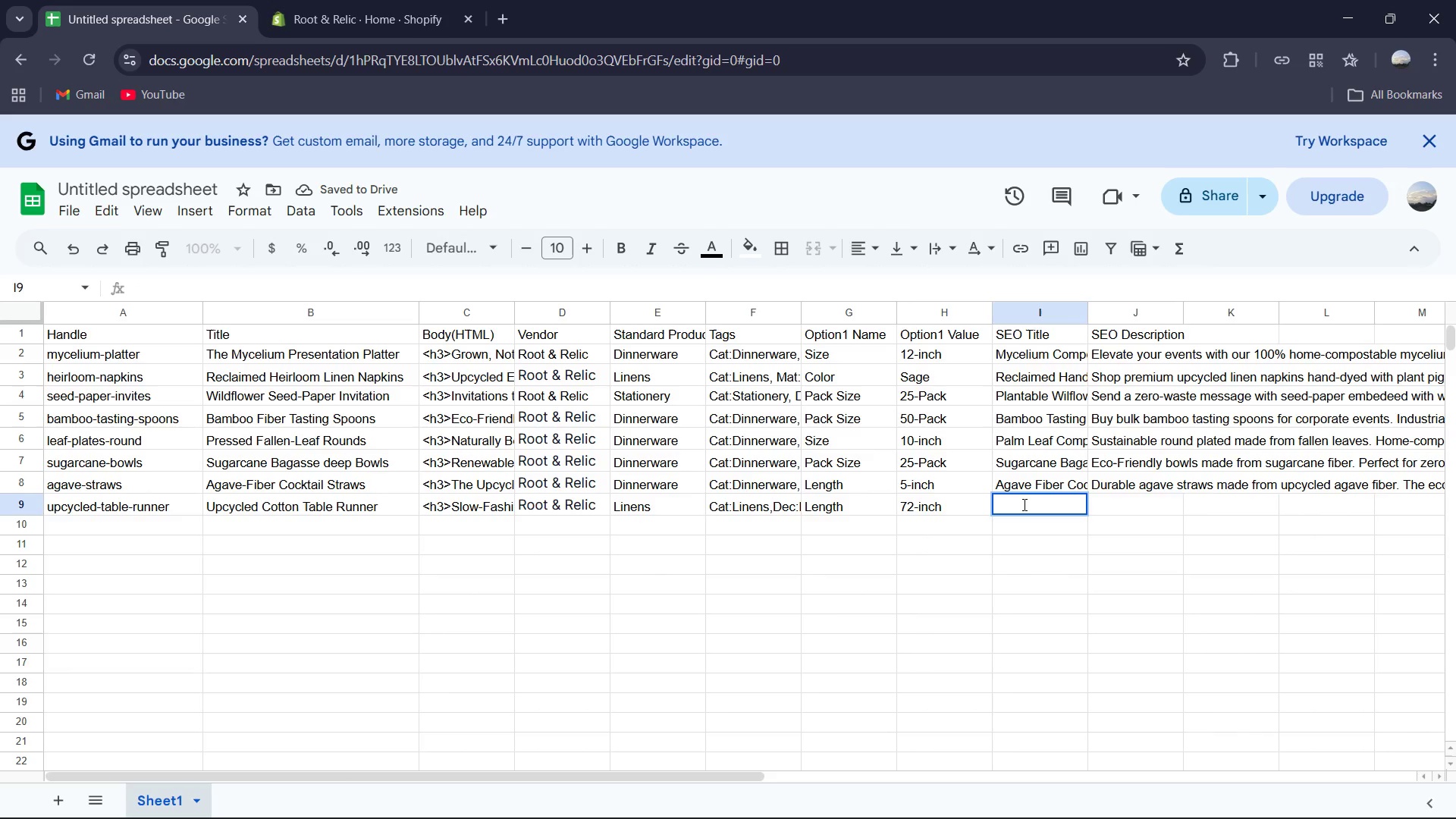 
wait(8.02)
 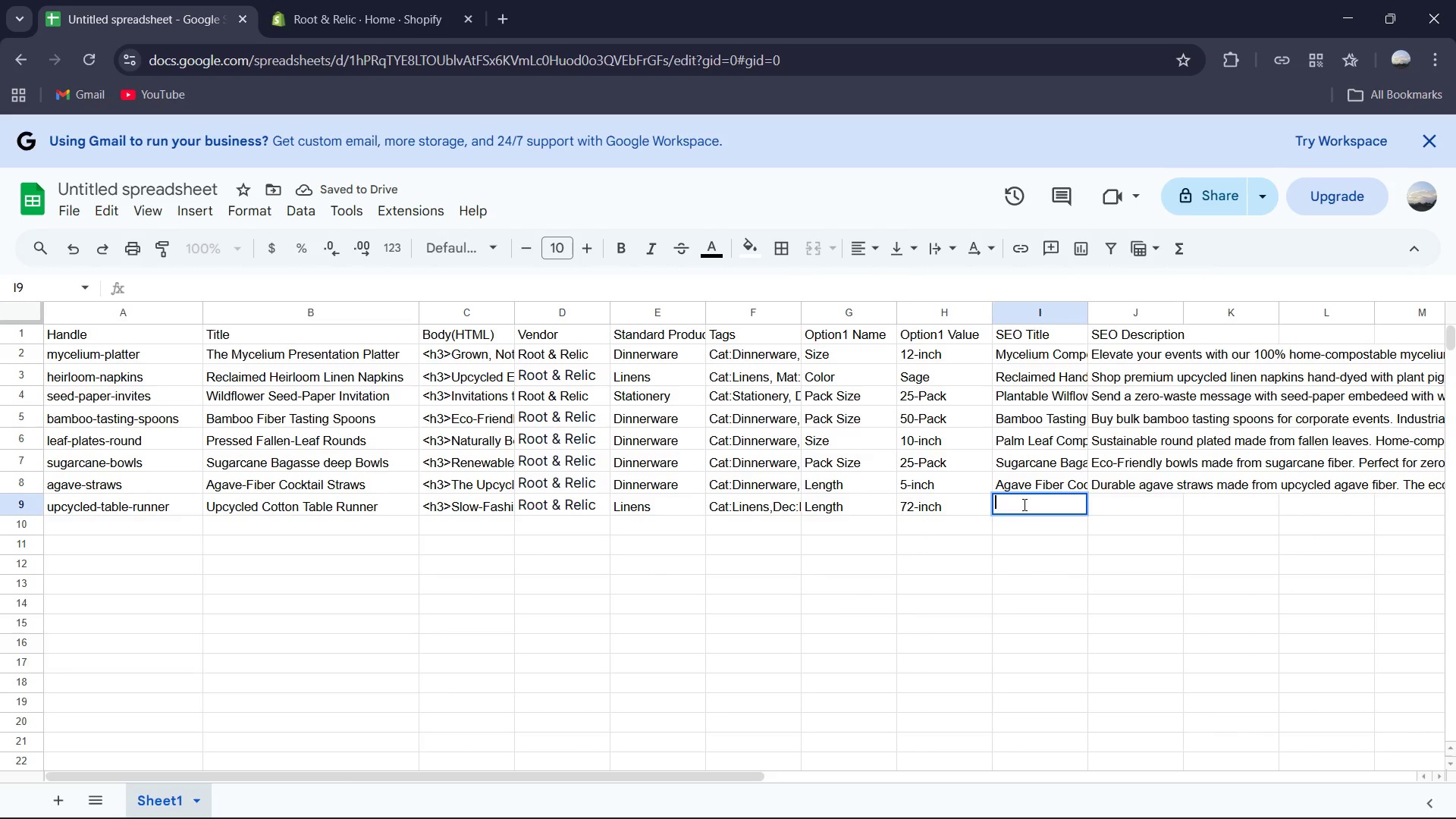 
type(Upcucl)
key(Backspace)
key(Backspace)
key(Backspace)
type(ycled Cotton Table Runner | Root )
key(Backspace)
key(Backspace)
key(Backspace)
key(Backspace)
key(Backspace)
 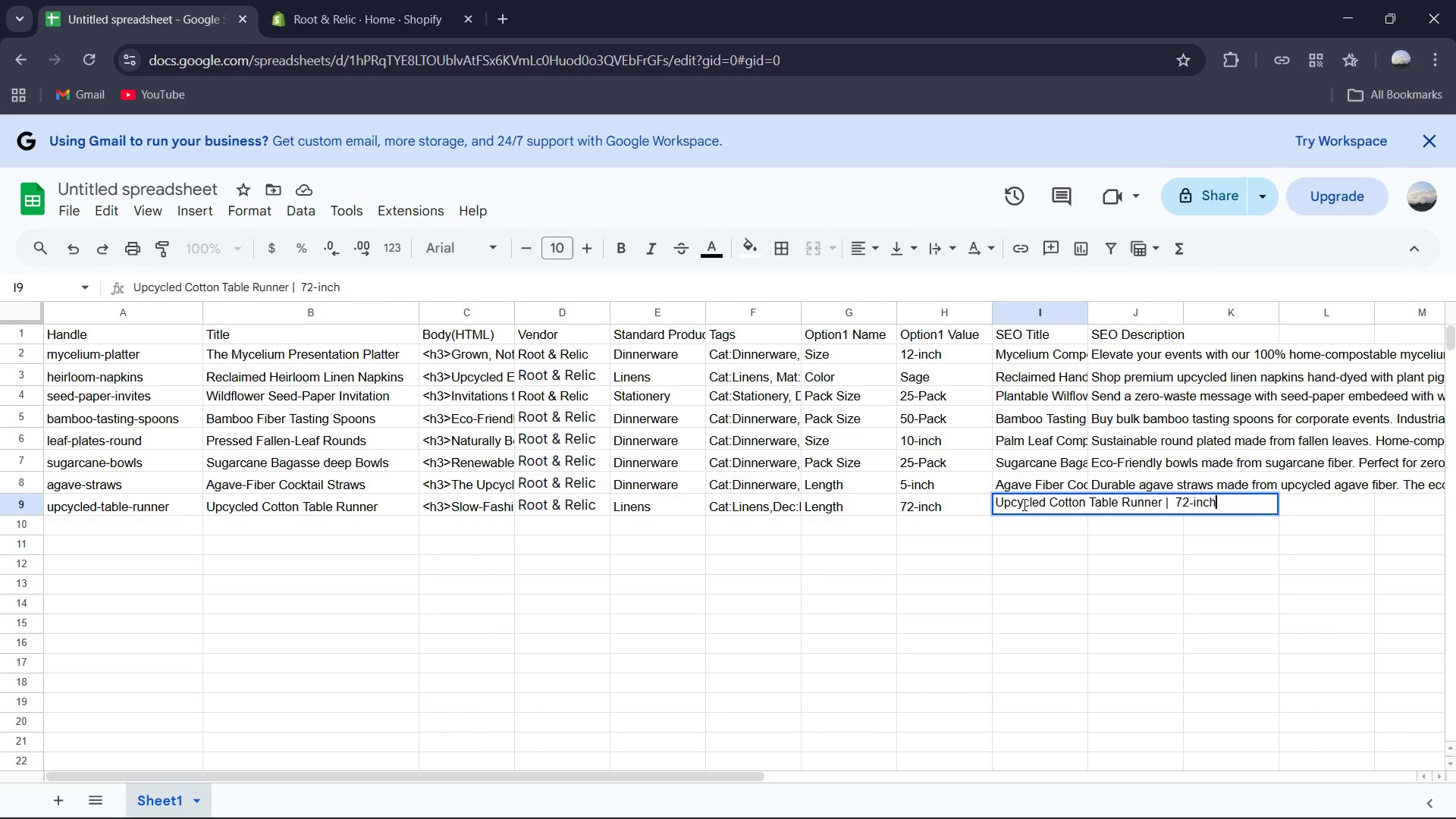 
key(Control+V)
 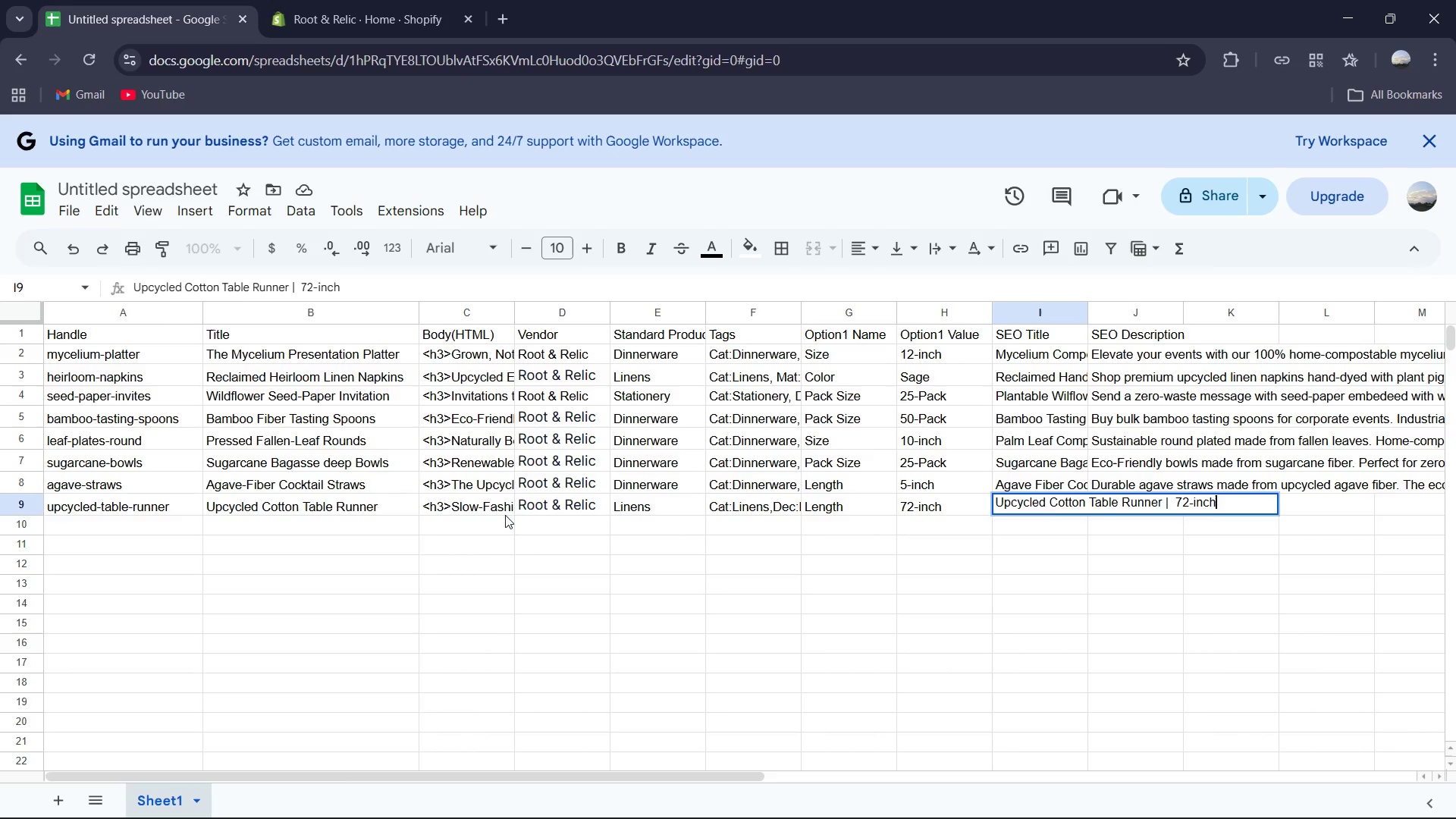 
double_click([544, 499])
 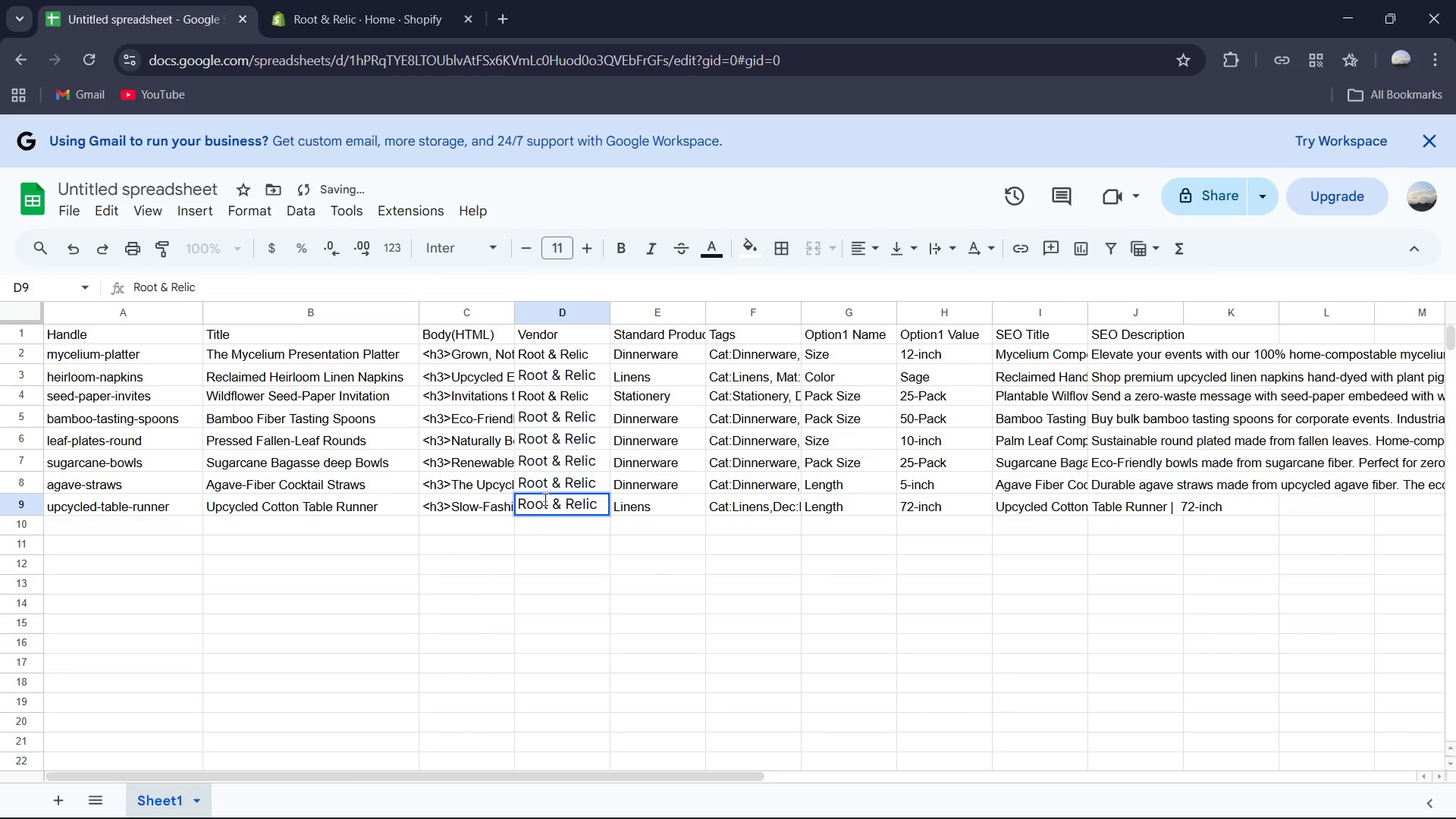 
key(Control+A)
 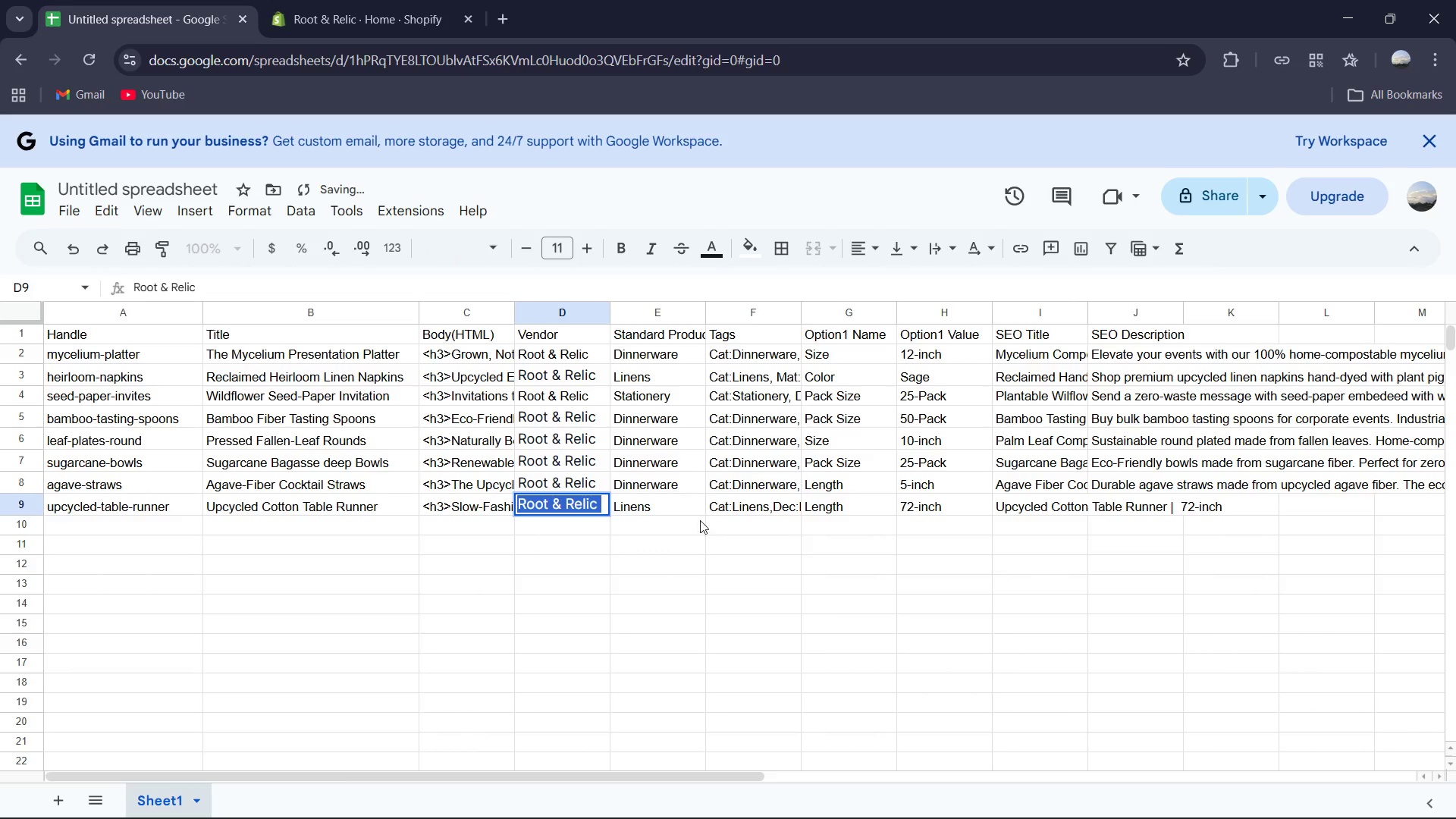 
key(Control+C)
 